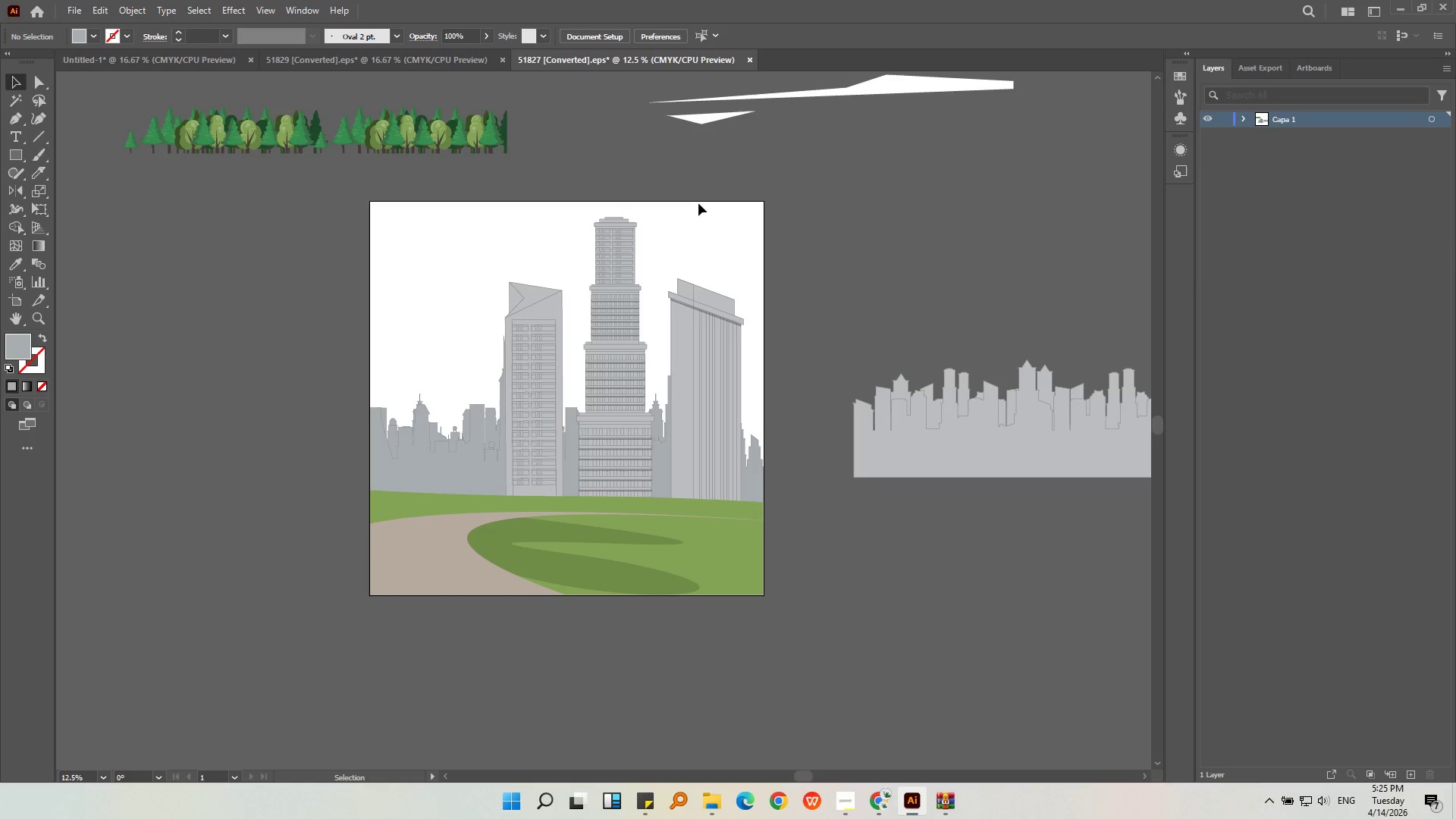 
key(Alt+AltLeft)
 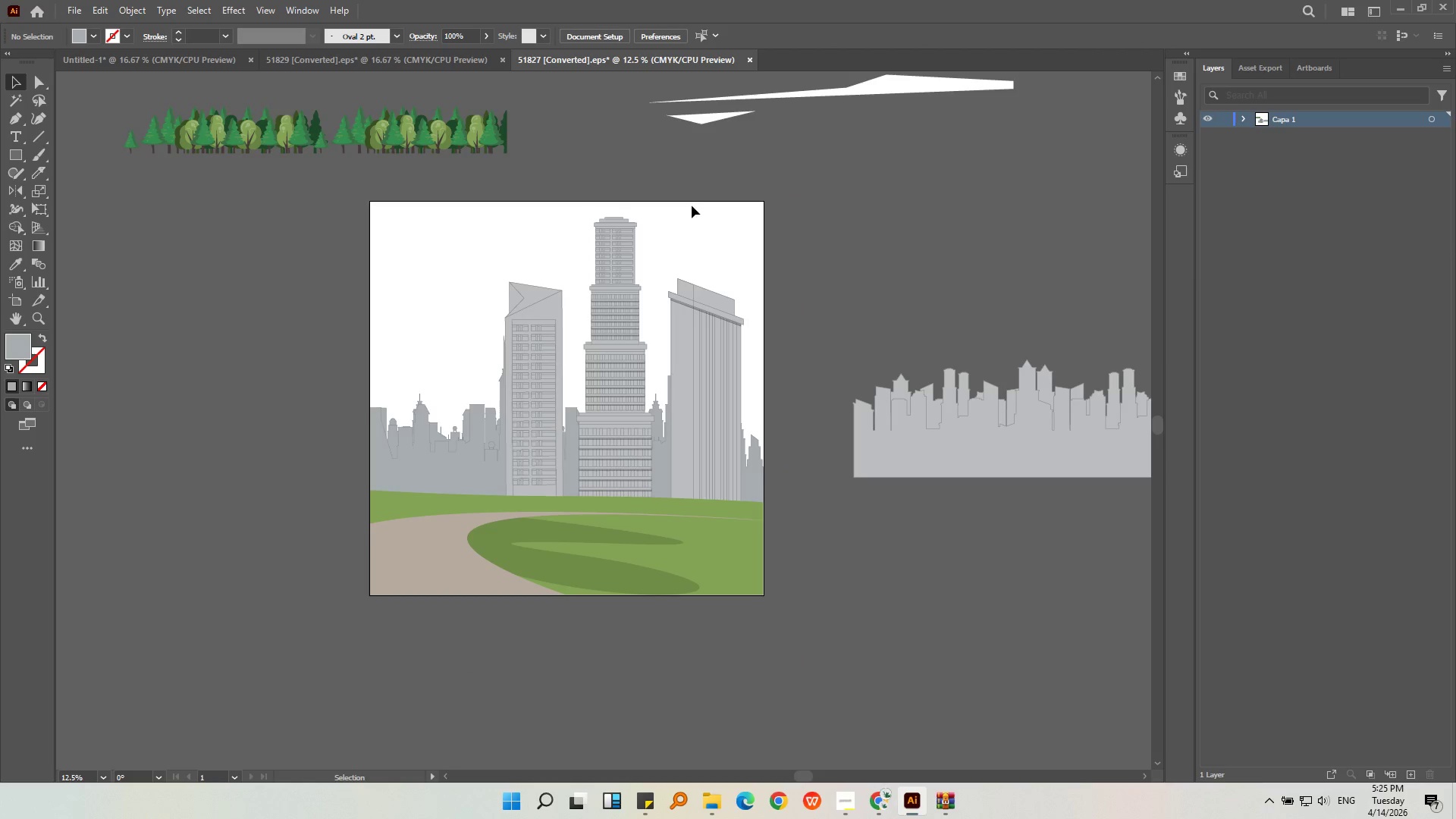 
scroll: coordinate [692, 207], scroll_direction: down, amount: 2.0
 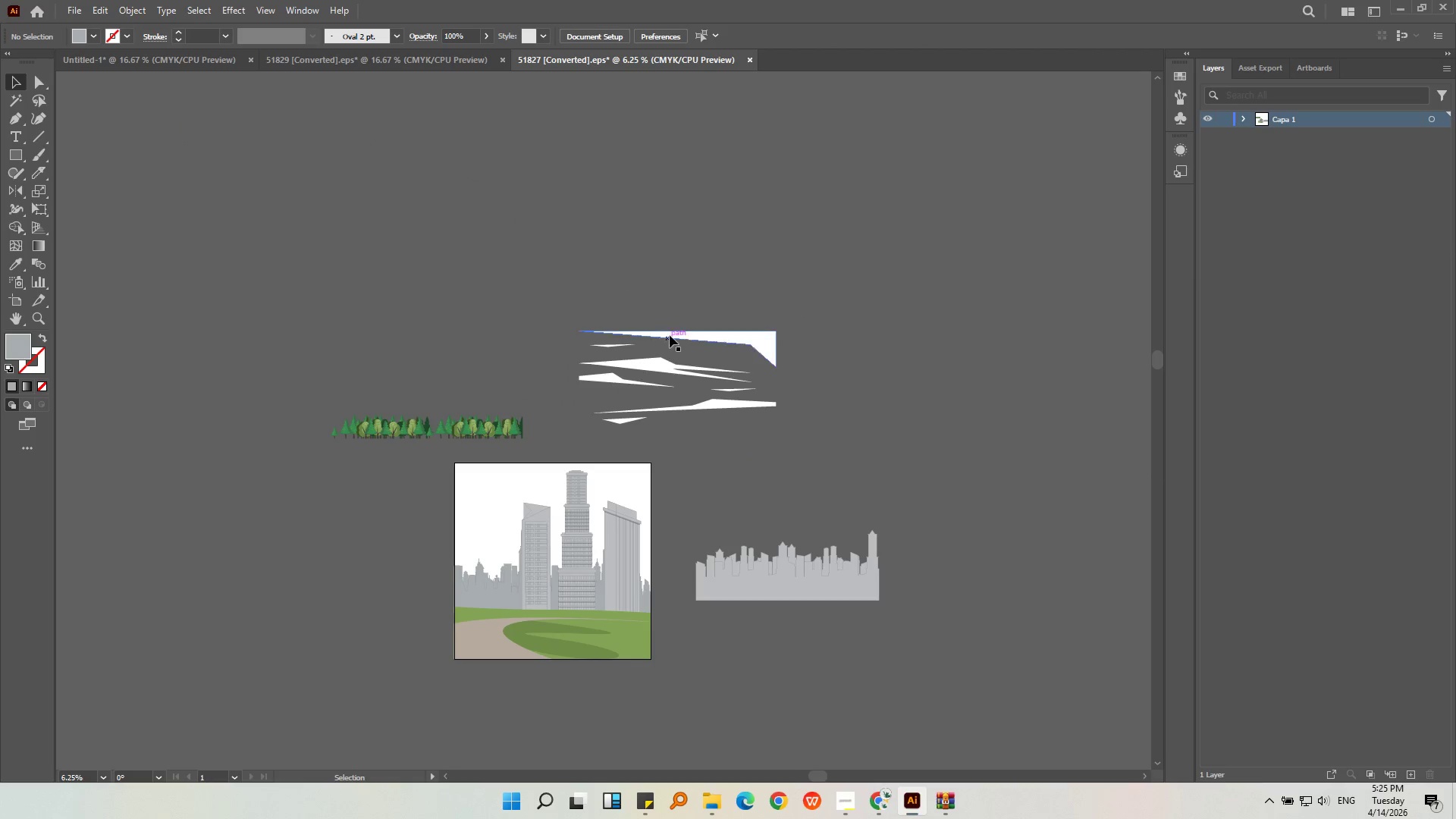 
left_click([701, 340])
 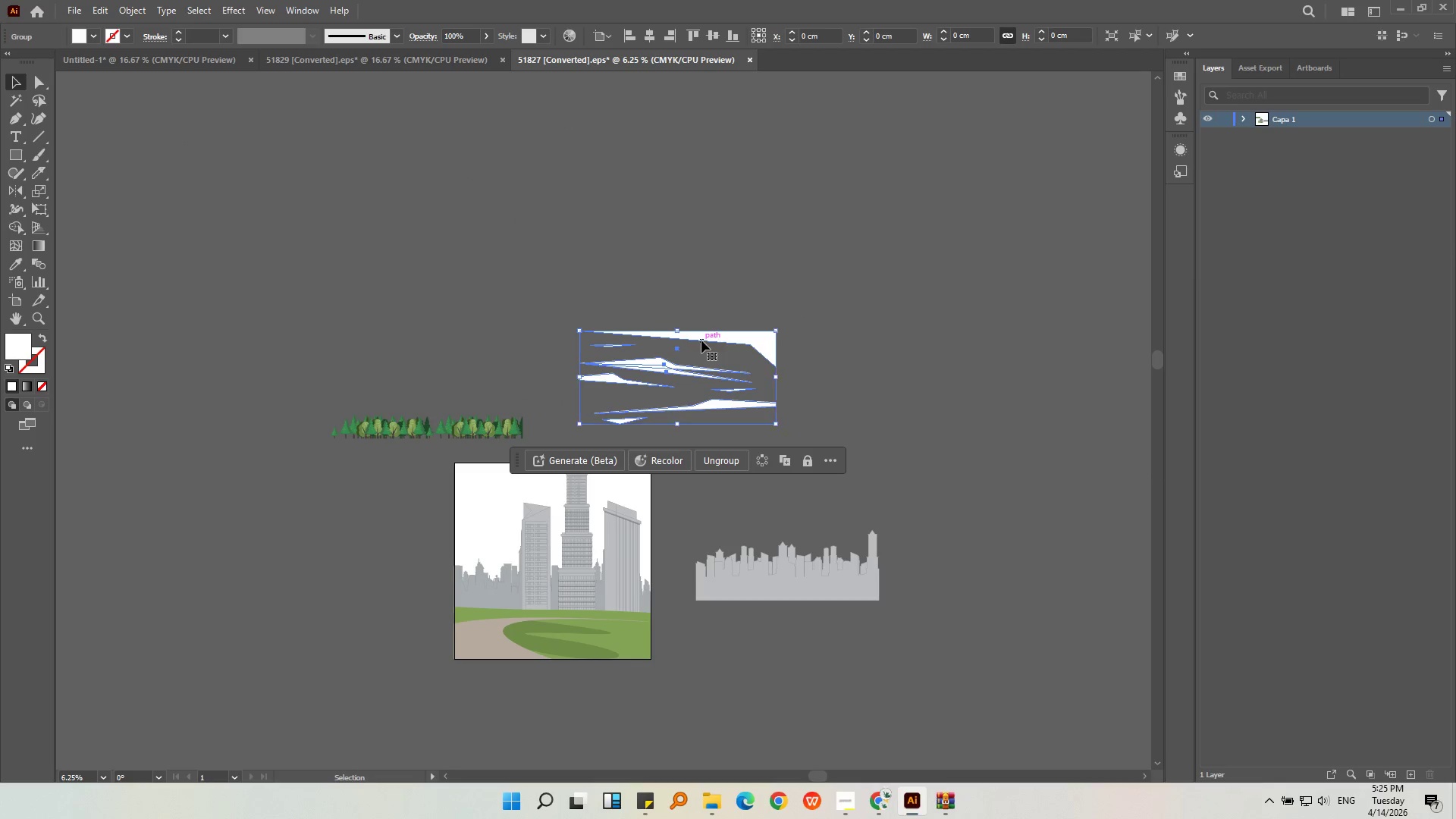 
key(Control+C)
 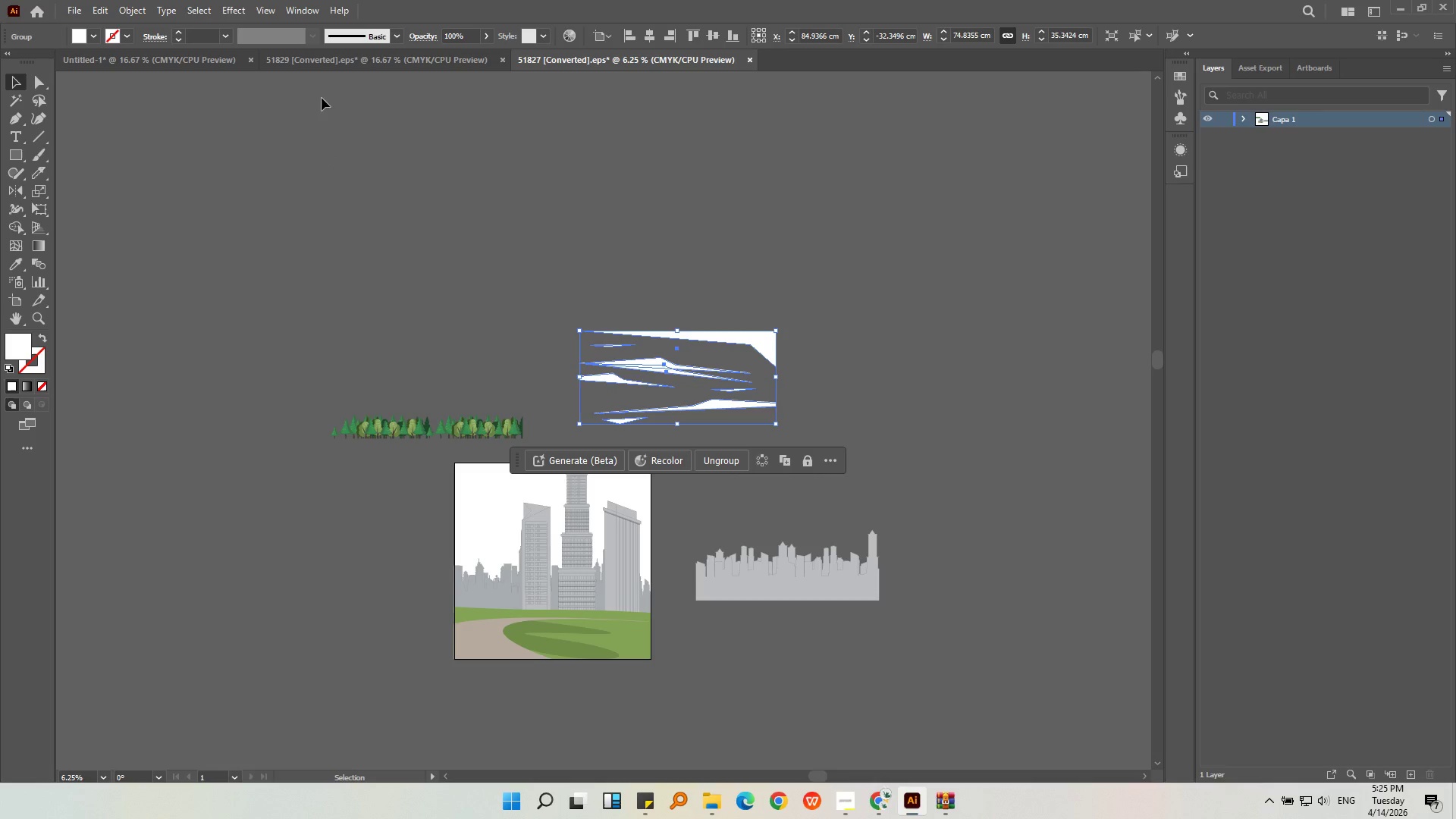 
left_click([347, 55])
 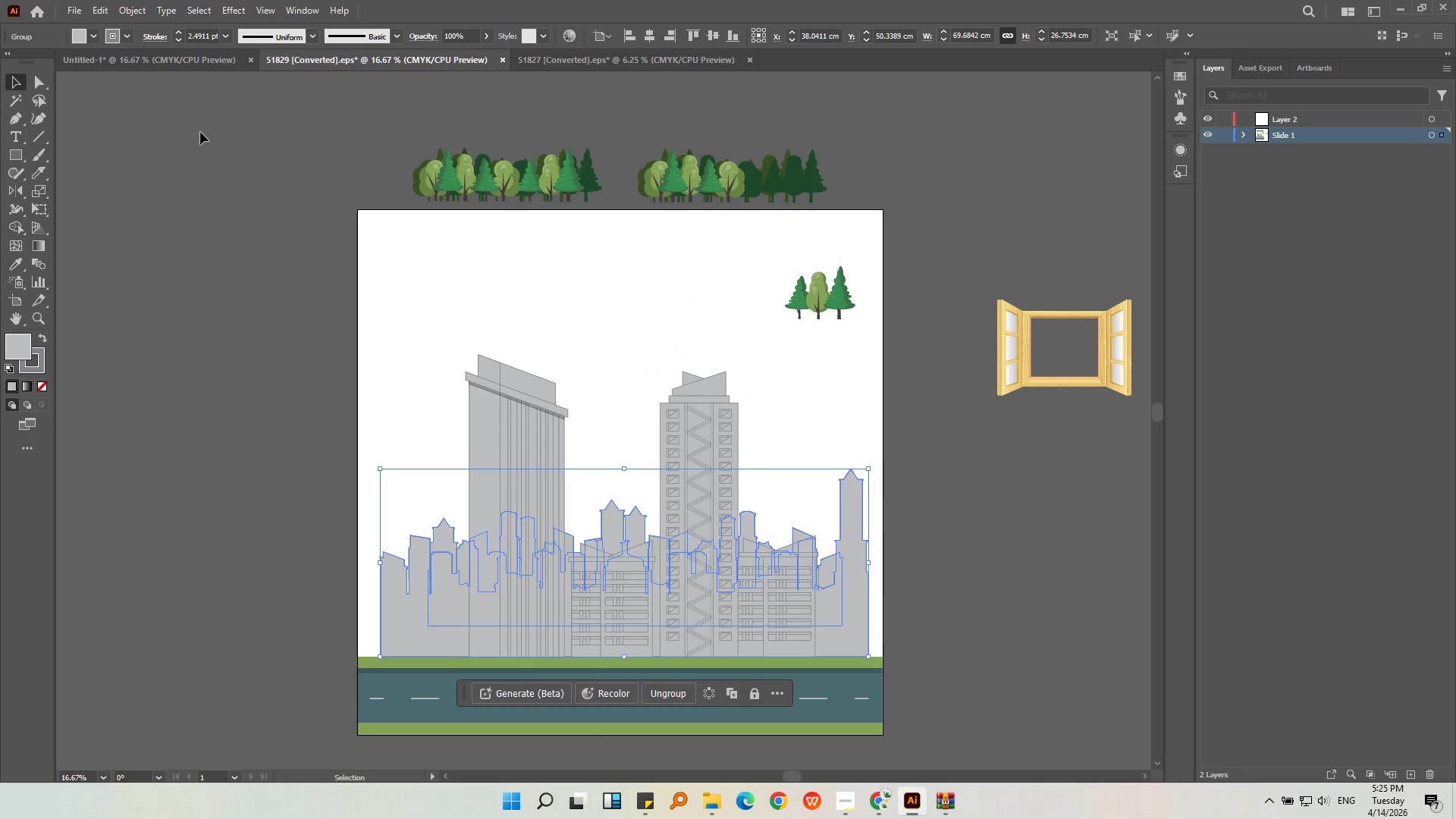 
left_click([177, 60])
 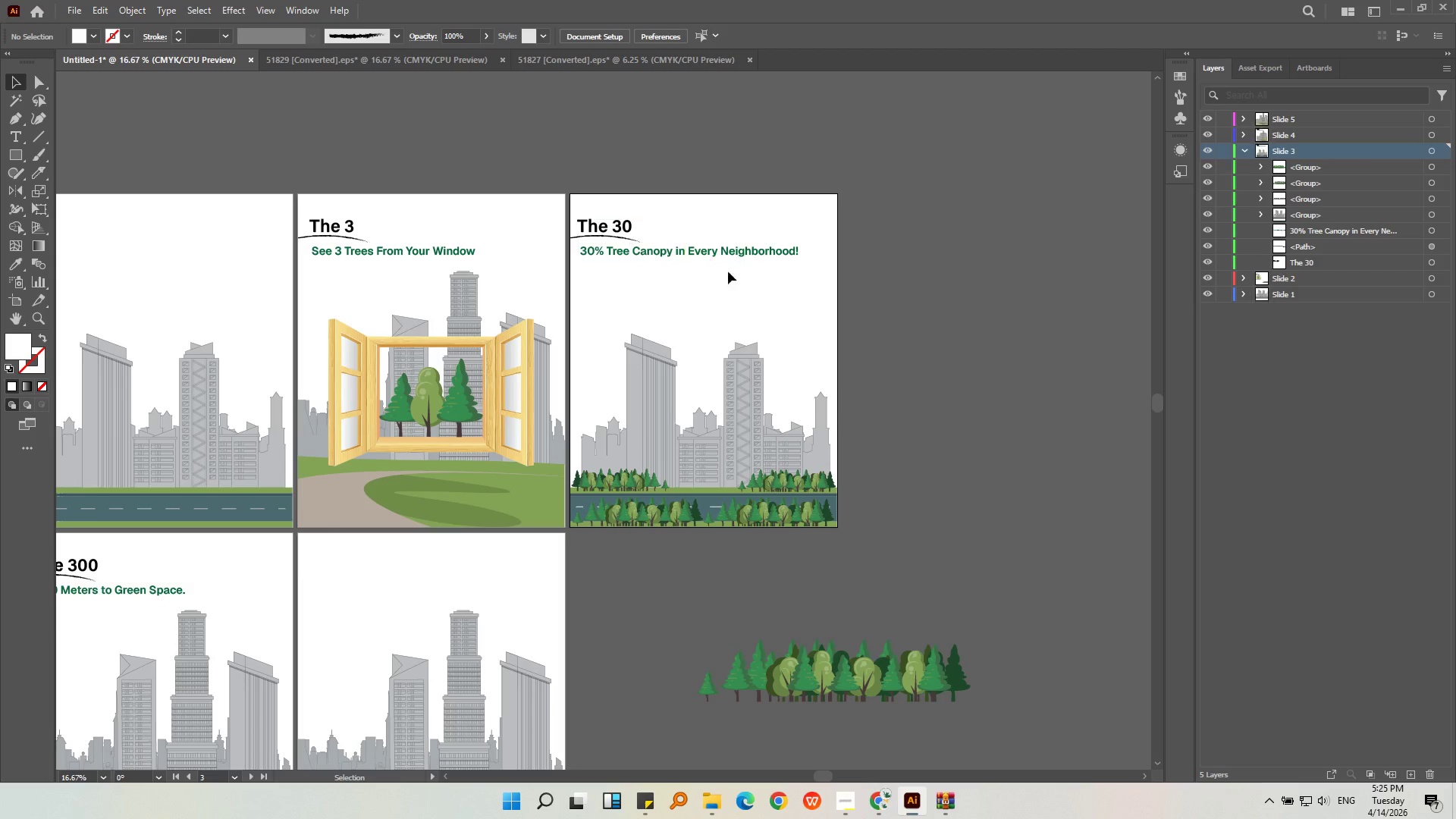 
left_click([746, 303])
 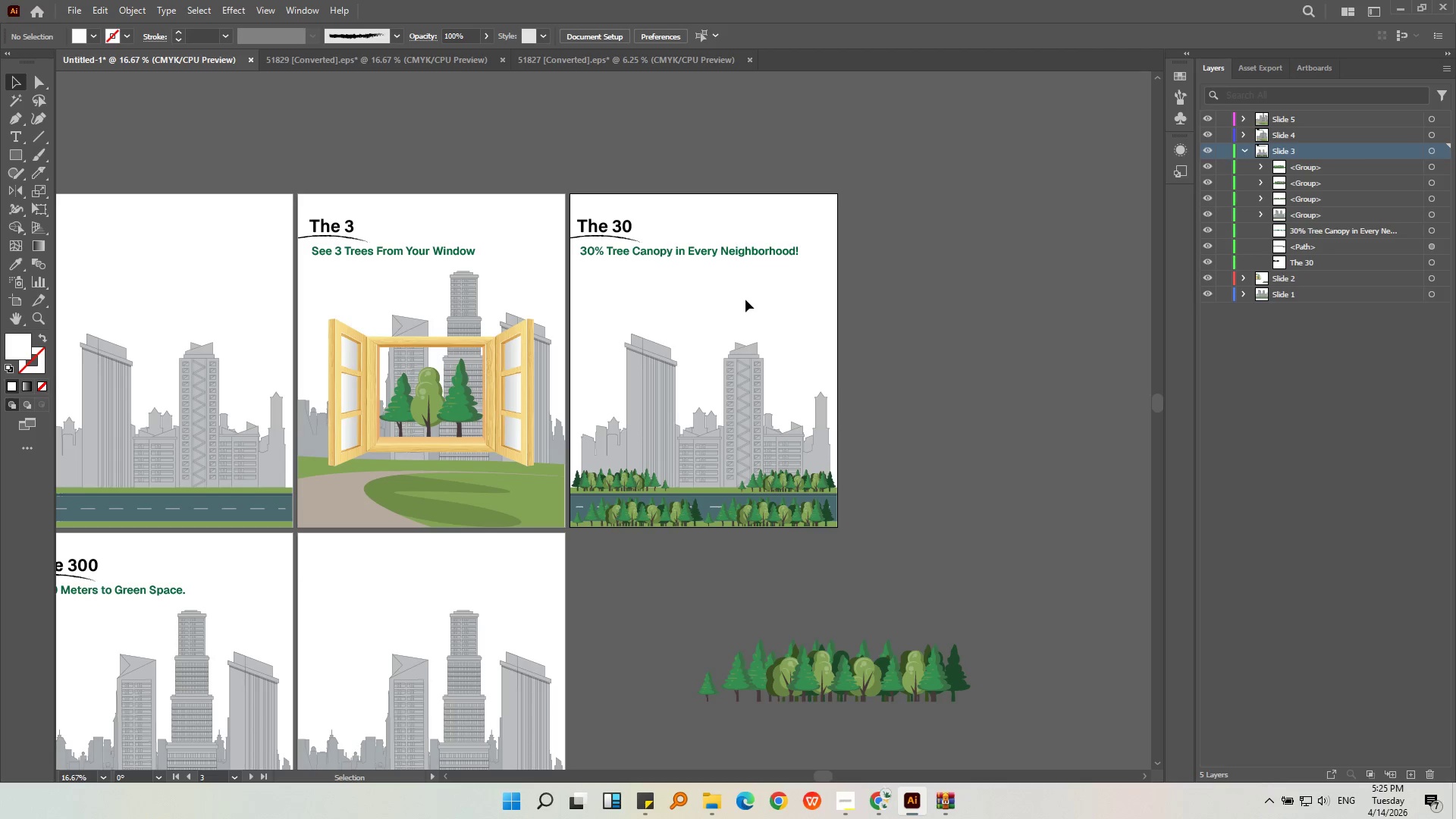 
key(Control+V)
 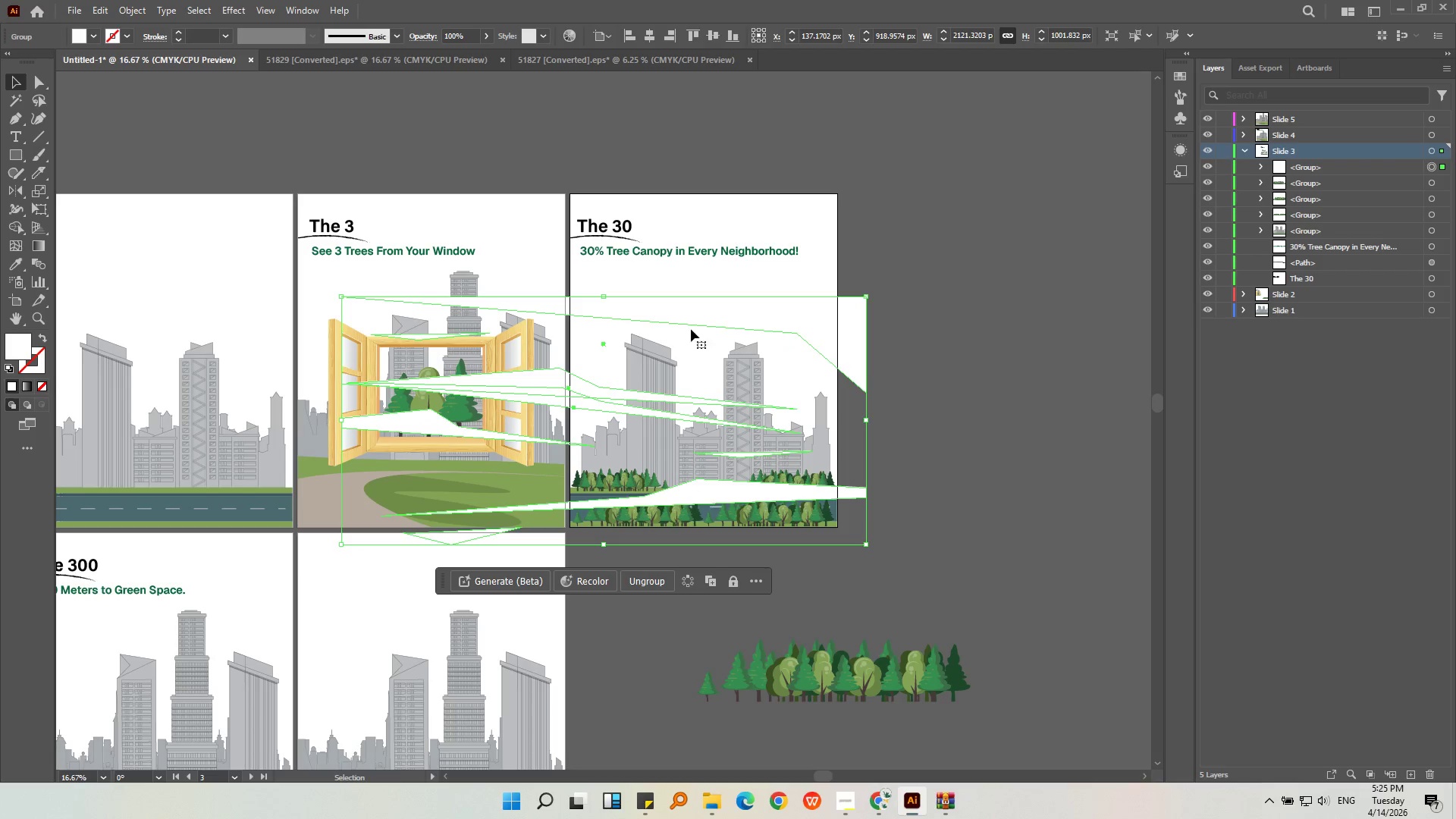 
hold_key(key=ShiftLeft, duration=2.59)
left_click_drag(start_coordinate=[343, 297], to_coordinate=[478, 405])
 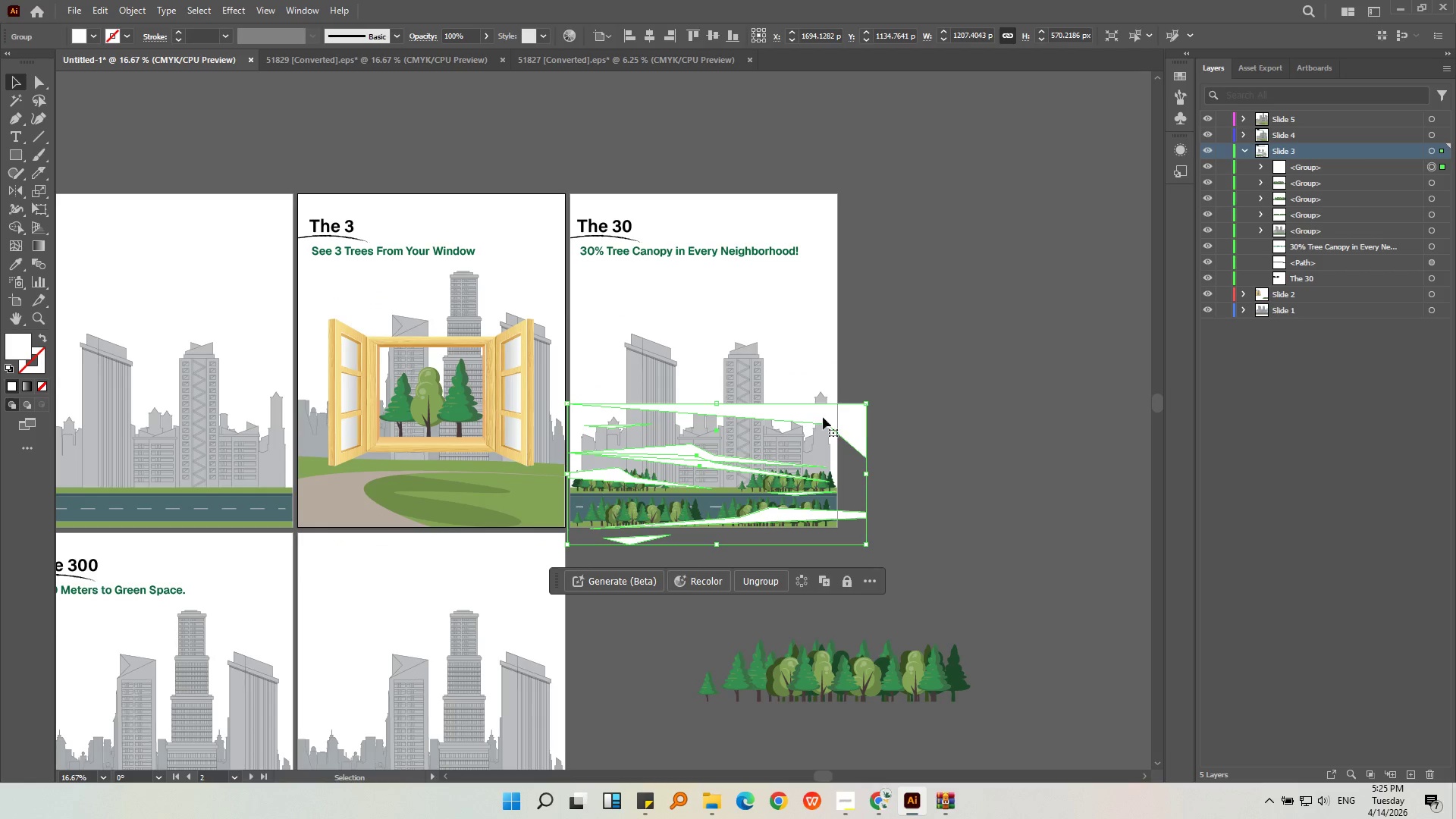 
left_click_drag(start_coordinate=[848, 412], to_coordinate=[818, 201])
 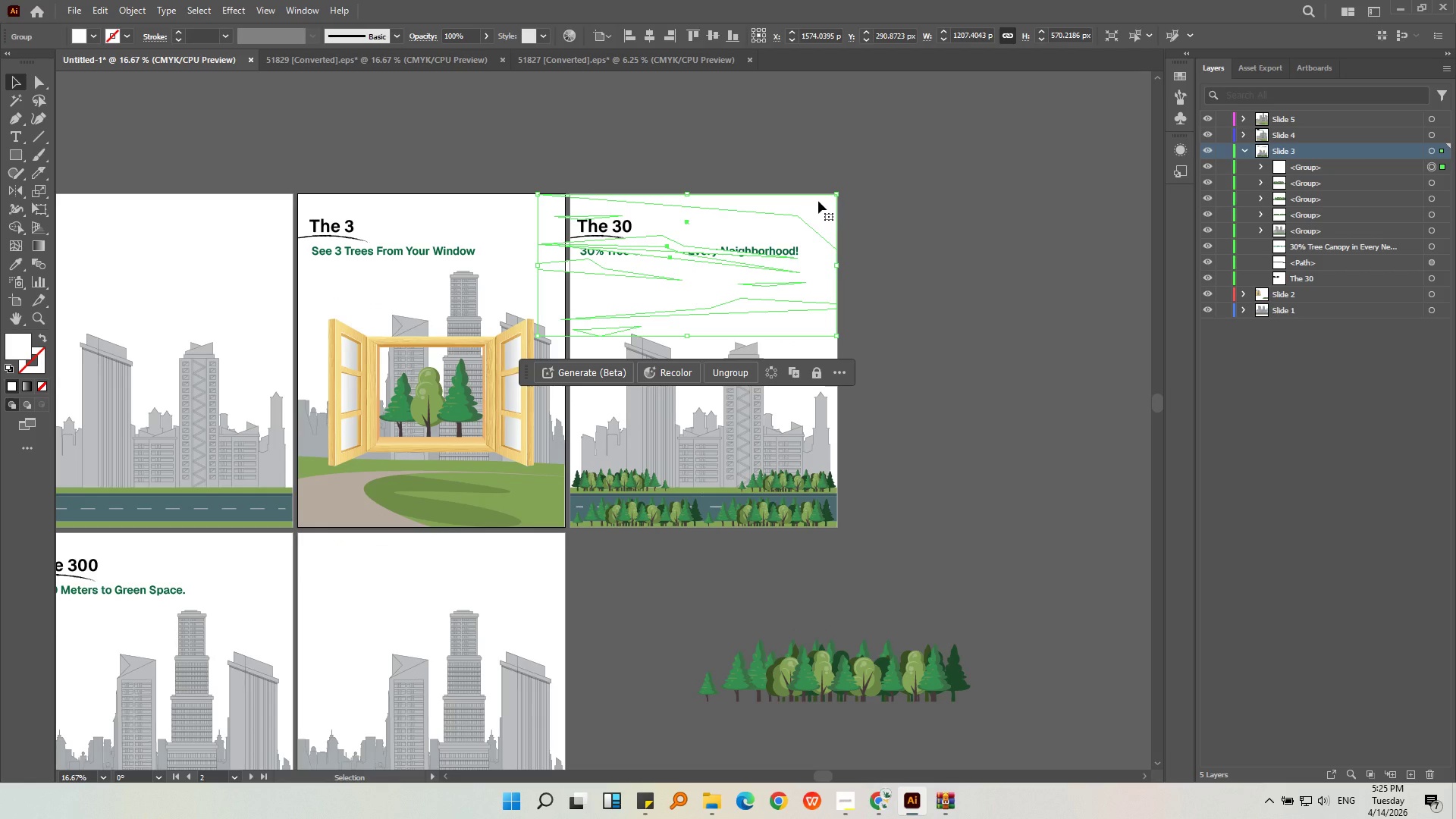 
key(Alt+AltLeft)
 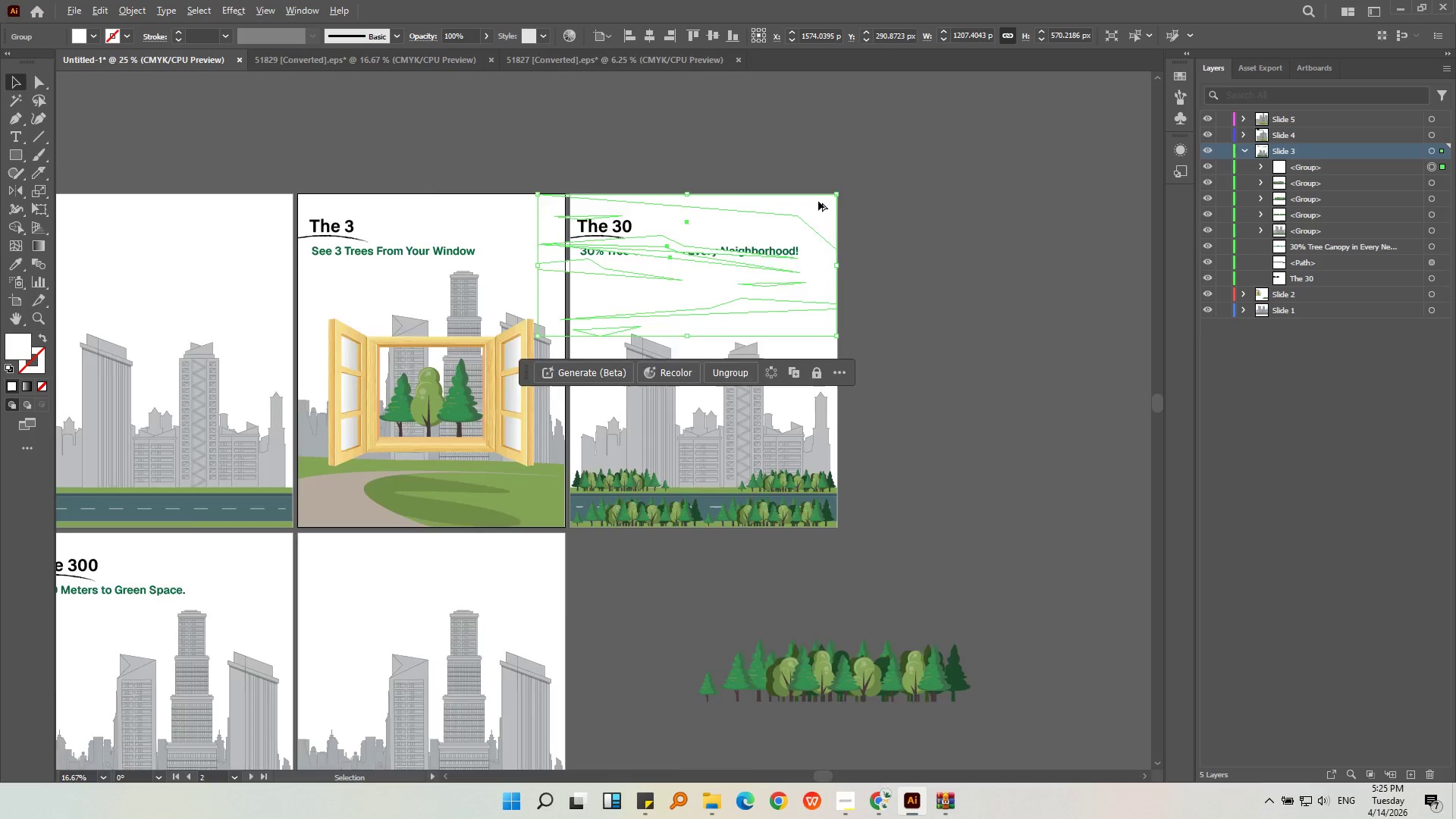 
scroll: coordinate [818, 201], scroll_direction: up, amount: 2.0
 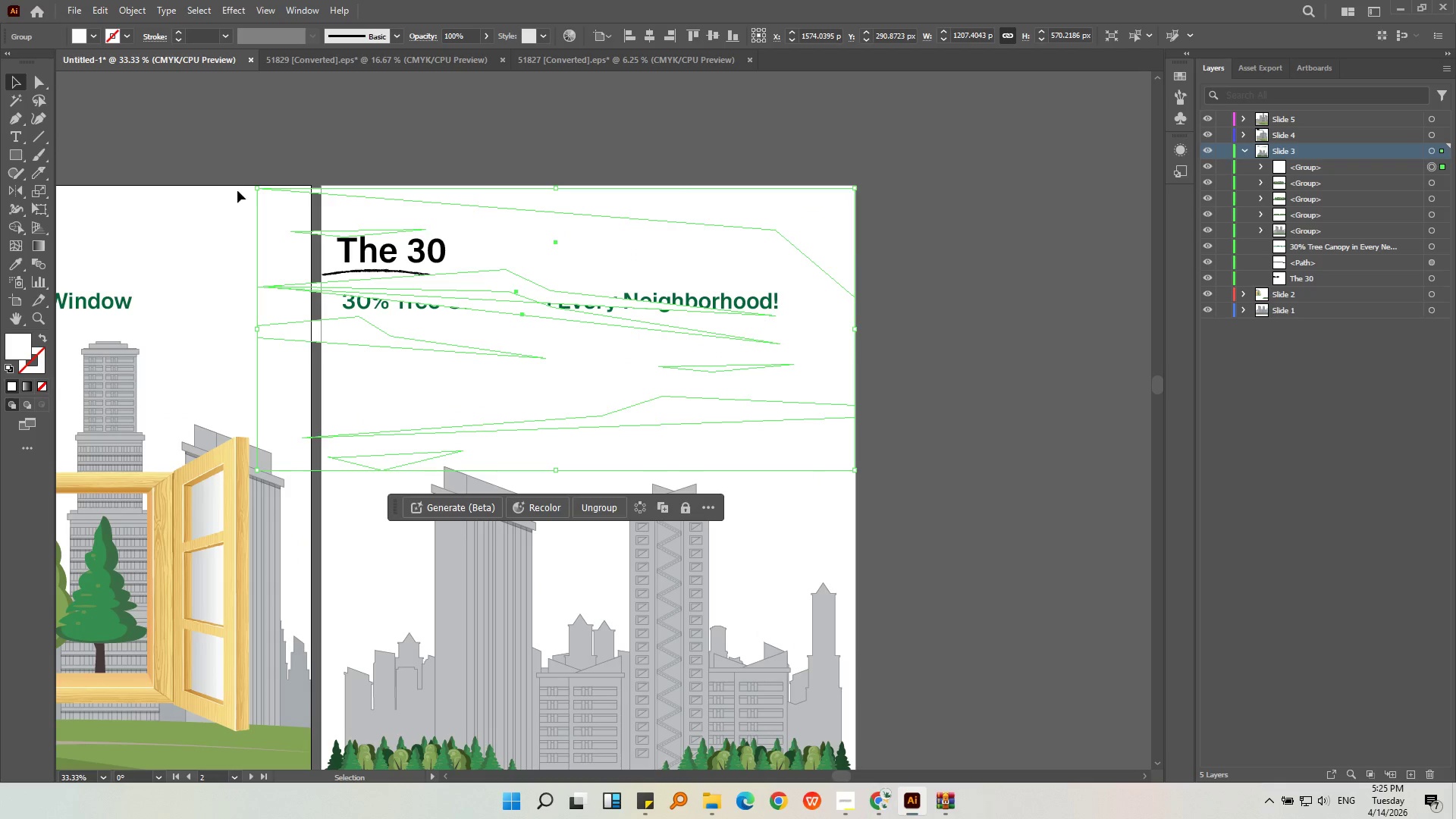 
hold_key(key=ShiftLeft, duration=4.44)
left_click_drag(start_coordinate=[258, 190], to_coordinate=[314, 219])
 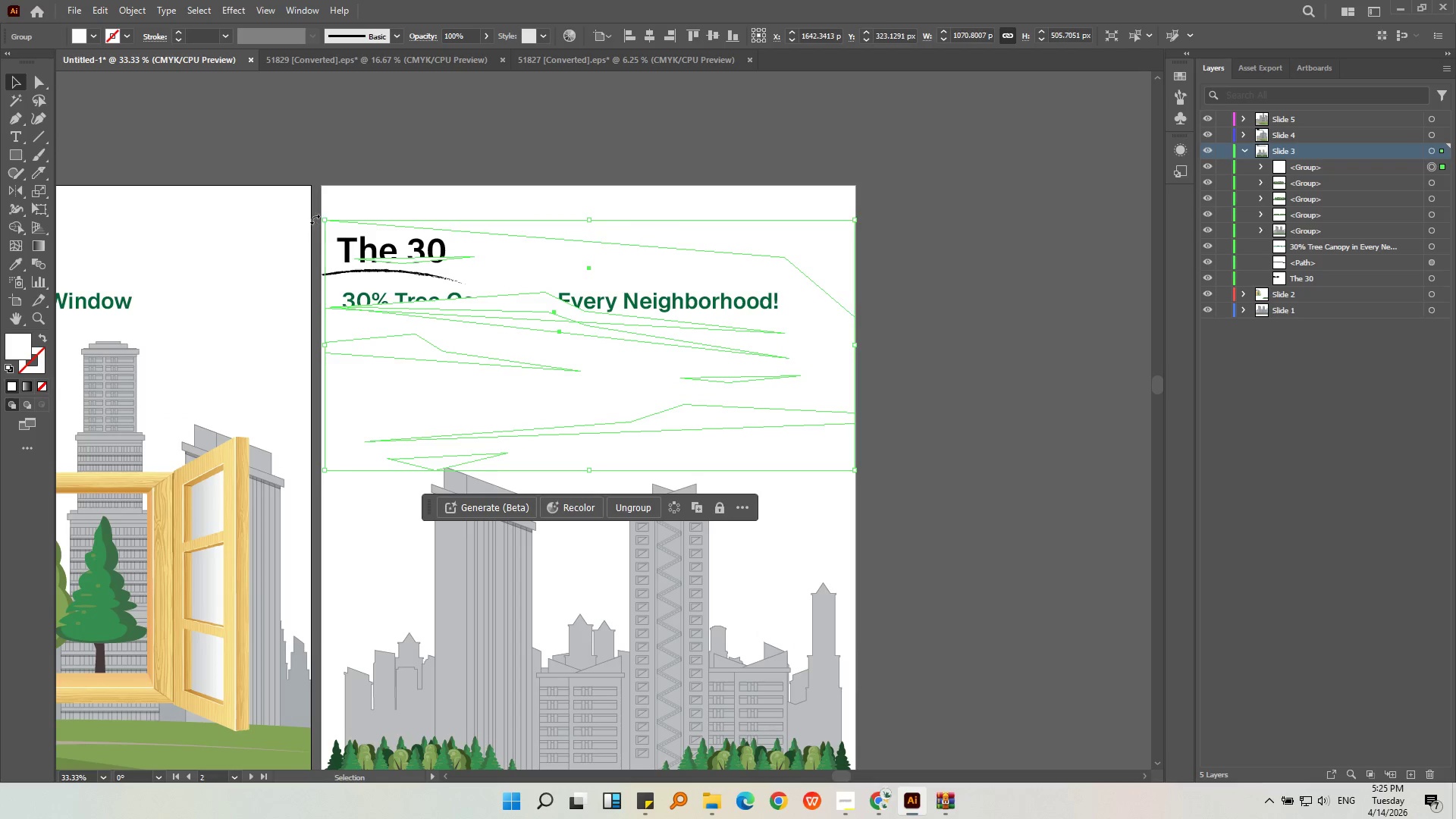 
hold_key(key=AltLeft, duration=0.38)
 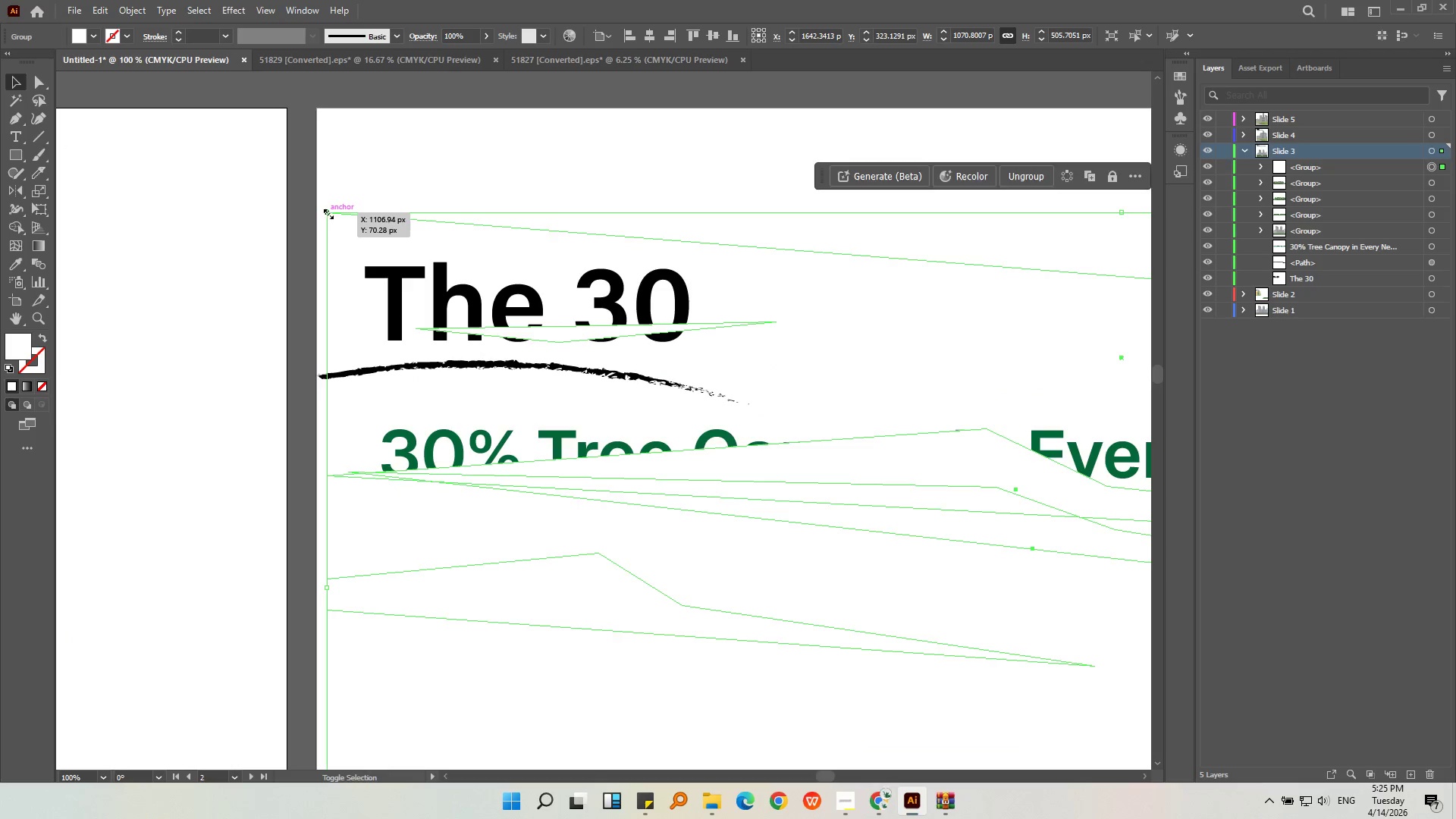 
hold_key(key=ShiftLeft, duration=1.05)
 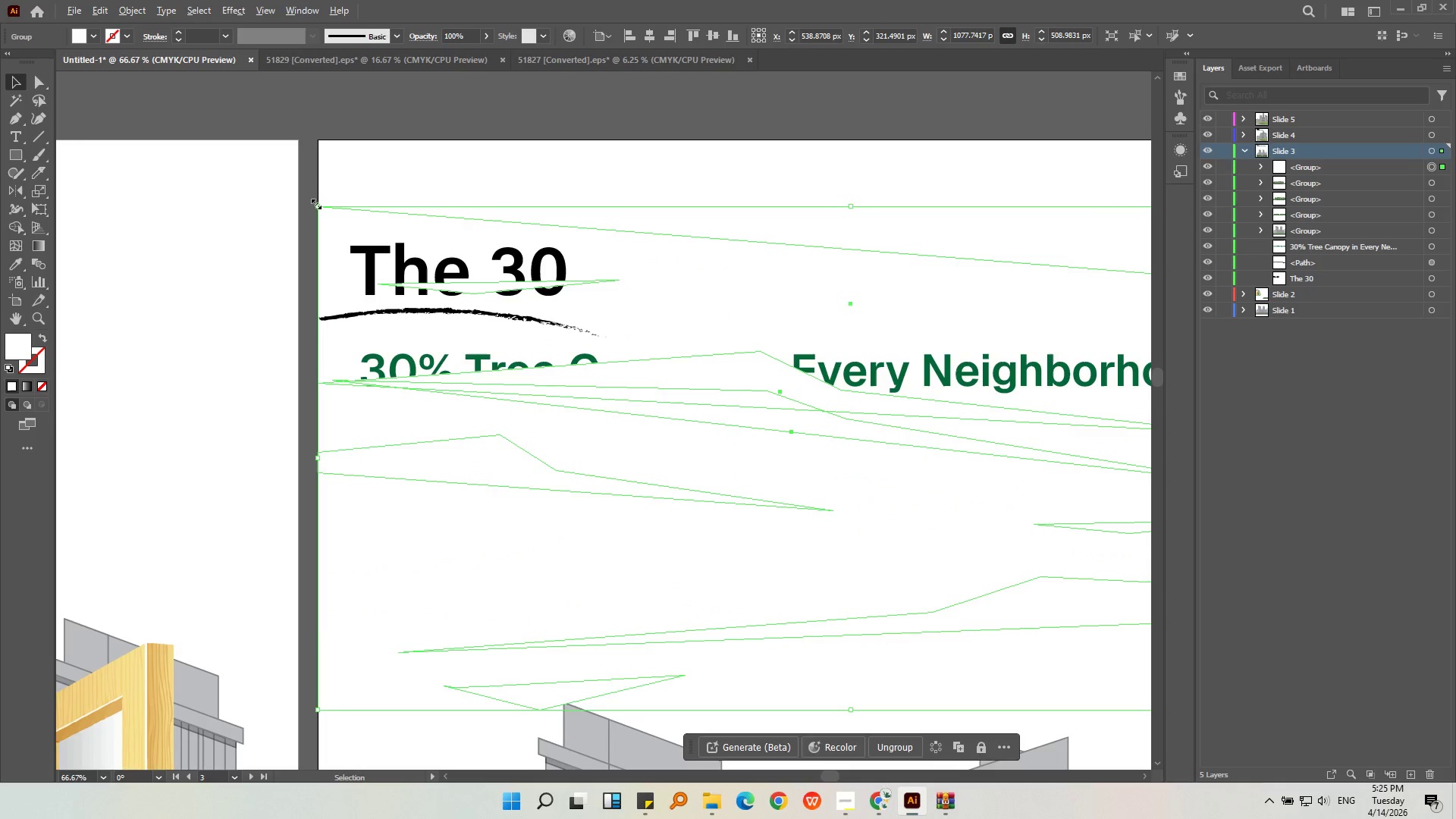 
scroll: coordinate [332, 230], scroll_direction: up, amount: 3.0
 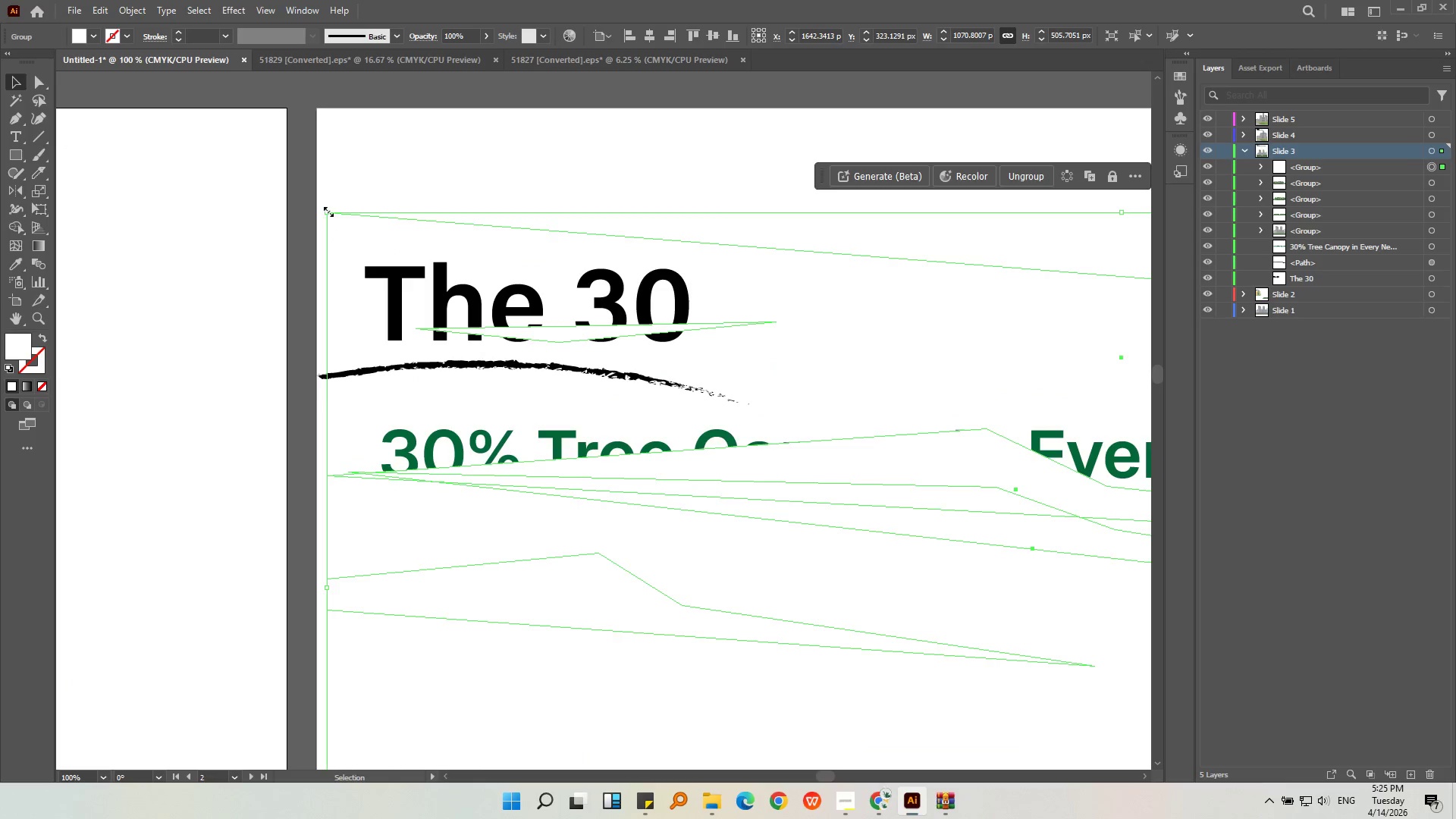 
left_click_drag(start_coordinate=[327, 212], to_coordinate=[317, 203])
 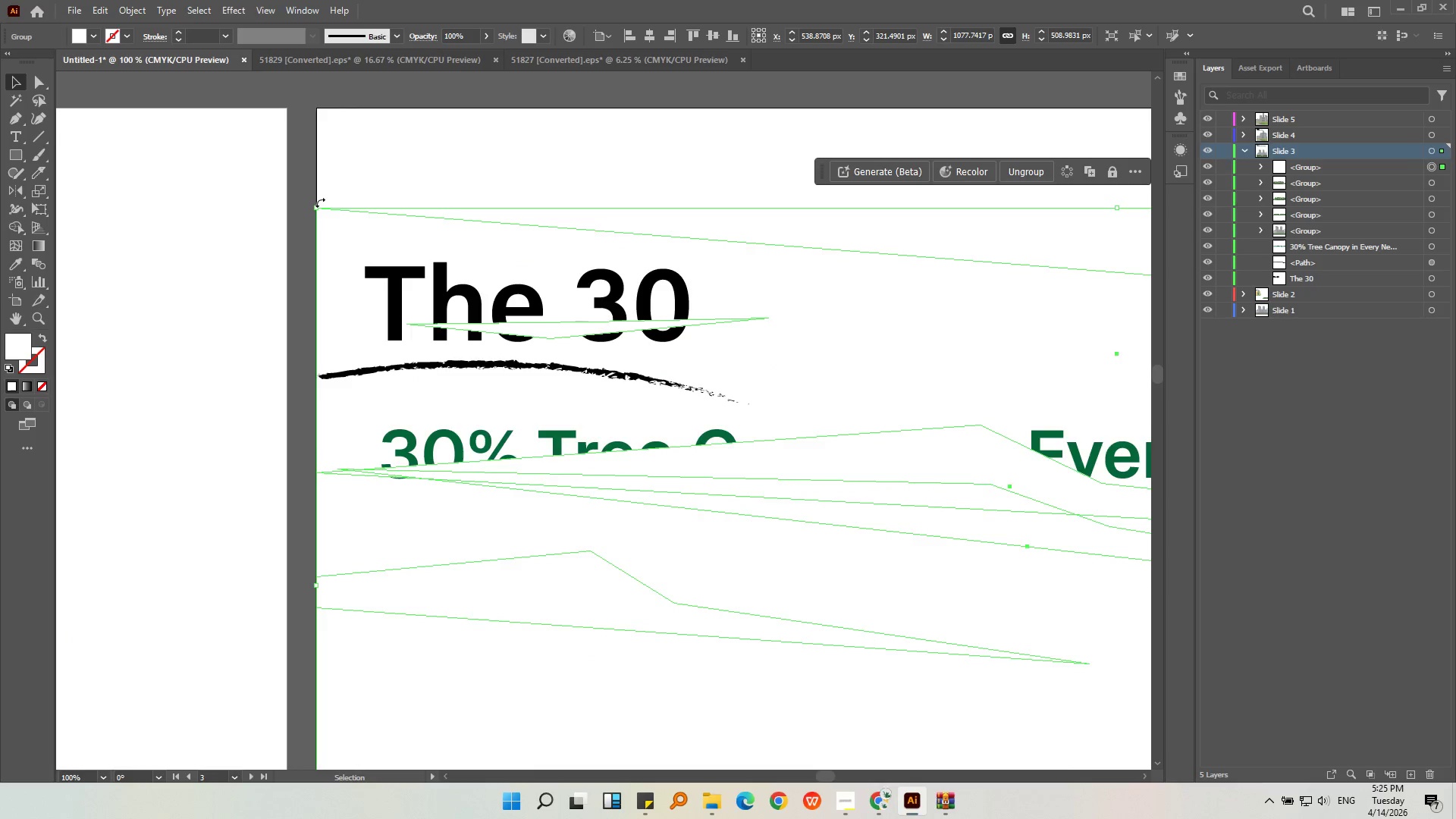 
key(Alt+AltLeft)
 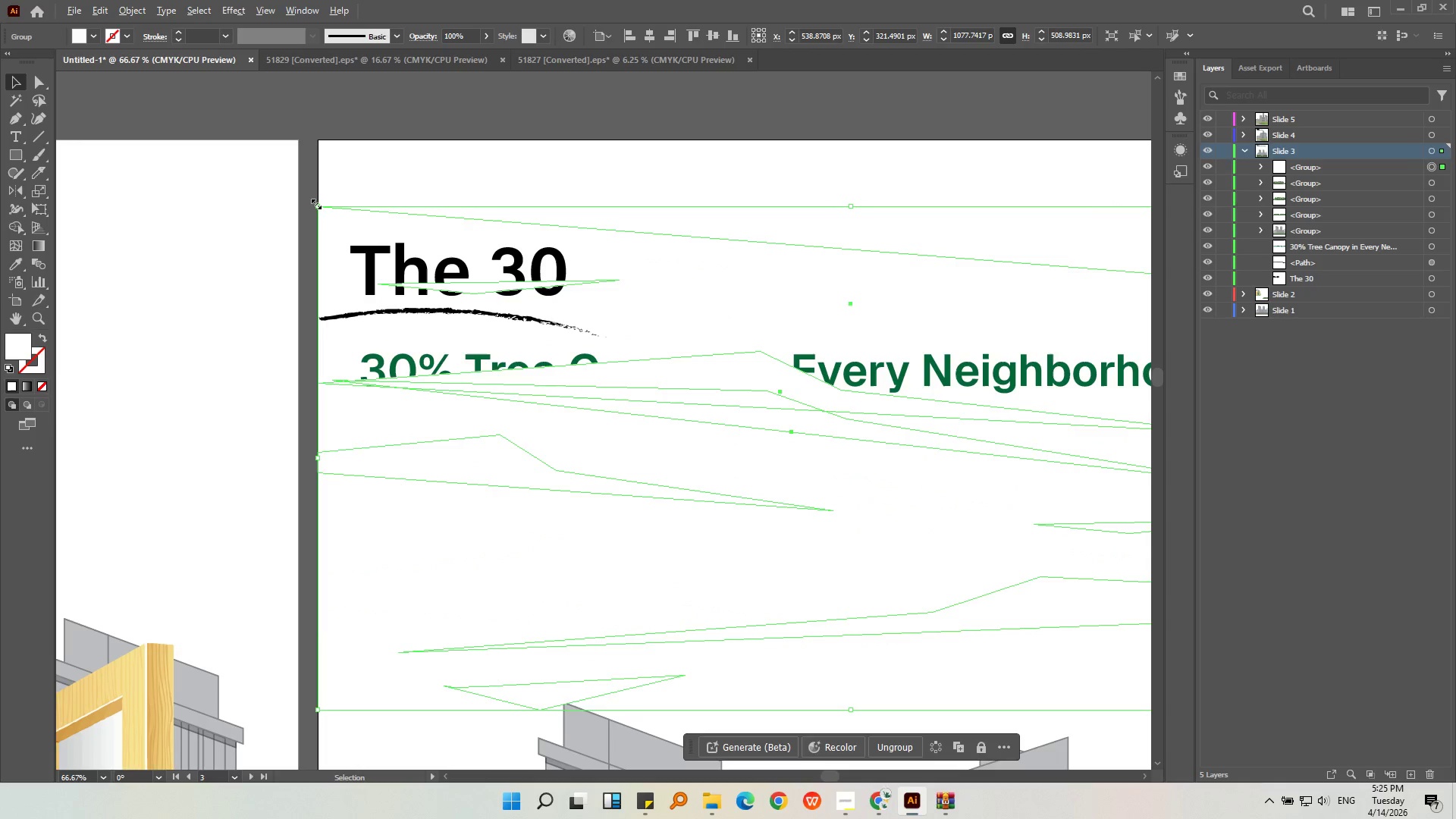 
scroll: coordinate [320, 202], scroll_direction: down, amount: 1.0
 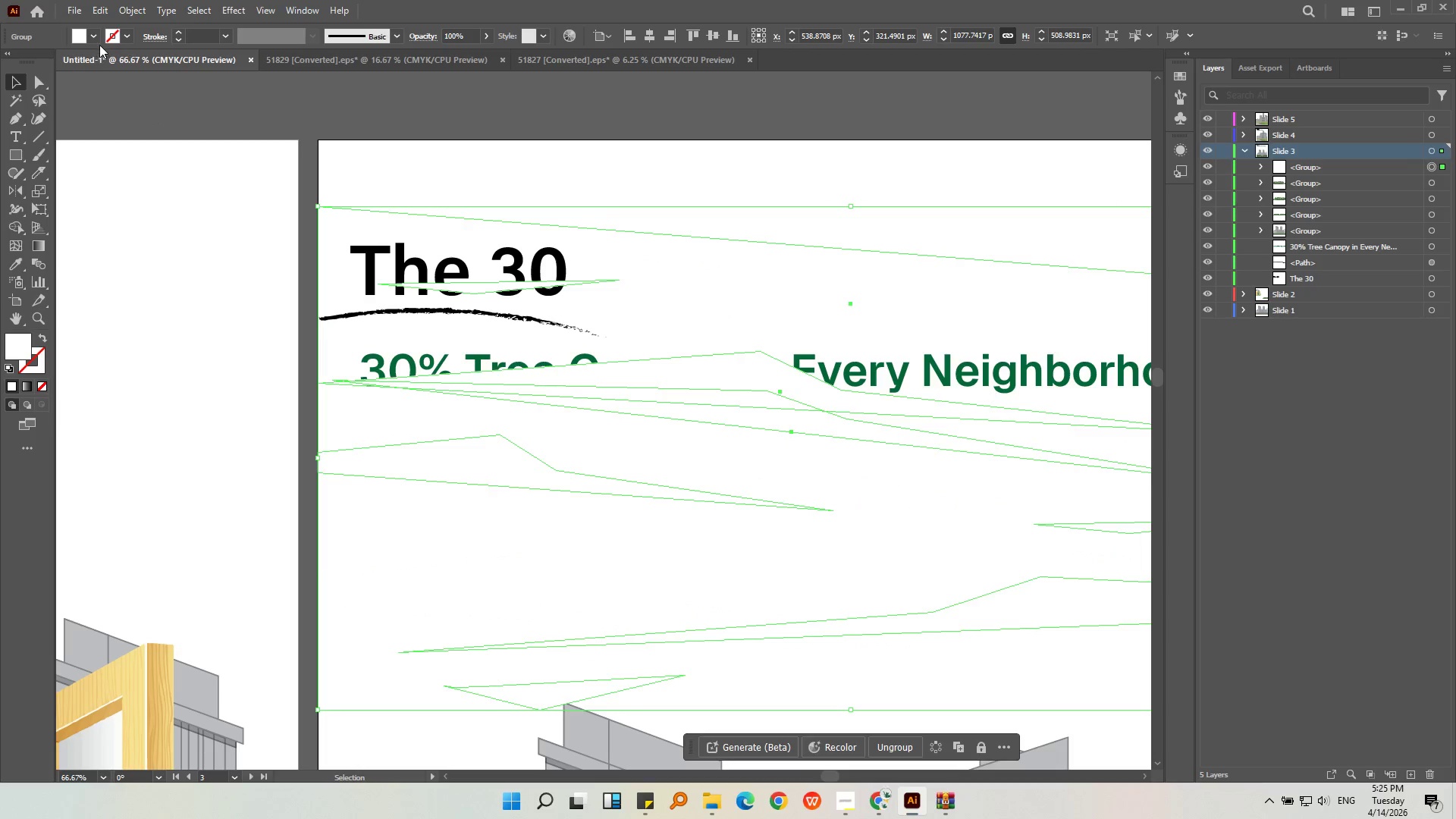 
left_click([94, 41])
 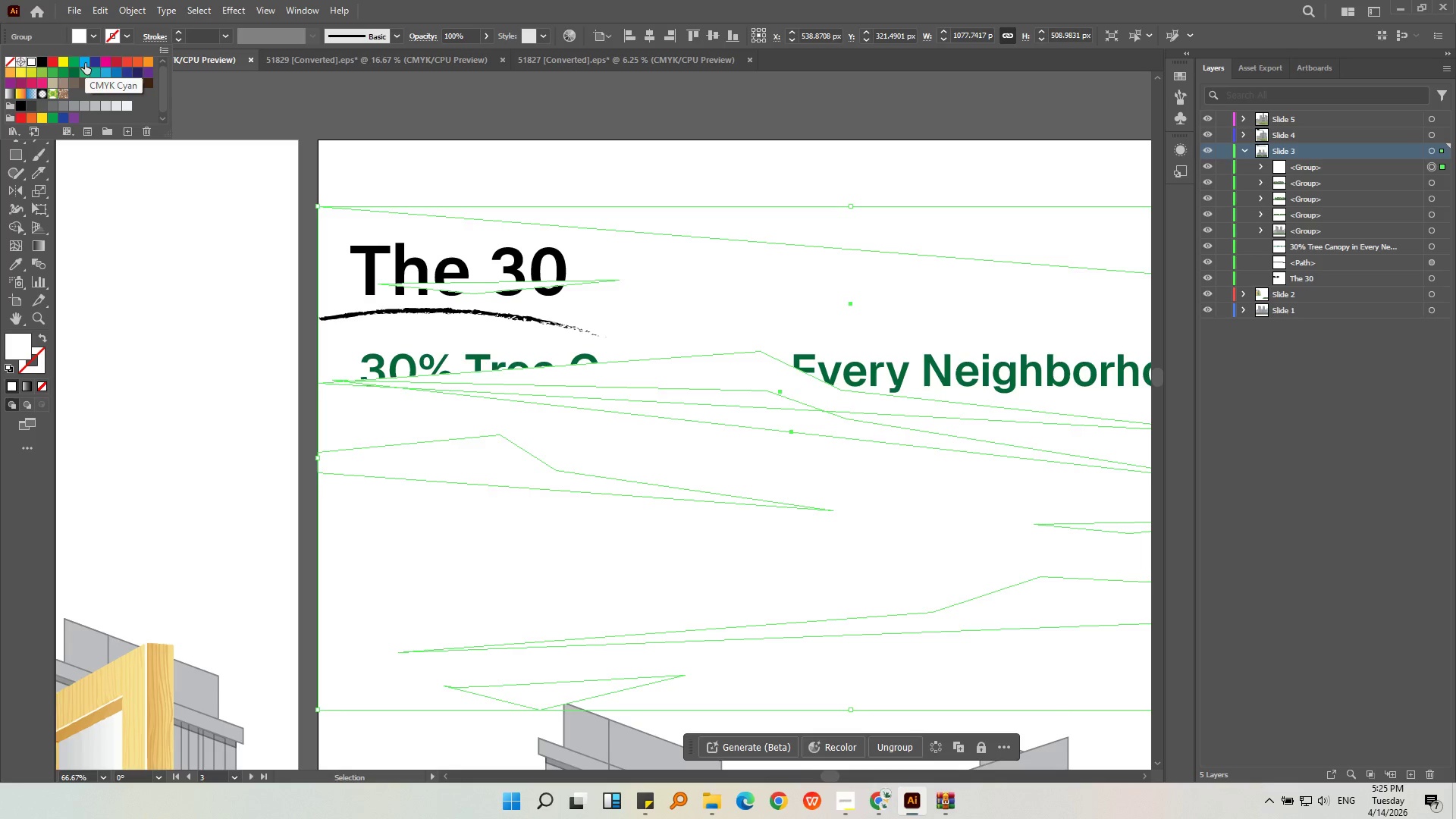 
left_click([107, 74])
 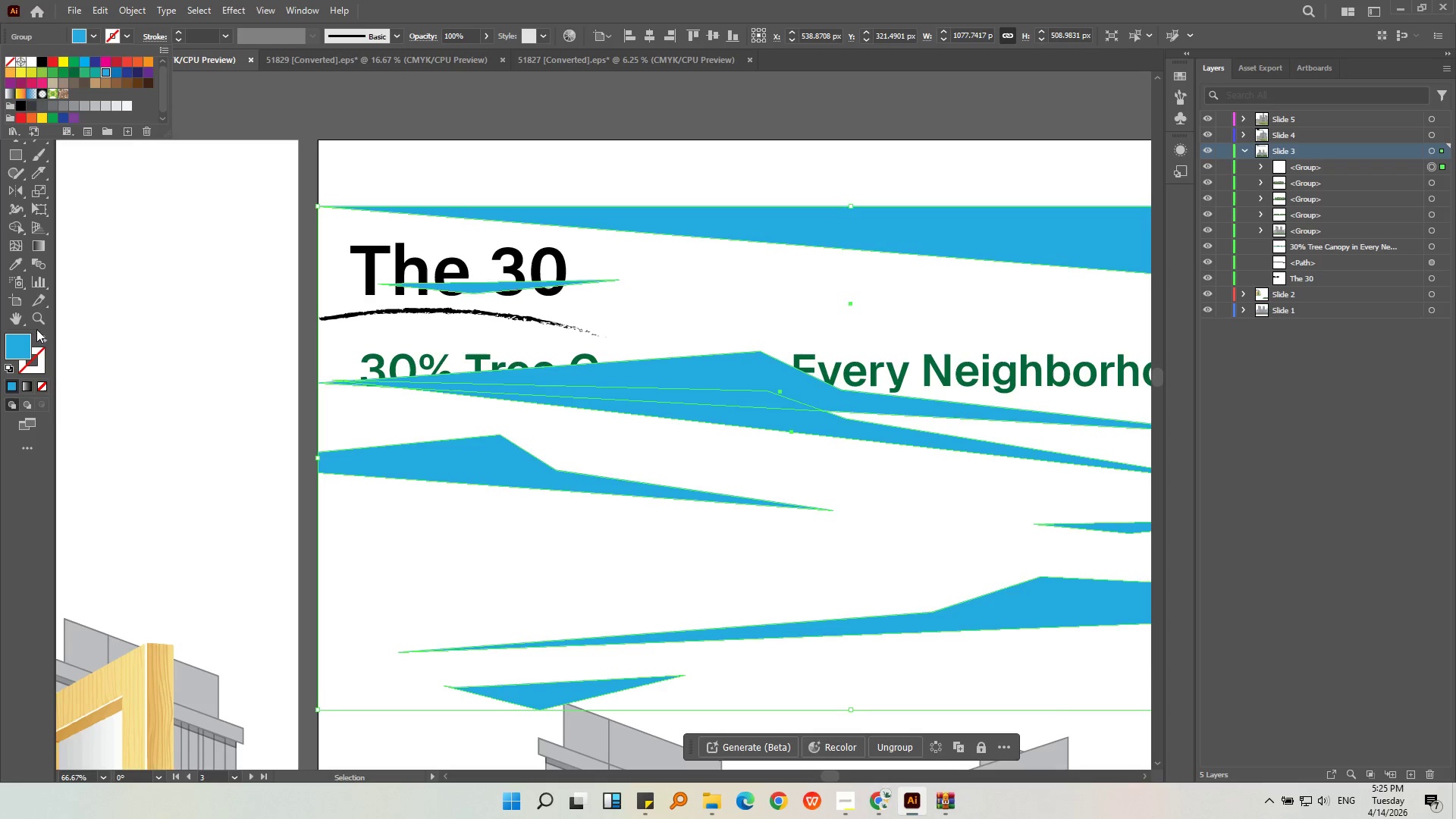 
double_click([19, 346])
 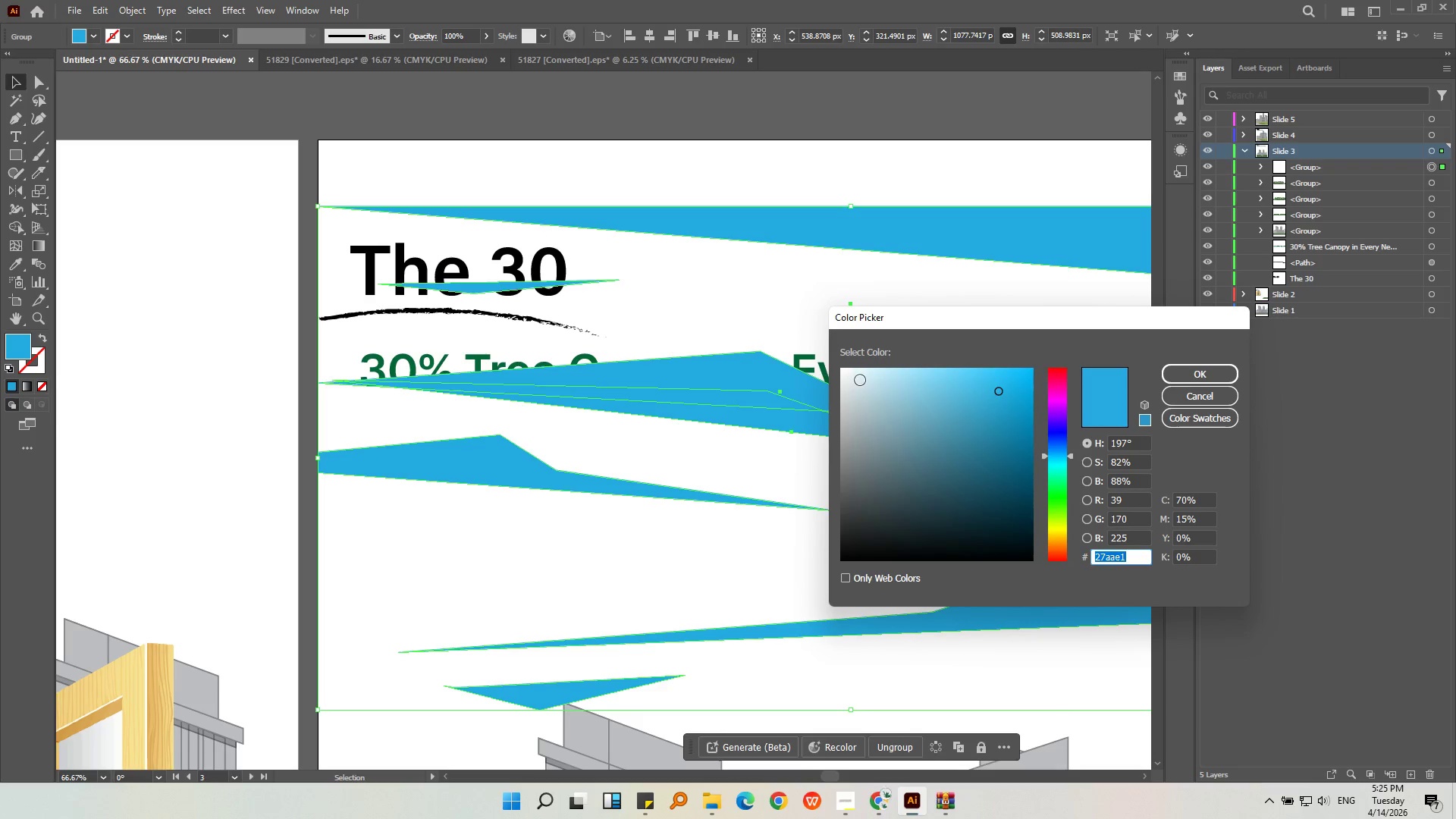 
left_click([868, 379])
 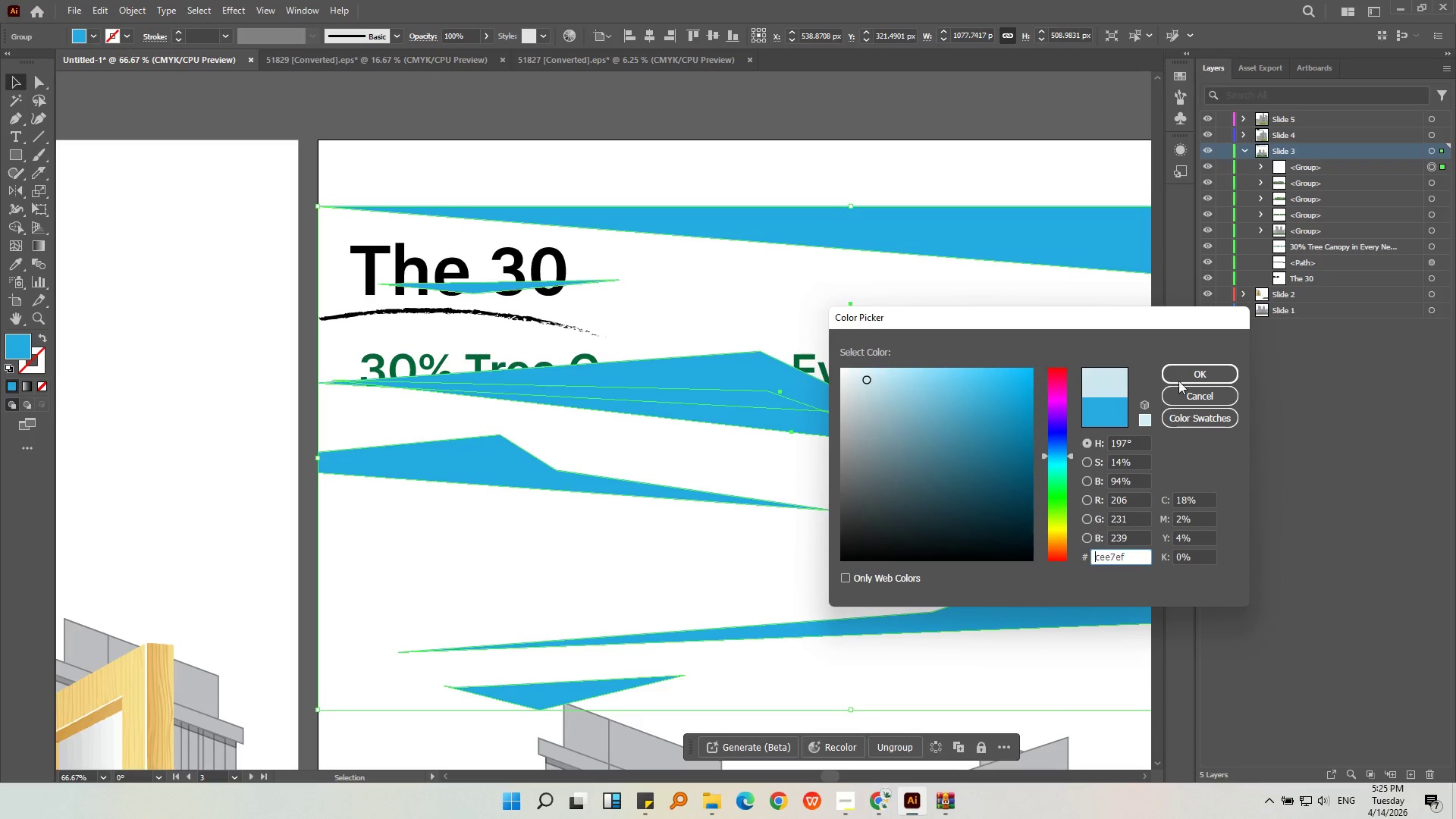 
left_click([1191, 372])
 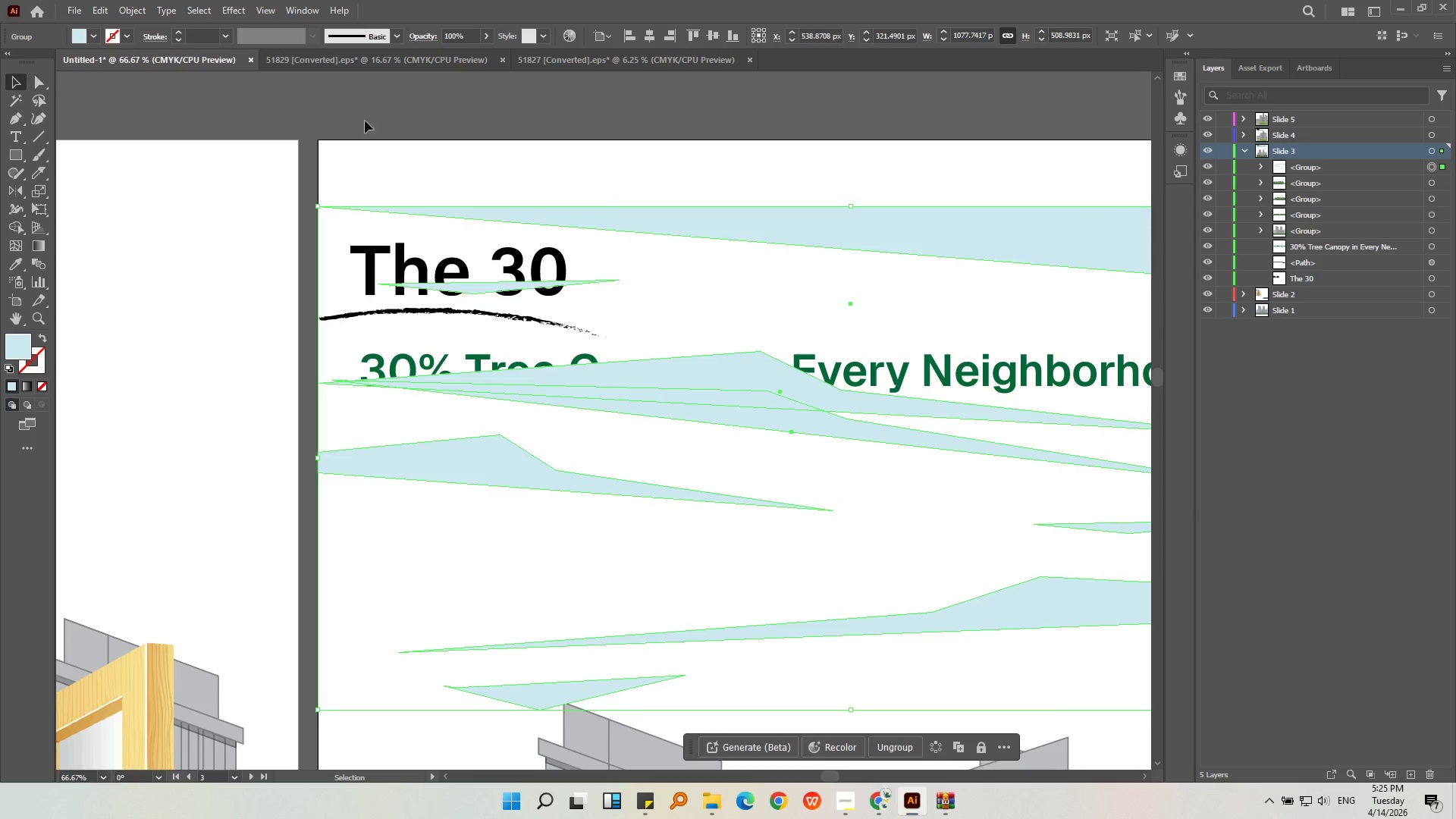 
left_click([585, 139])
 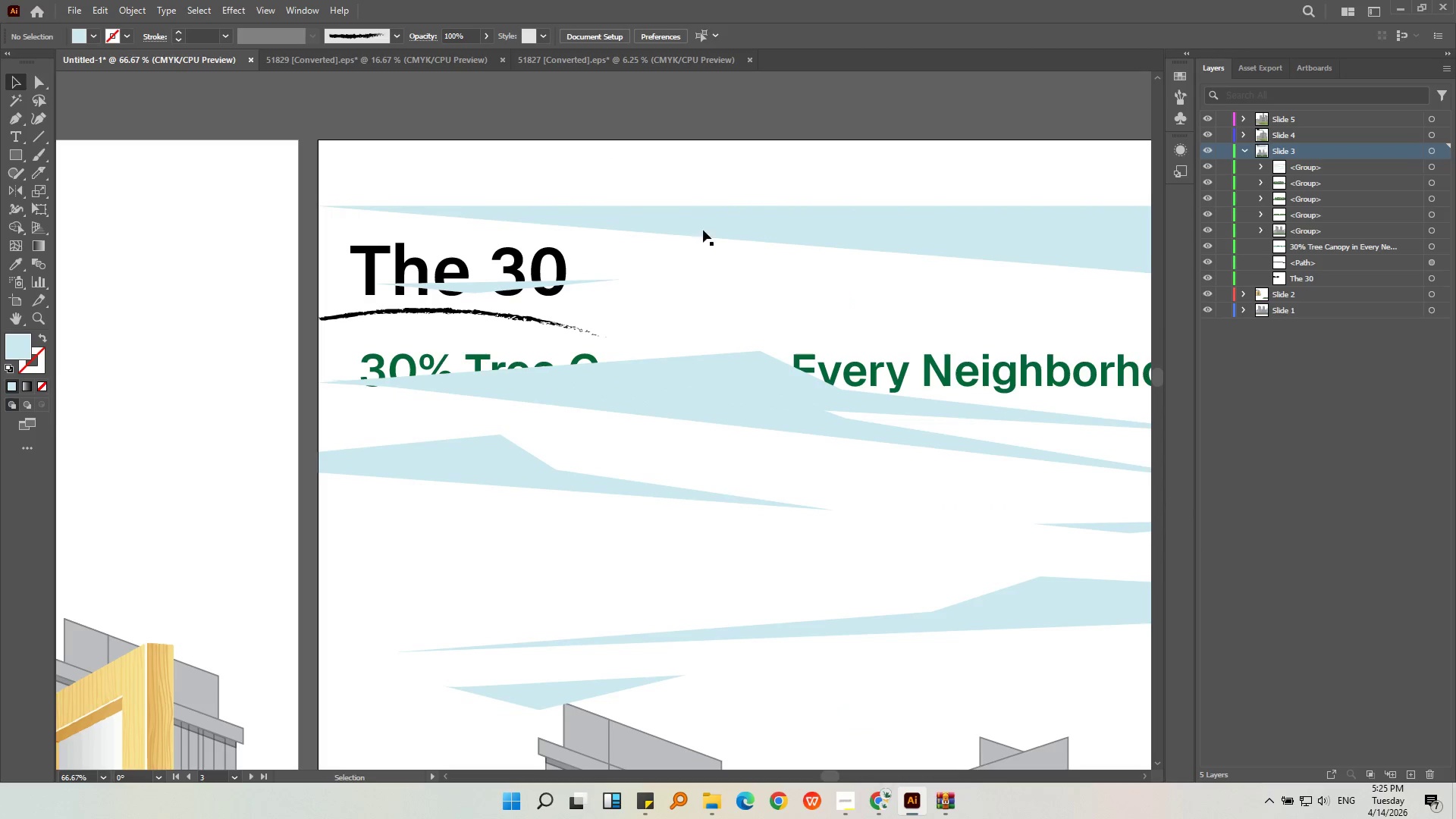 
left_click([708, 233])
 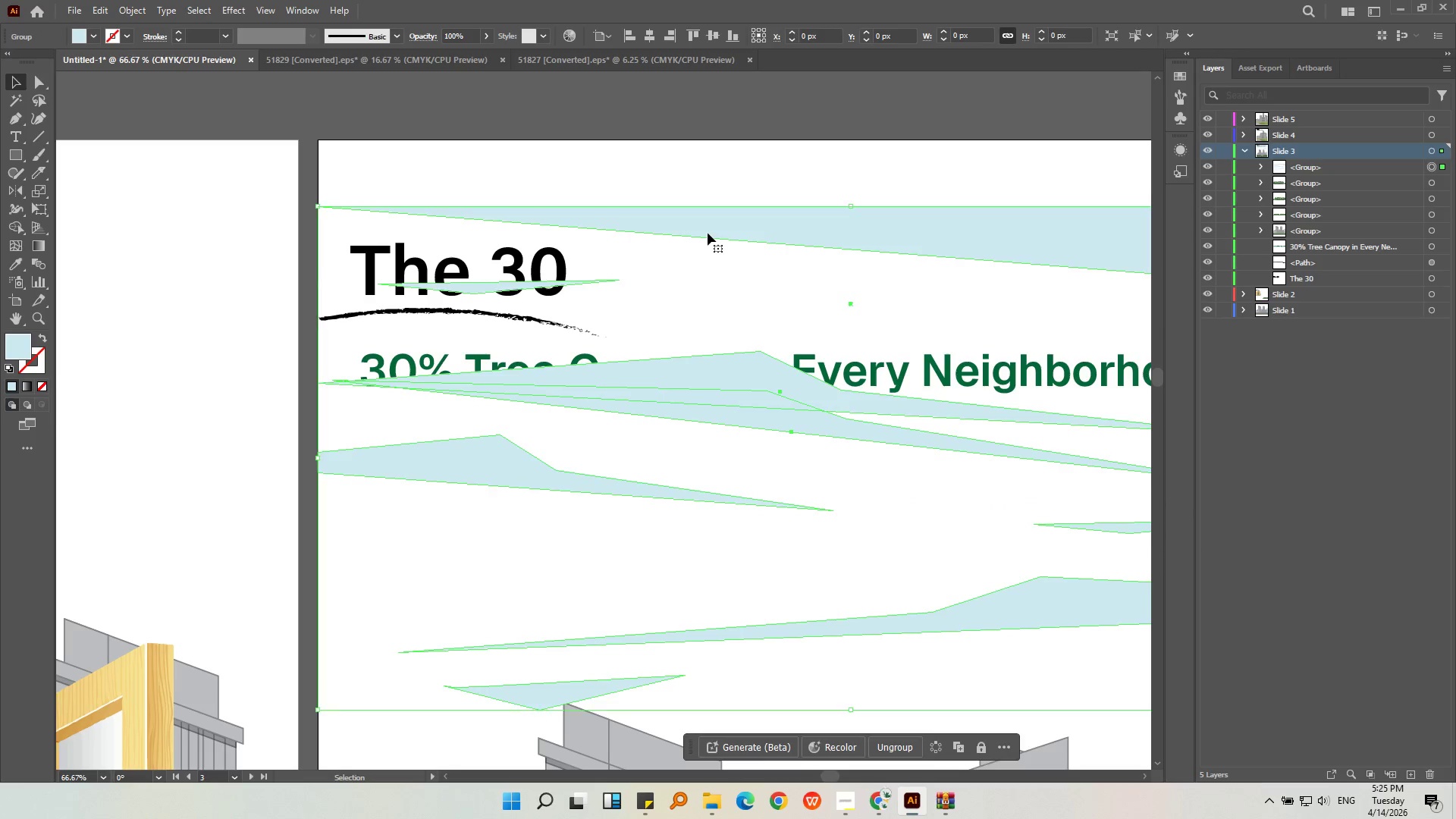 
right_click([708, 233])
 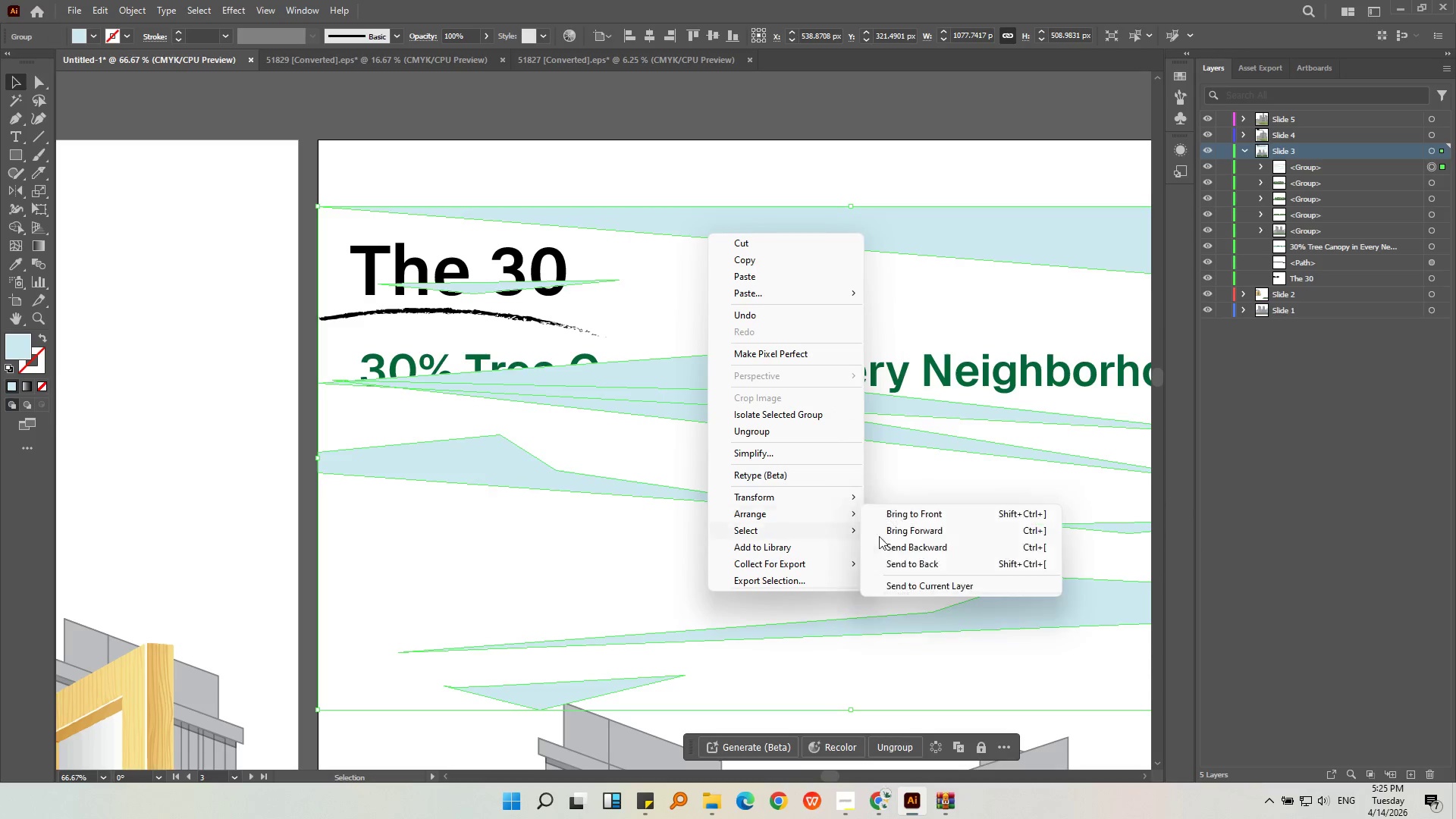 
double_click([924, 563])
 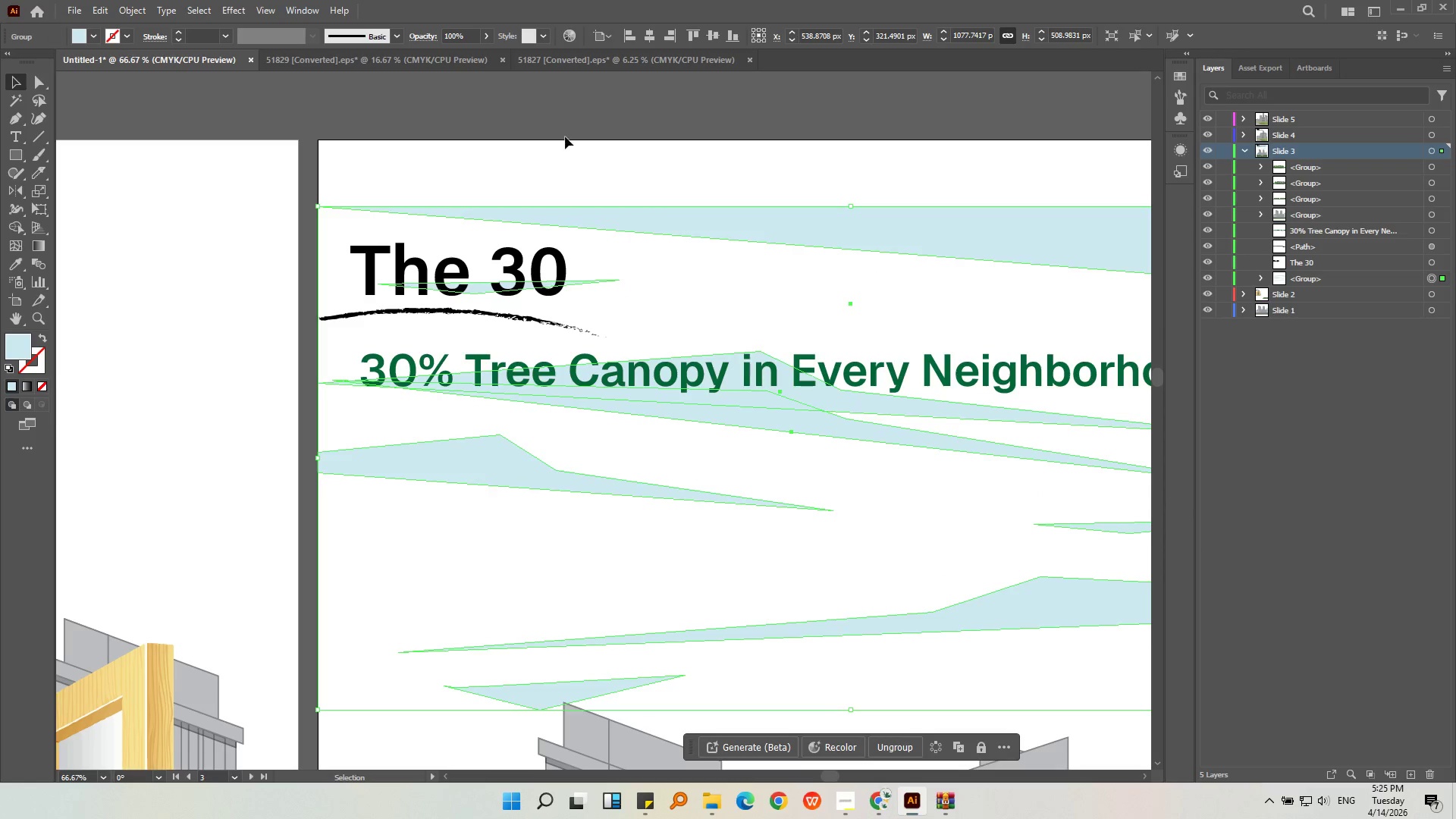 
left_click([565, 136])
 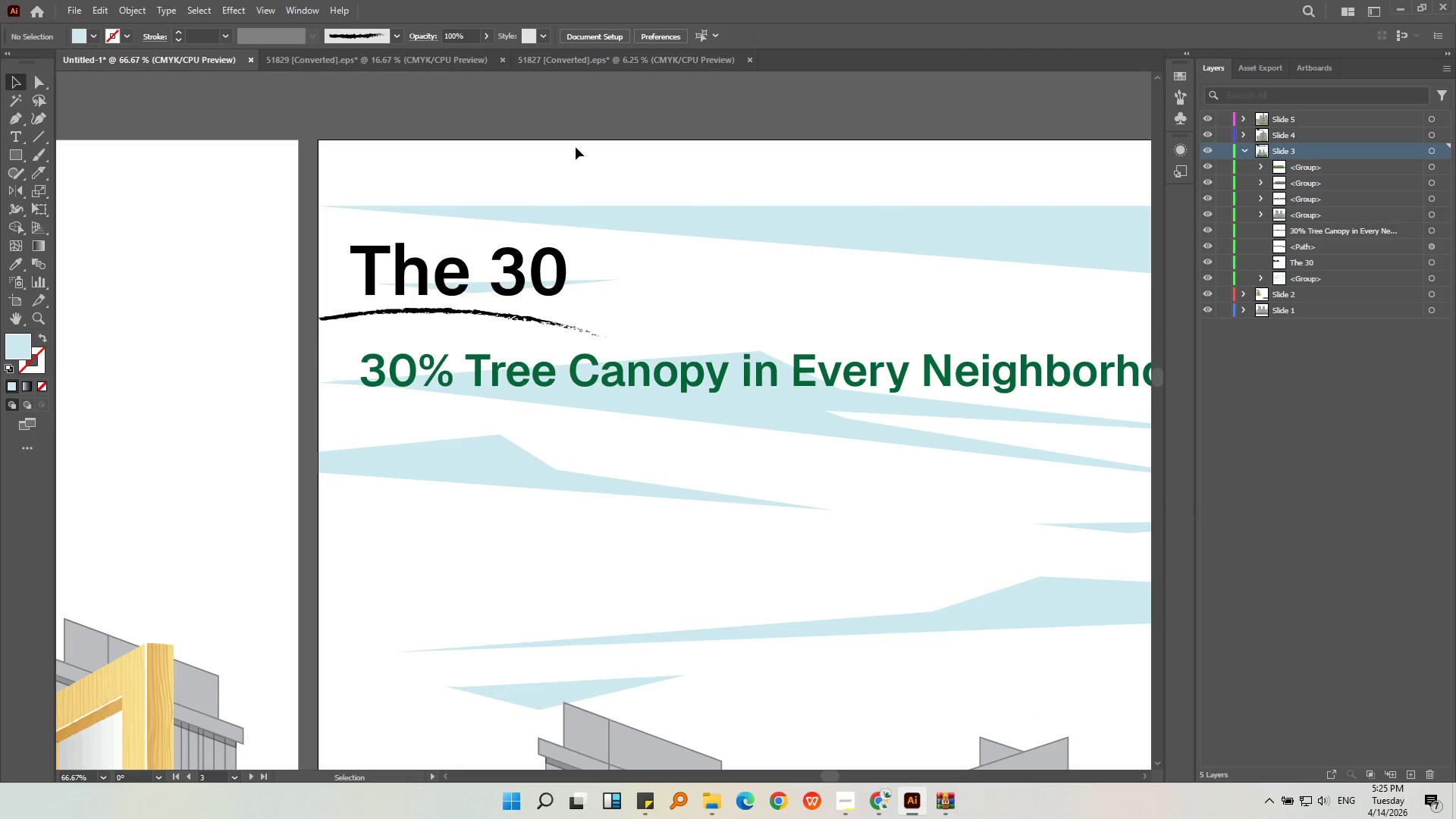 
hold_key(key=AltLeft, duration=0.34)
scroll: coordinate [581, 153], scroll_direction: down, amount: 3.0
 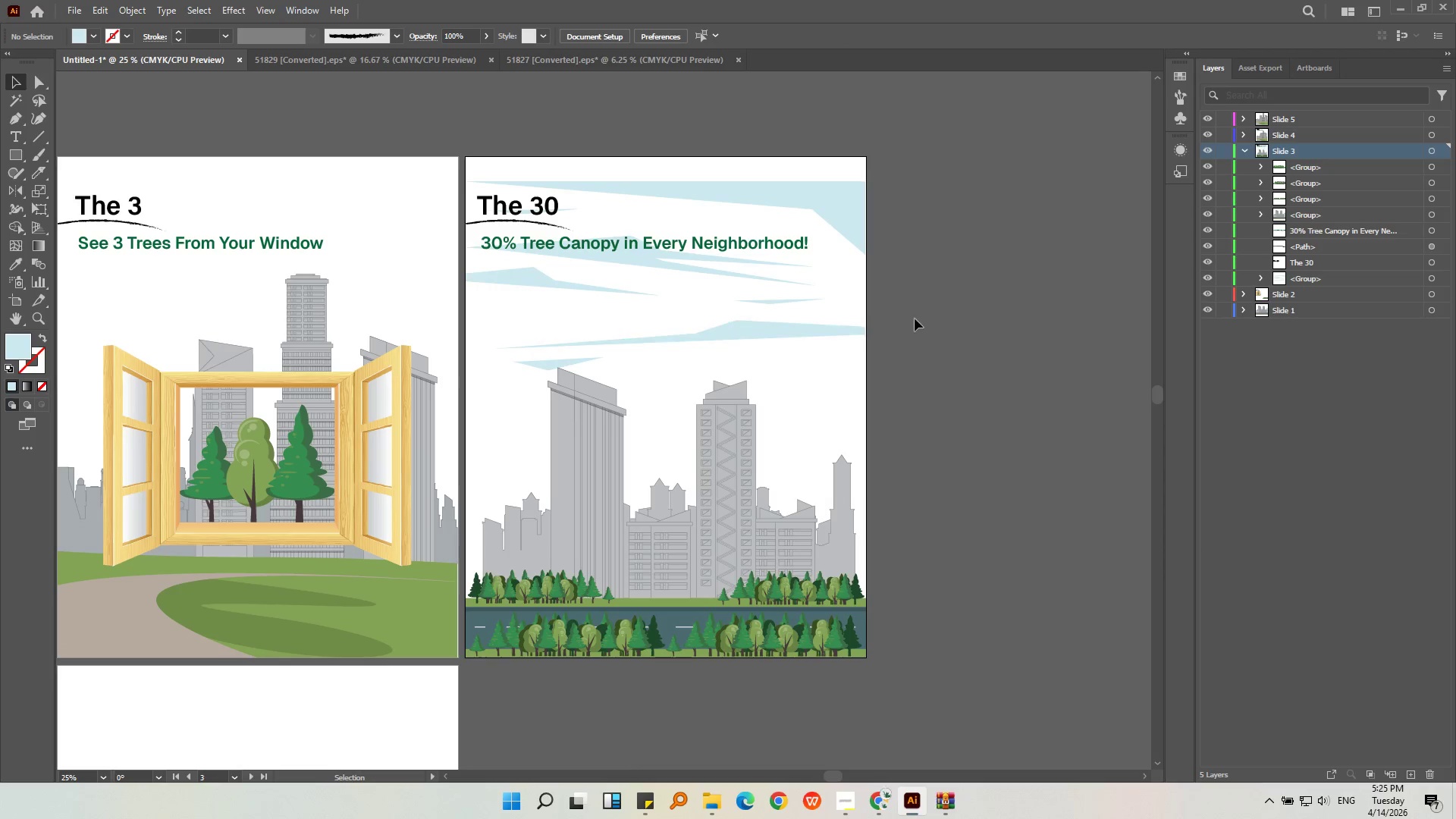 
left_click([917, 315])
 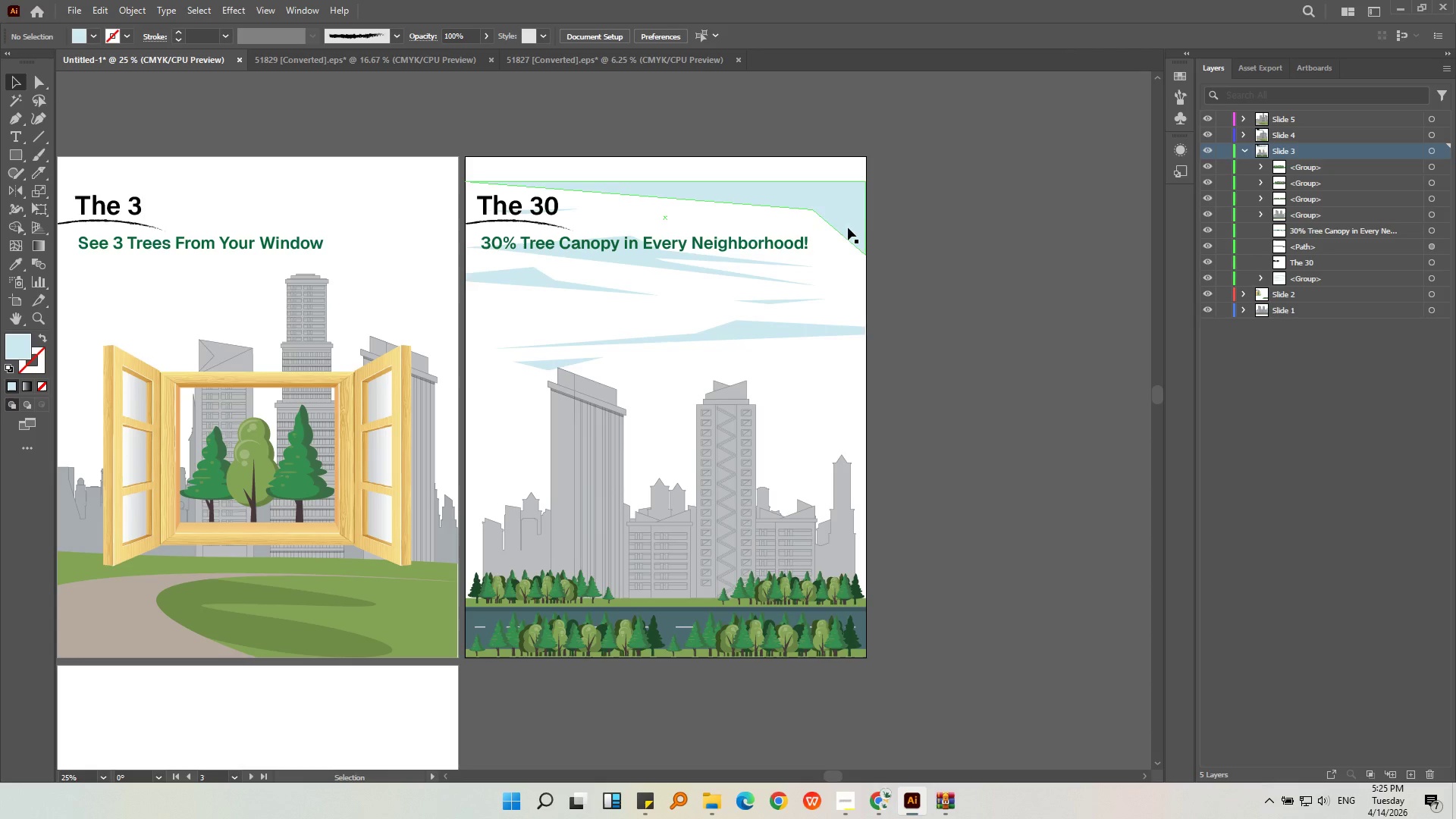 
left_click_drag(start_coordinate=[840, 220], to_coordinate=[840, 196])
 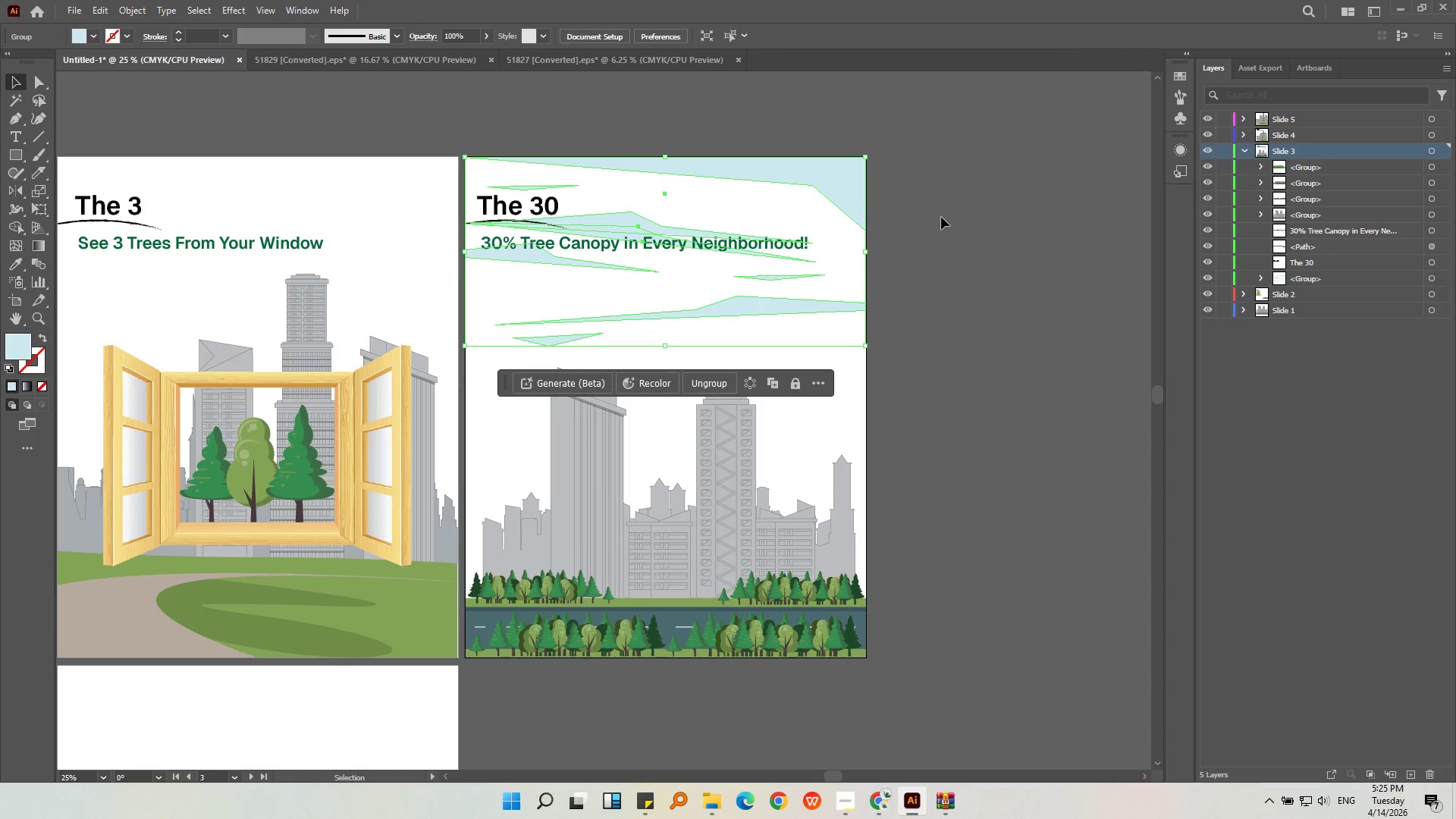 
hold_key(key=ShiftLeft, duration=1.12)
 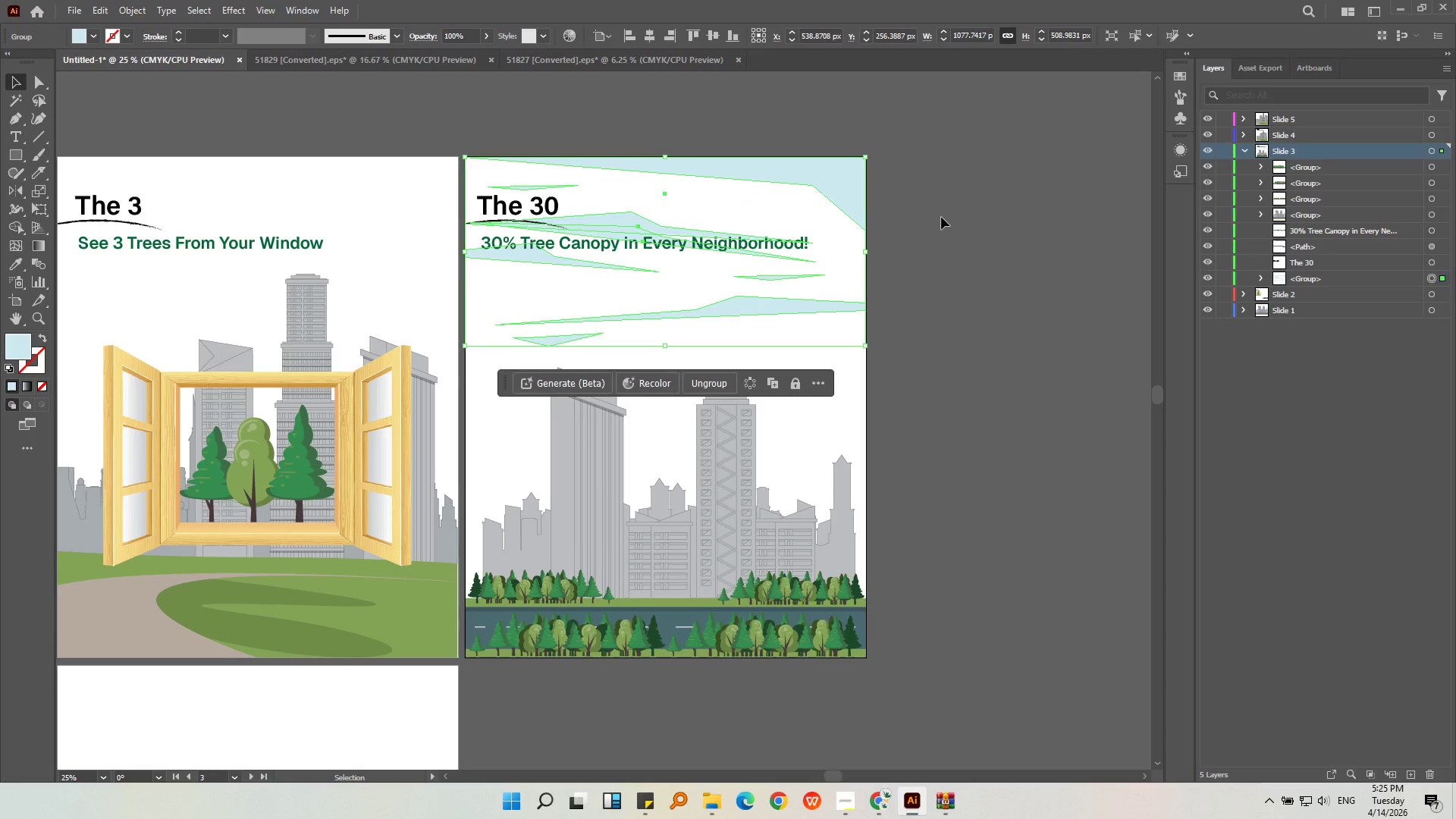 
left_click([941, 217])
 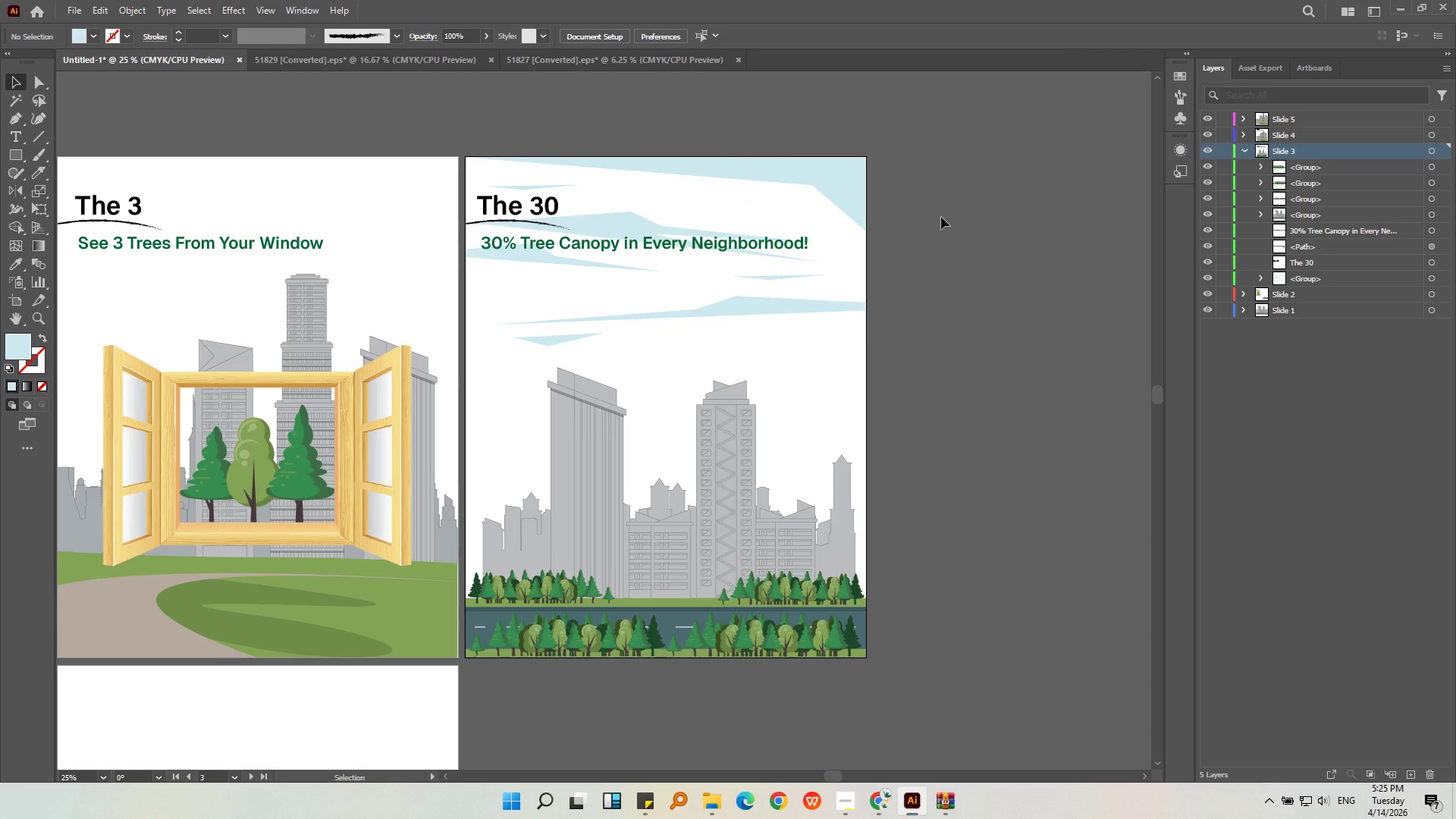 
middle_click([941, 217])
 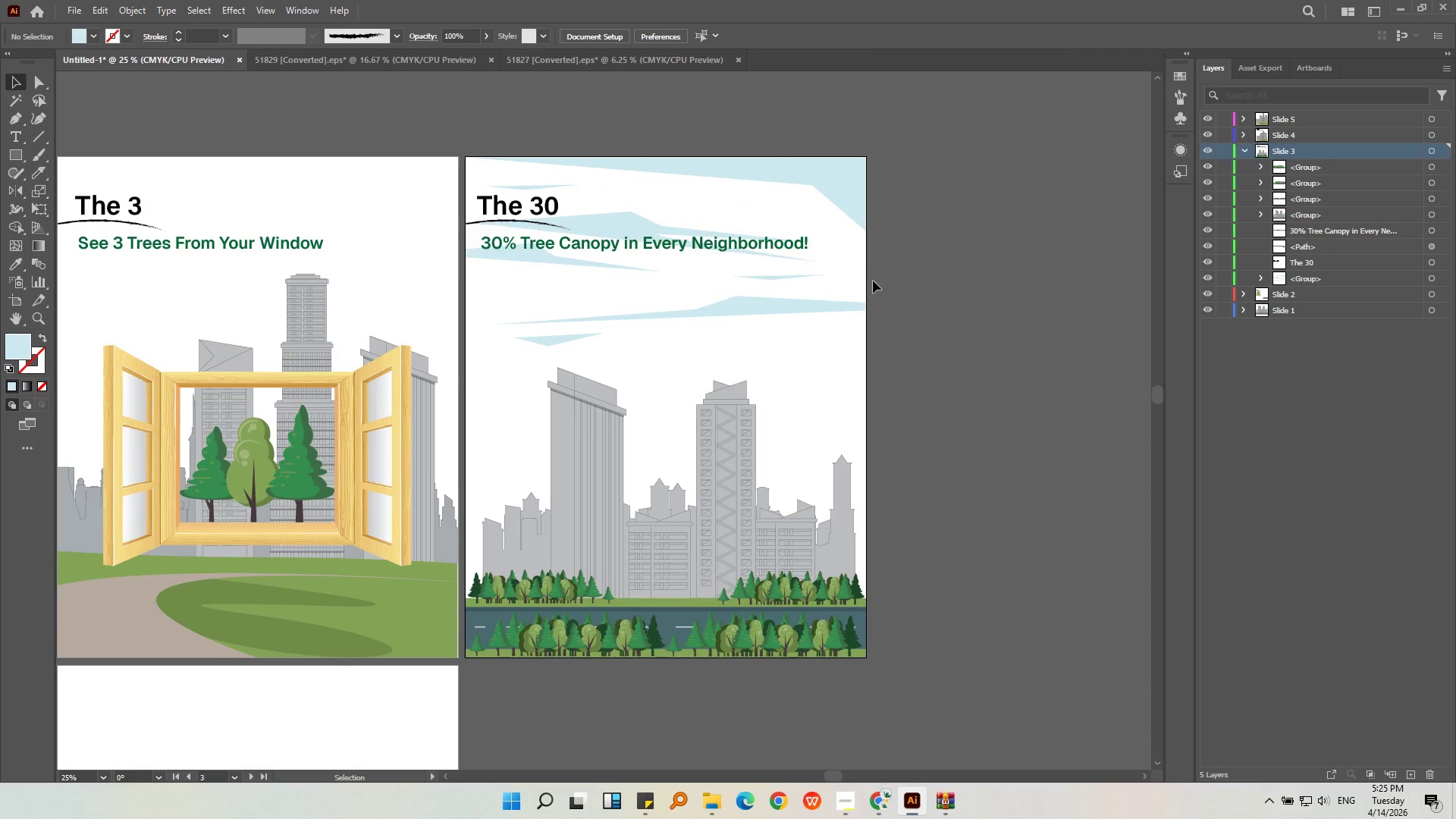 
left_click_drag(start_coordinate=[855, 309], to_coordinate=[864, 433])
 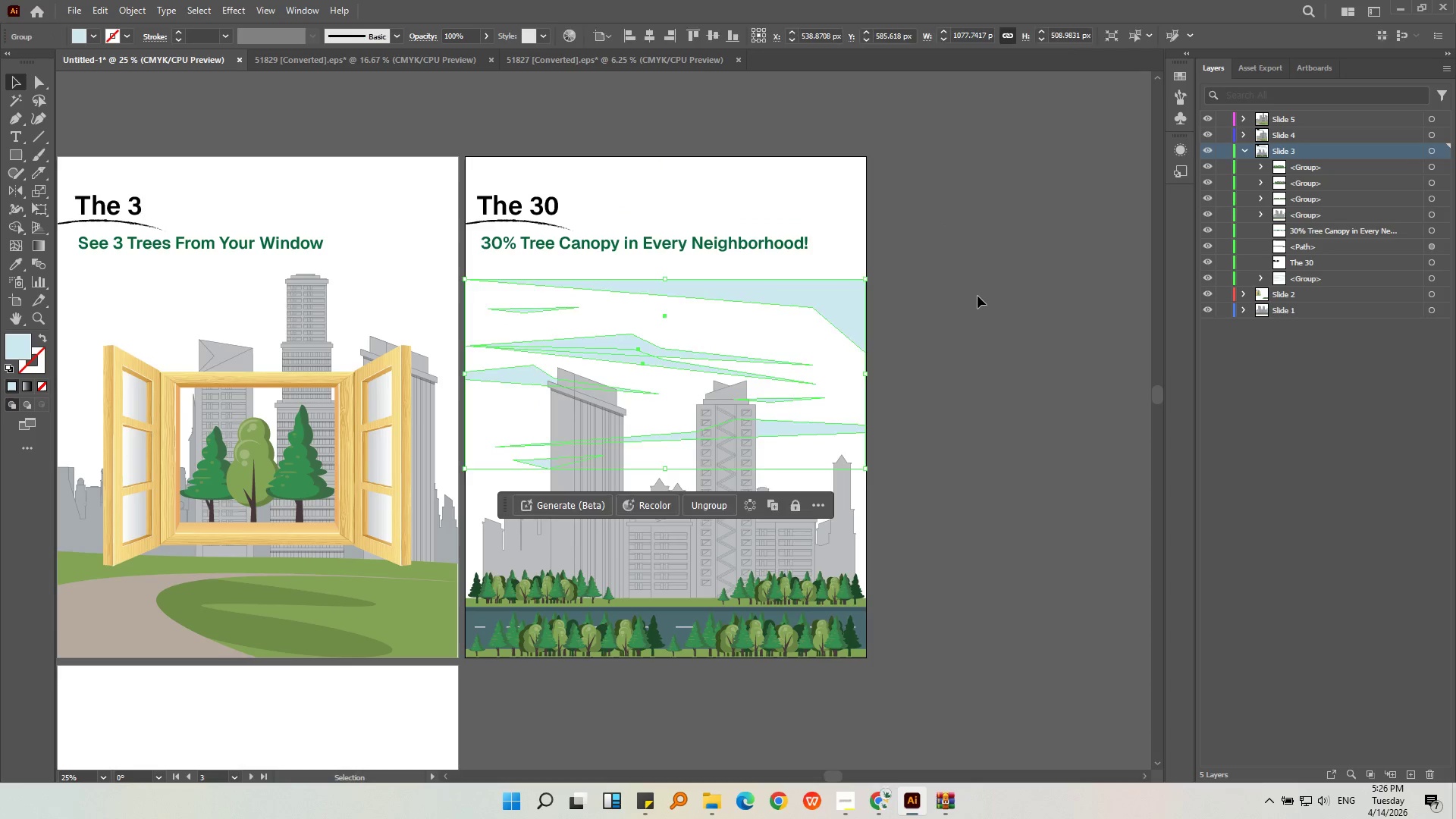 
hold_key(key=ShiftLeft, duration=1.31)
 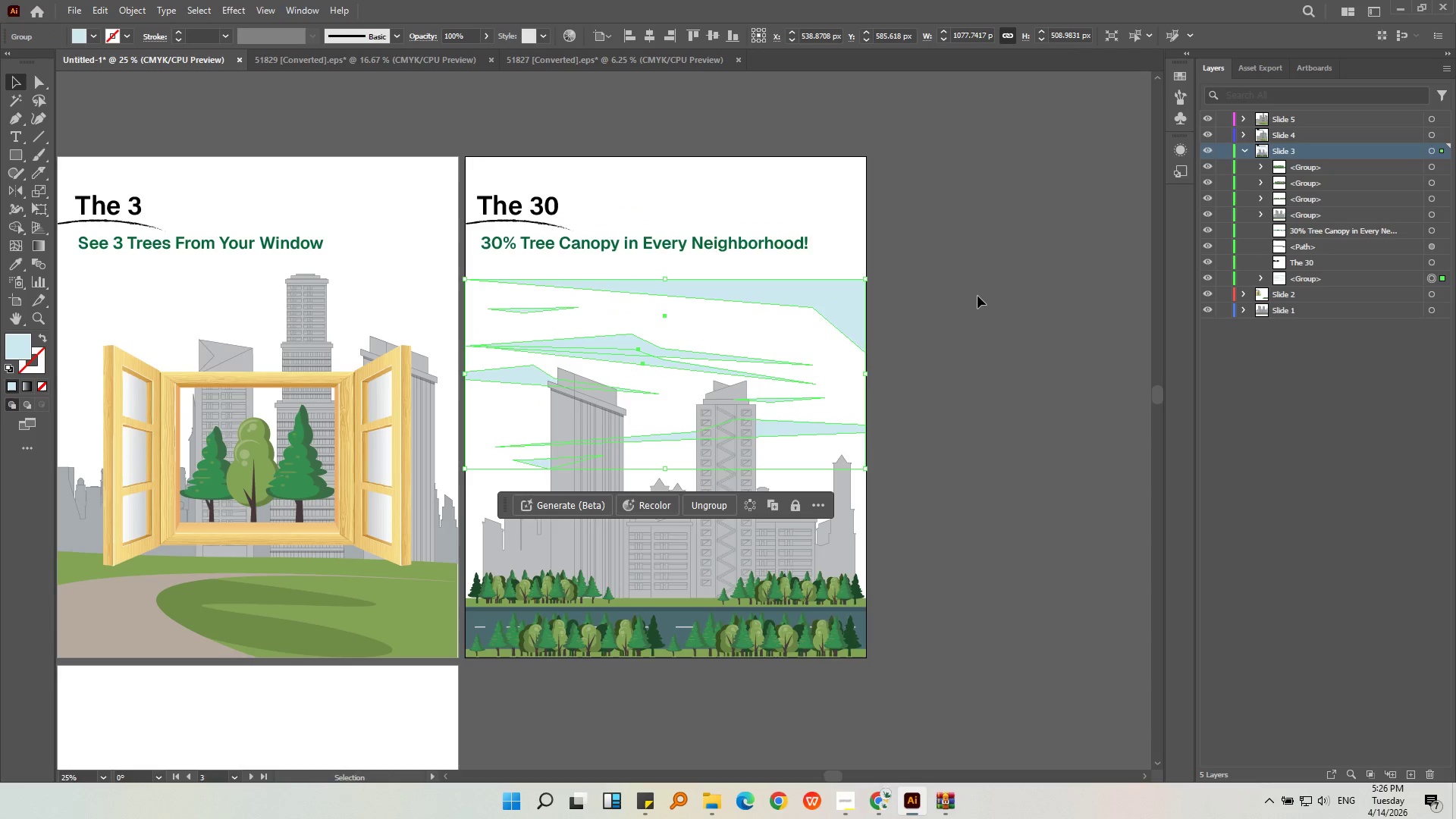 
left_click([977, 296])
 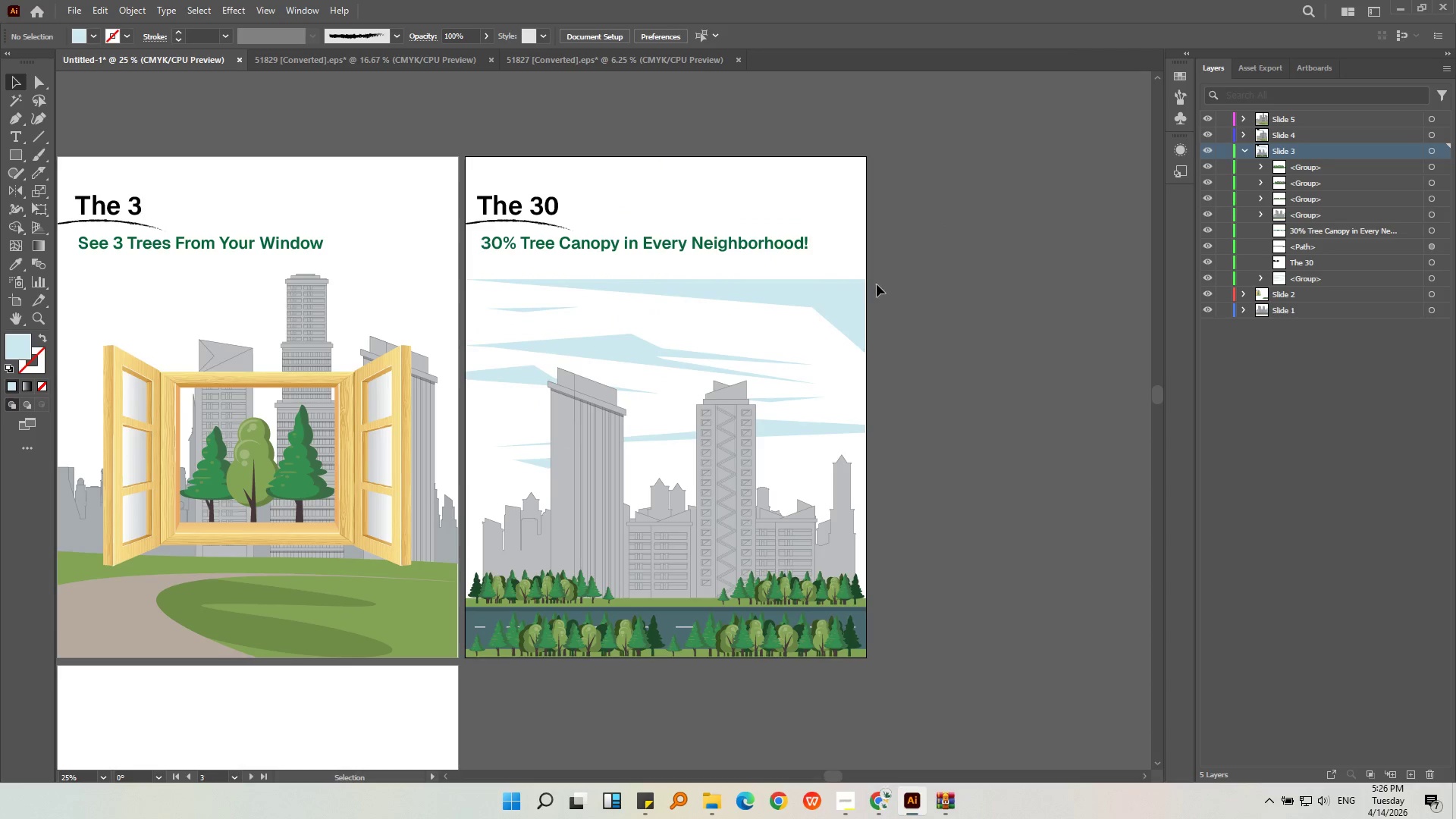 
left_click_drag(start_coordinate=[850, 291], to_coordinate=[850, 280])
 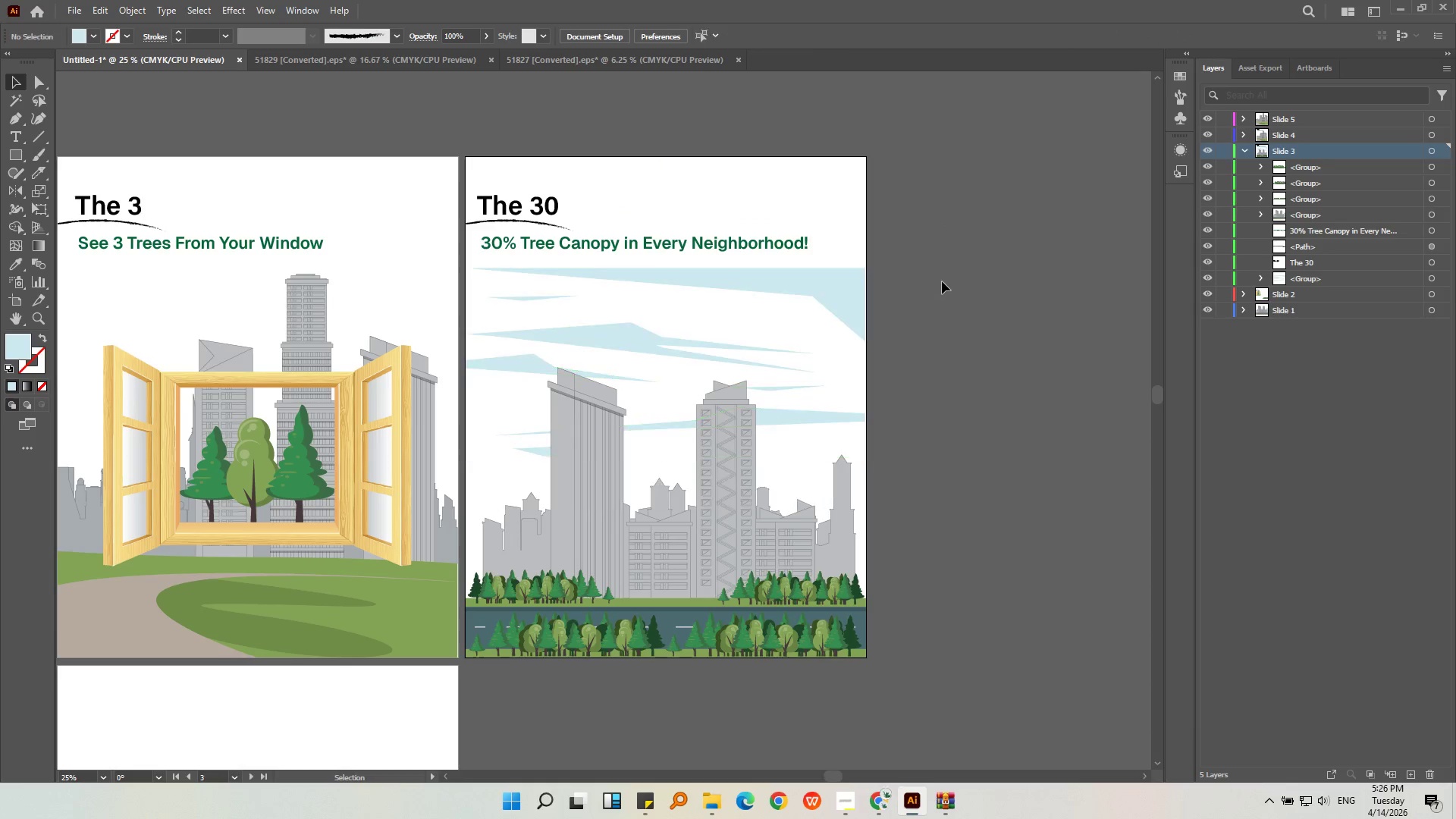 
hold_key(key=ShiftLeft, duration=0.47)
 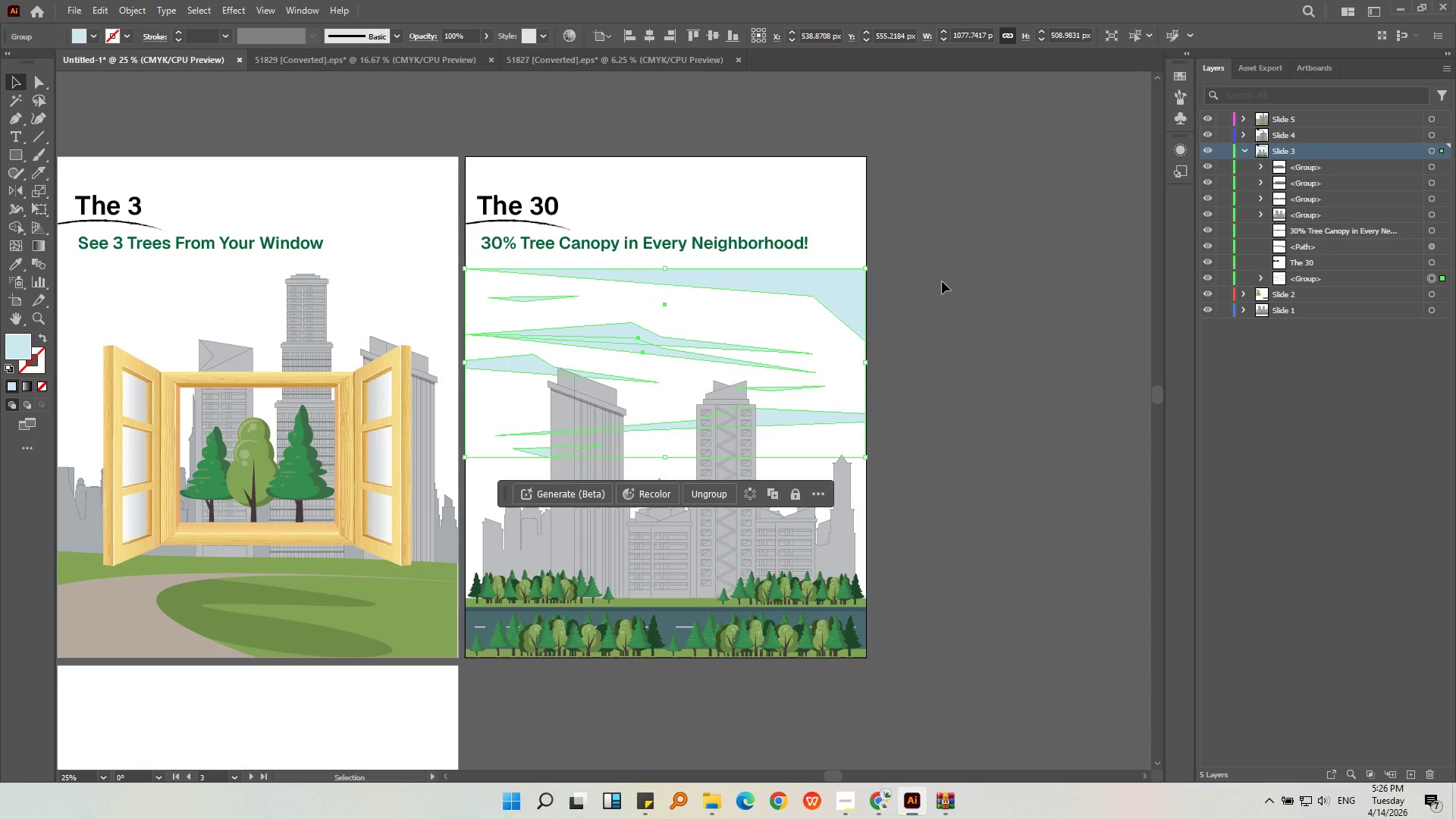 
left_click([942, 281])
 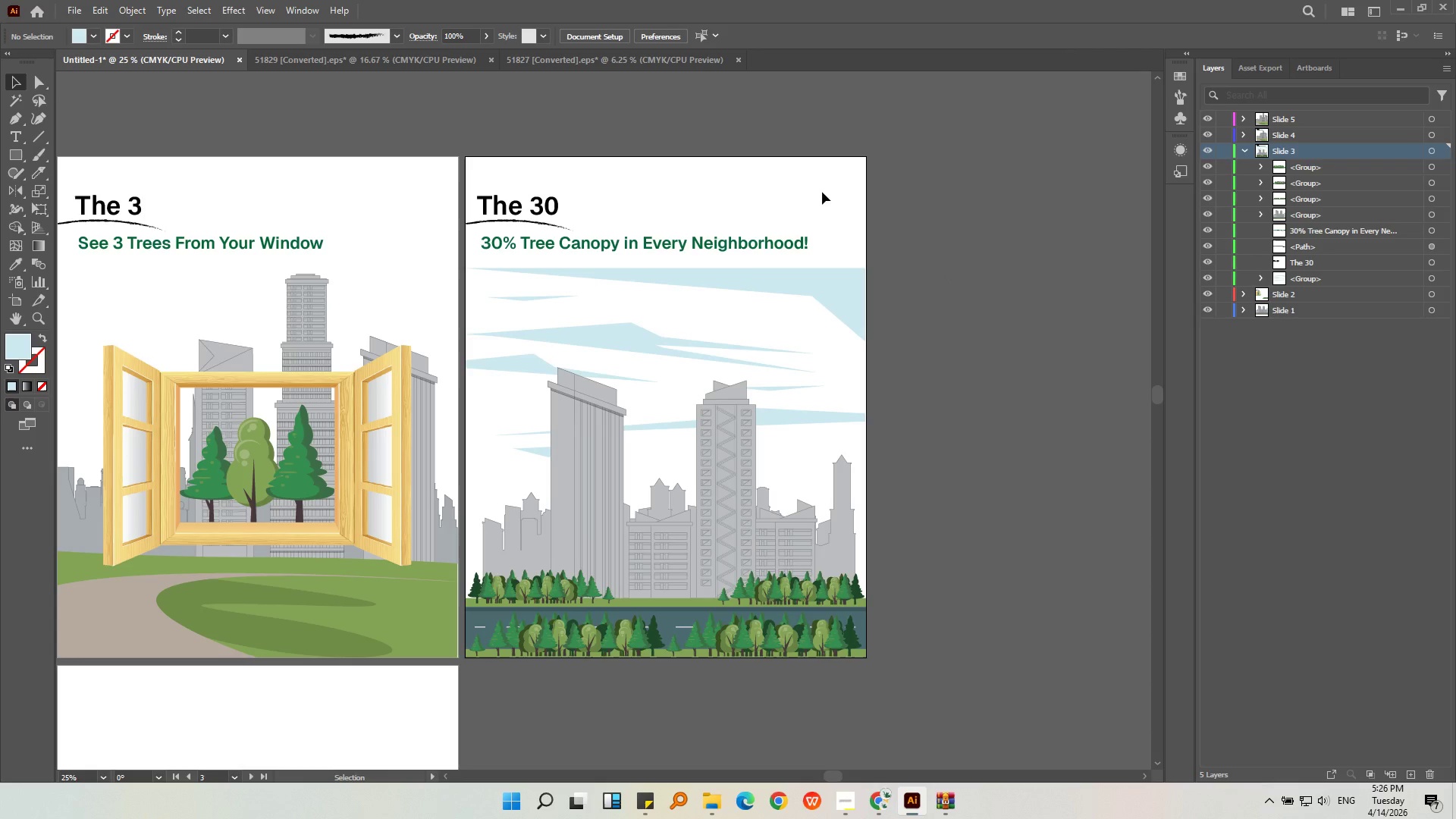 
double_click([626, 240])
 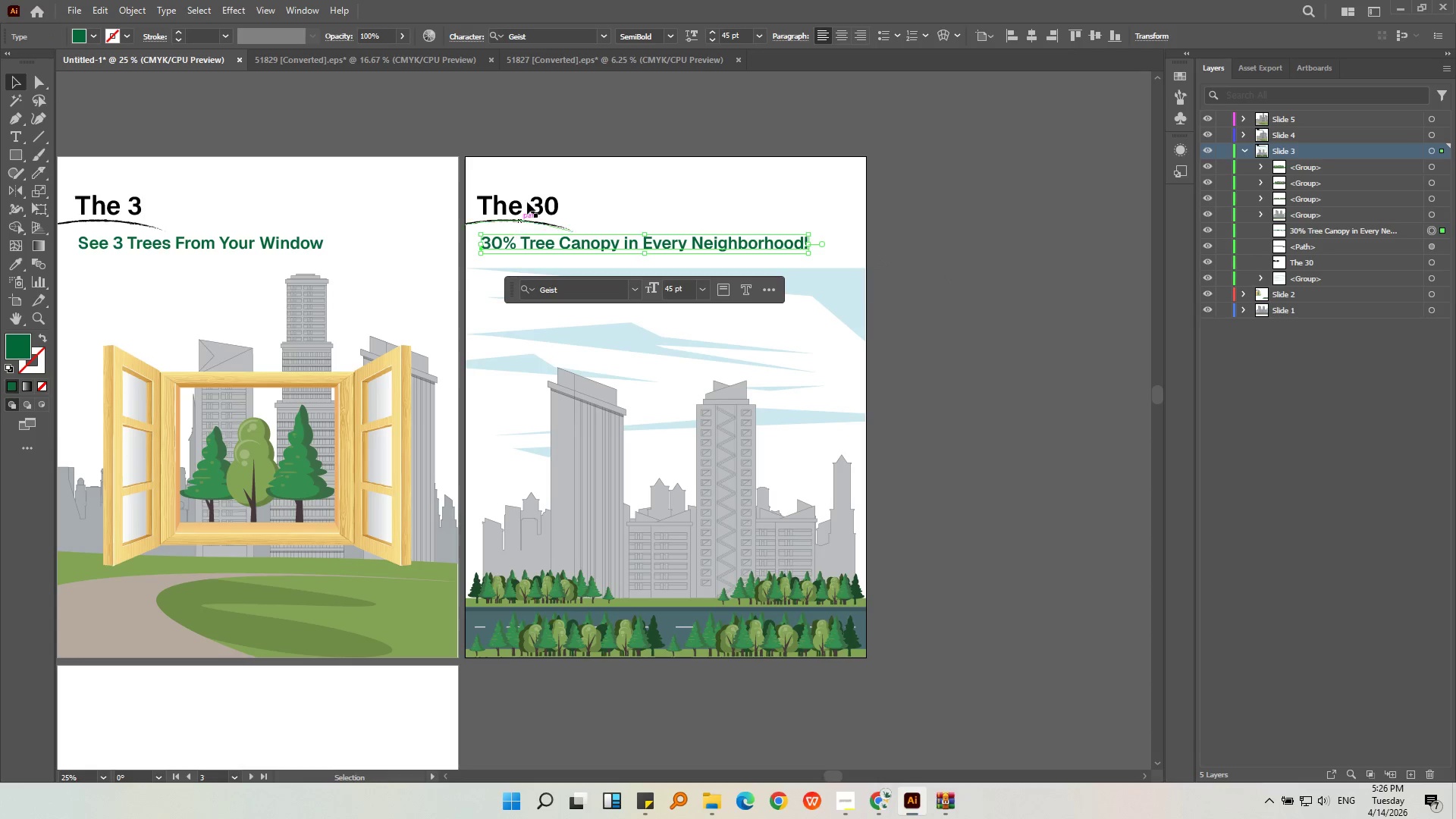 
left_click([507, 170])
 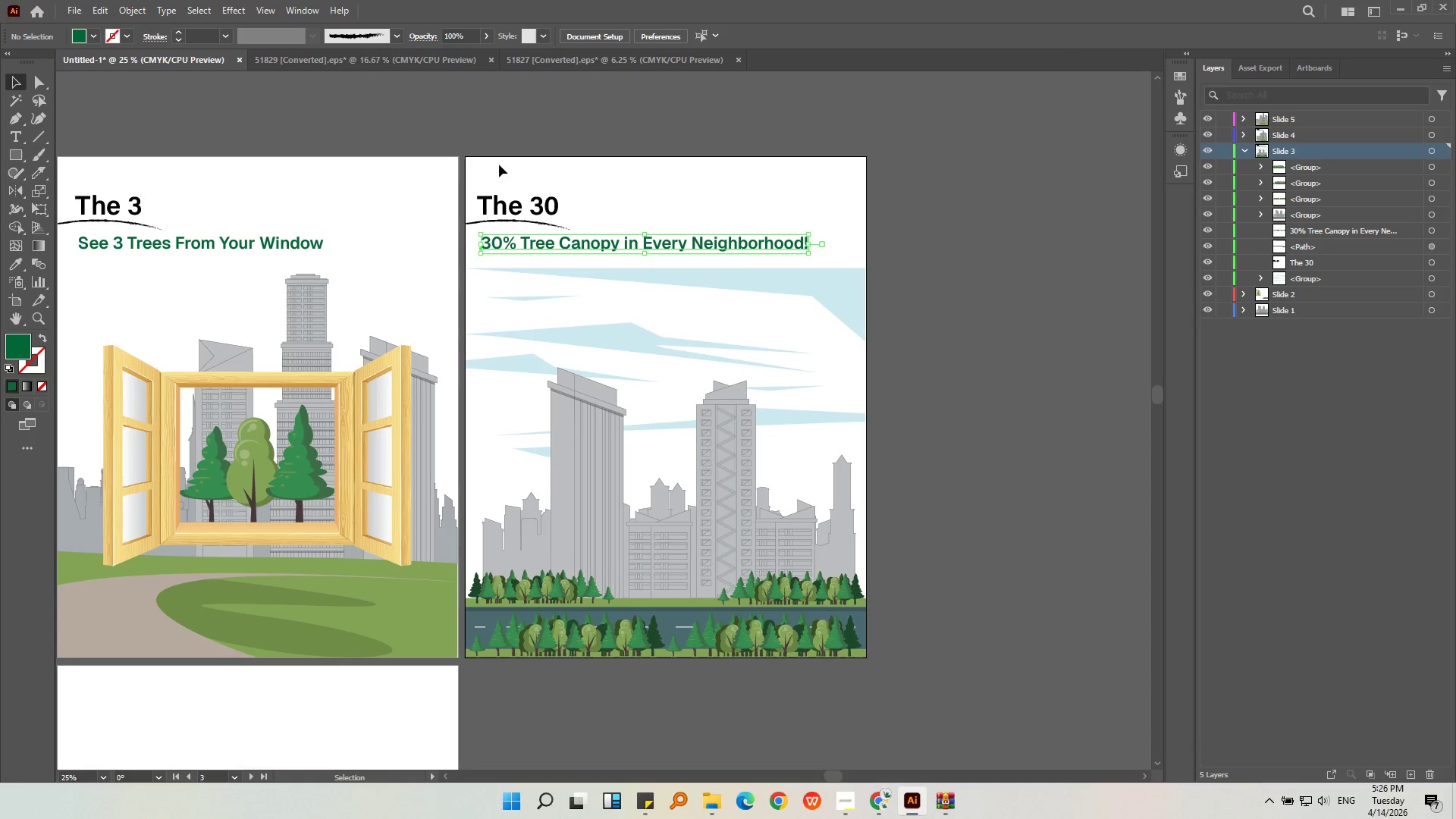 
left_click_drag(start_coordinate=[489, 156], to_coordinate=[533, 240])
 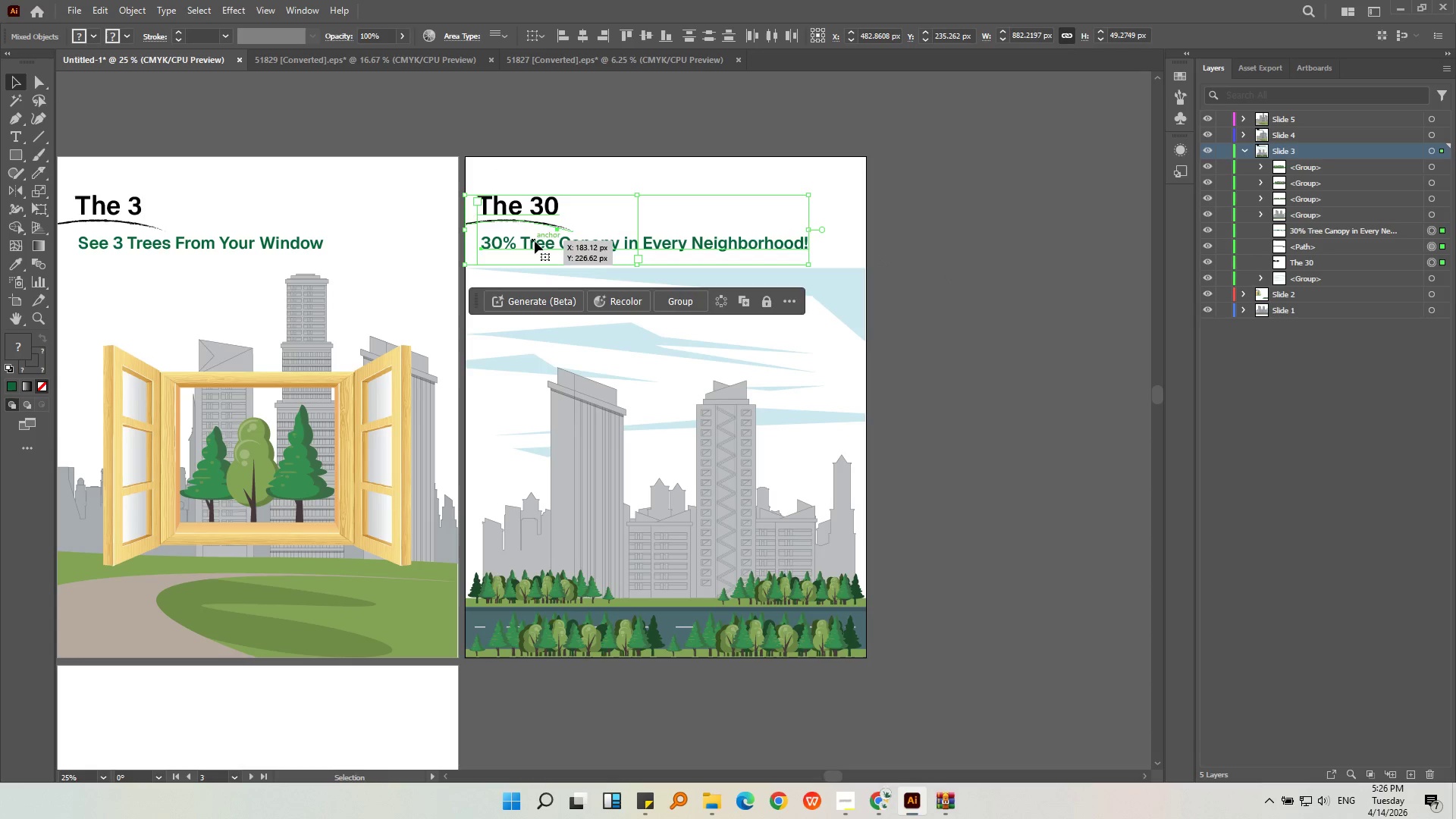 
left_click_drag(start_coordinate=[535, 241], to_coordinate=[535, 222])
 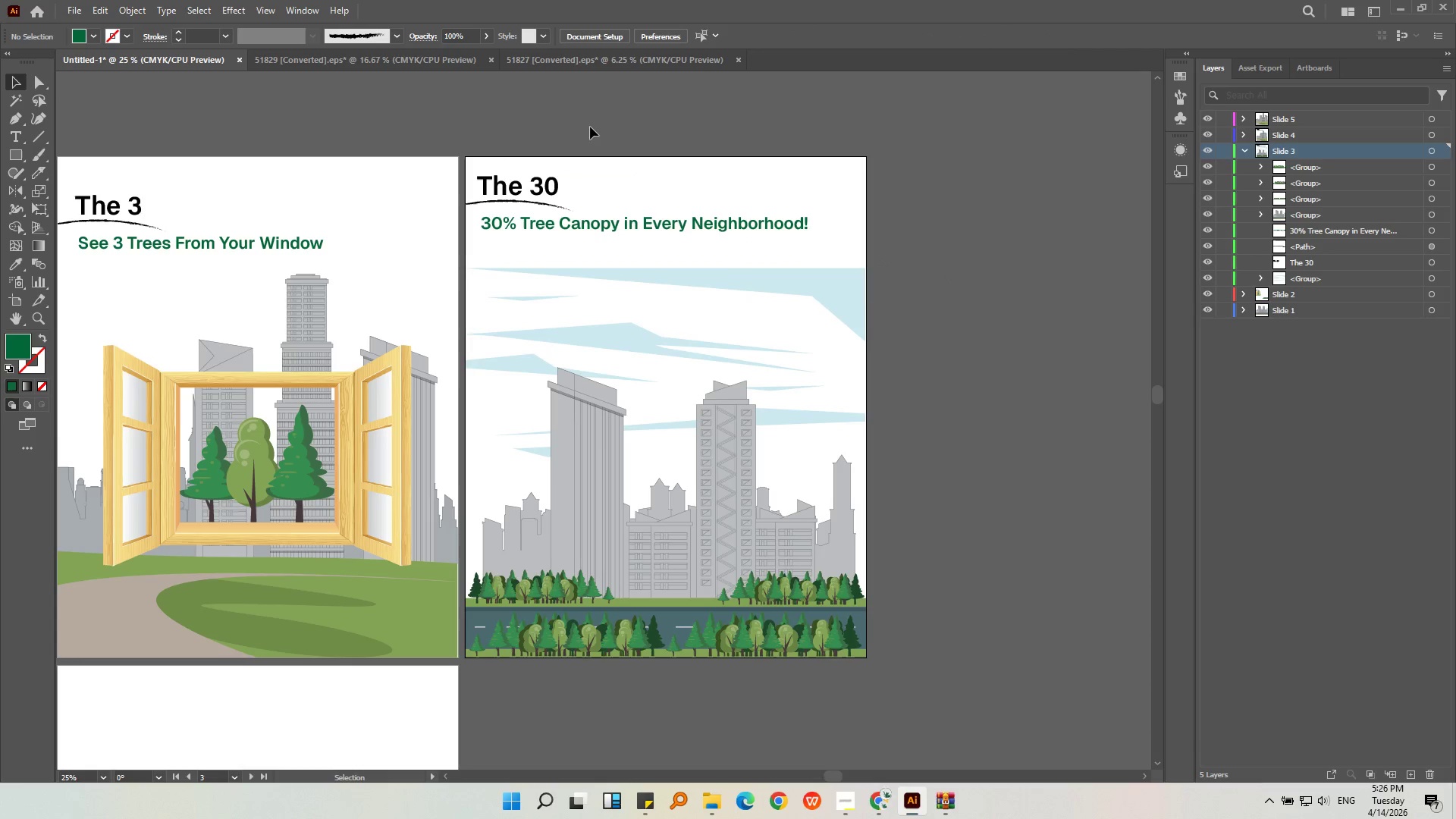 
hold_key(key=ShiftLeft, duration=0.97)
 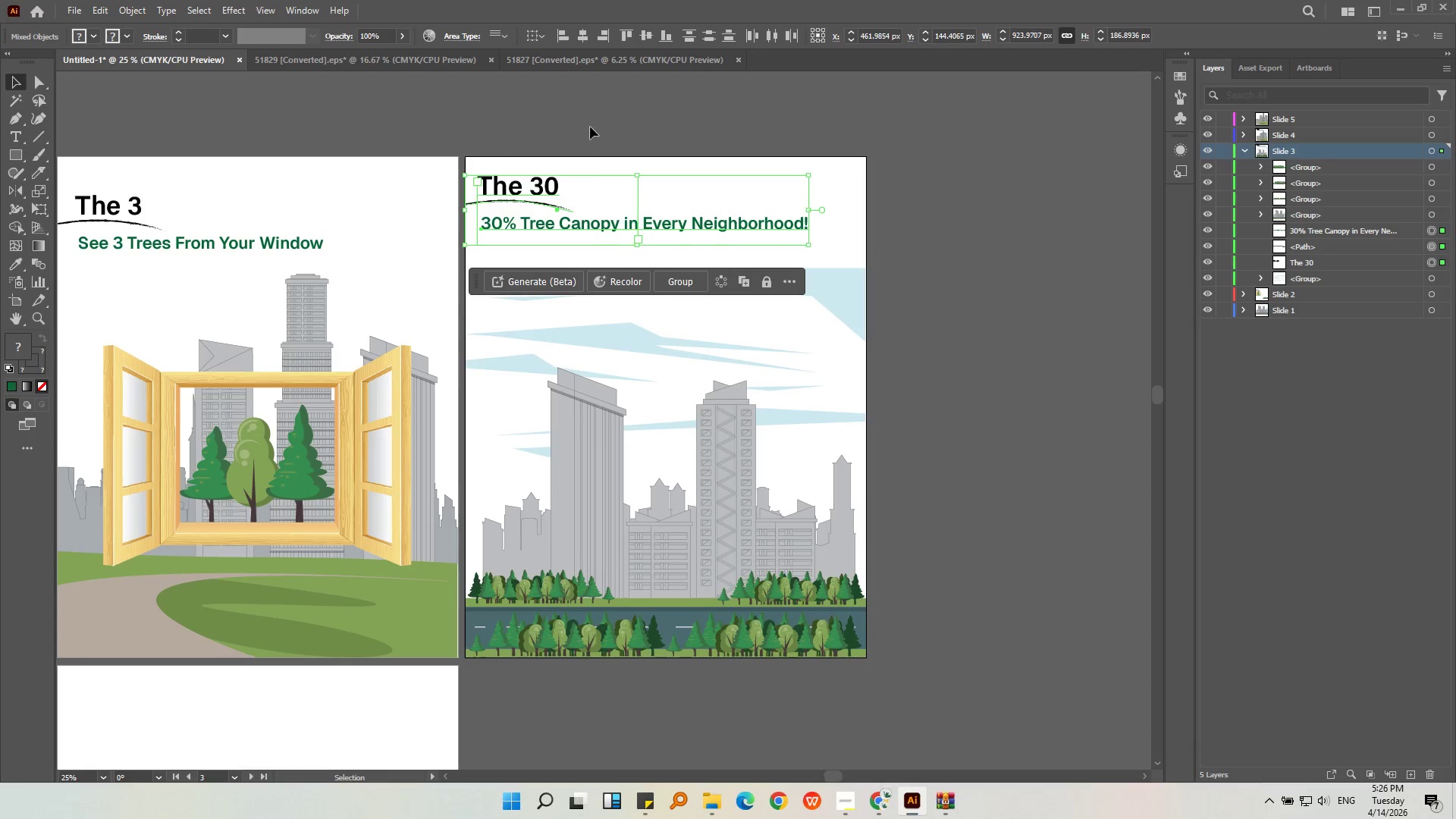 
left_click([590, 127])
 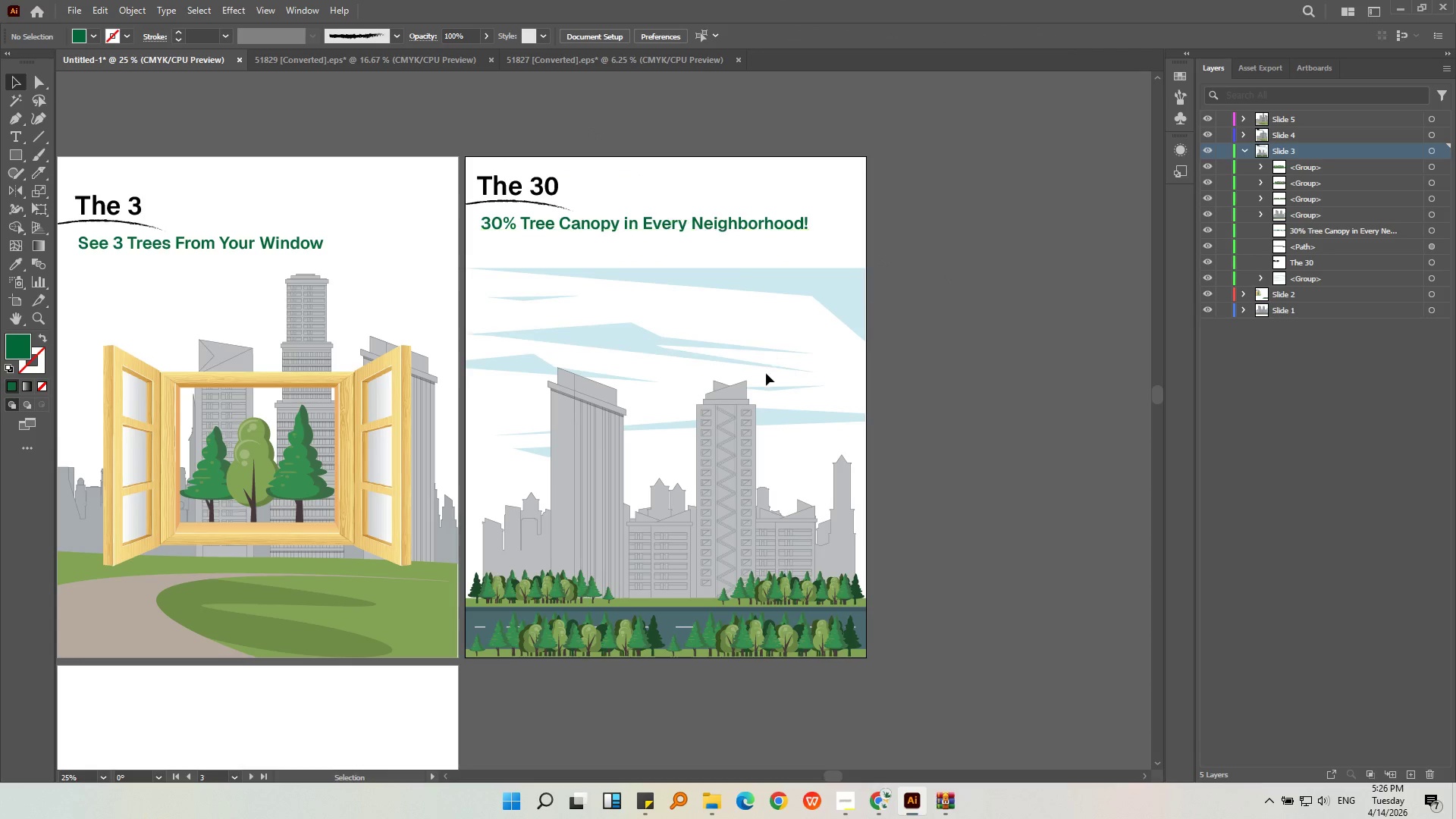 
left_click_drag(start_coordinate=[828, 279], to_coordinate=[829, 270])
 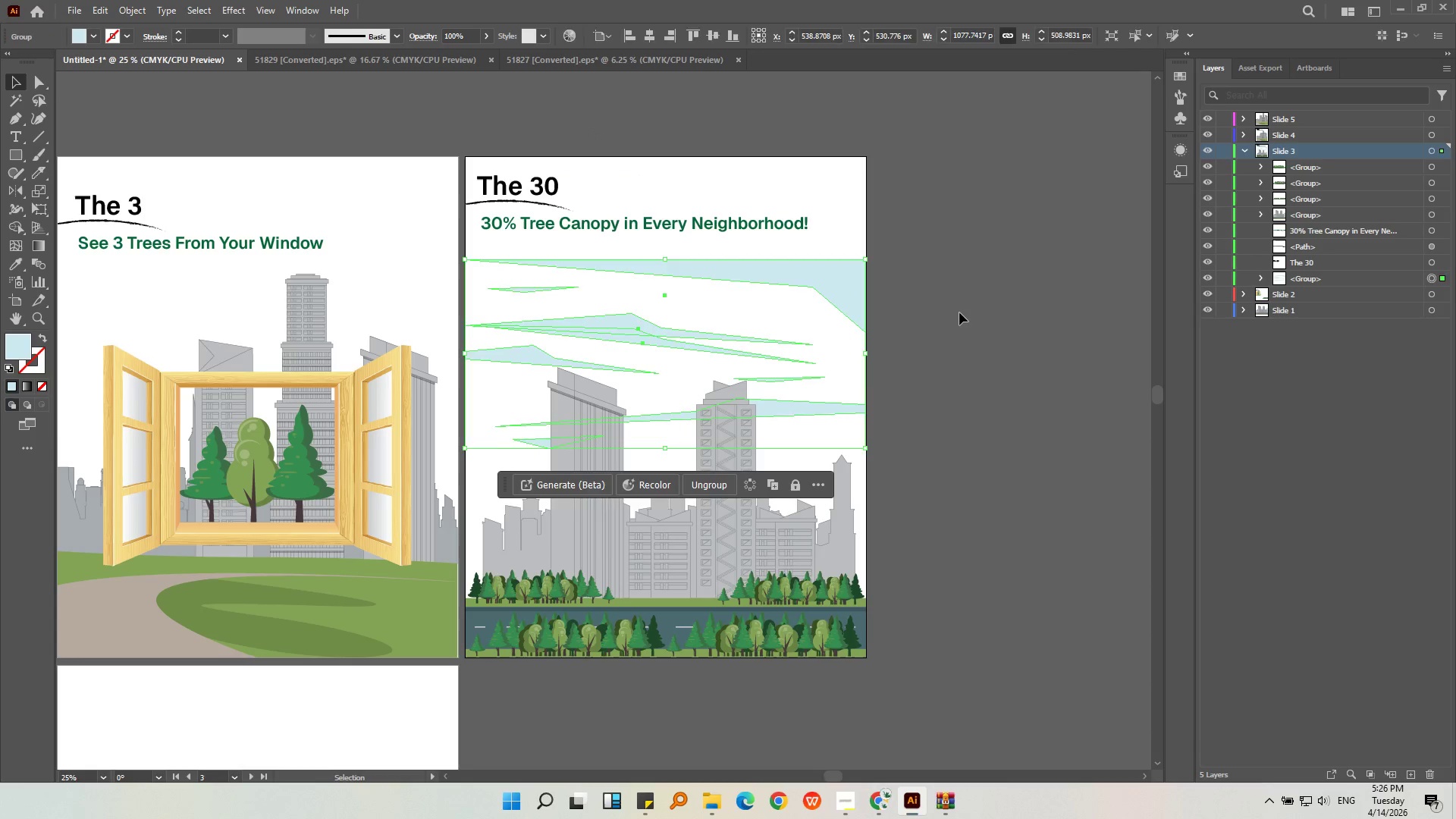 
hold_key(key=ShiftLeft, duration=0.78)
 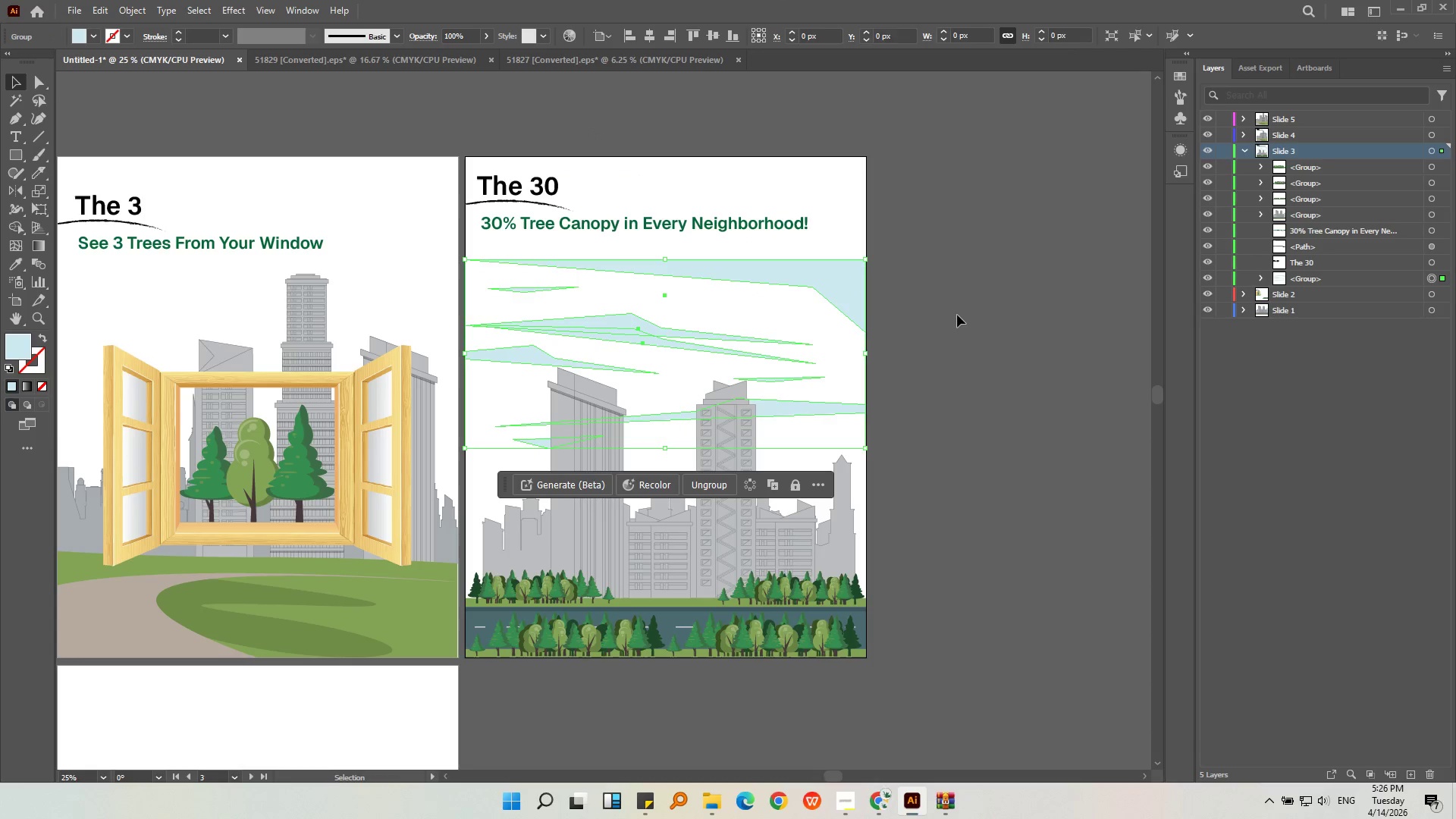 
left_click([959, 312])
 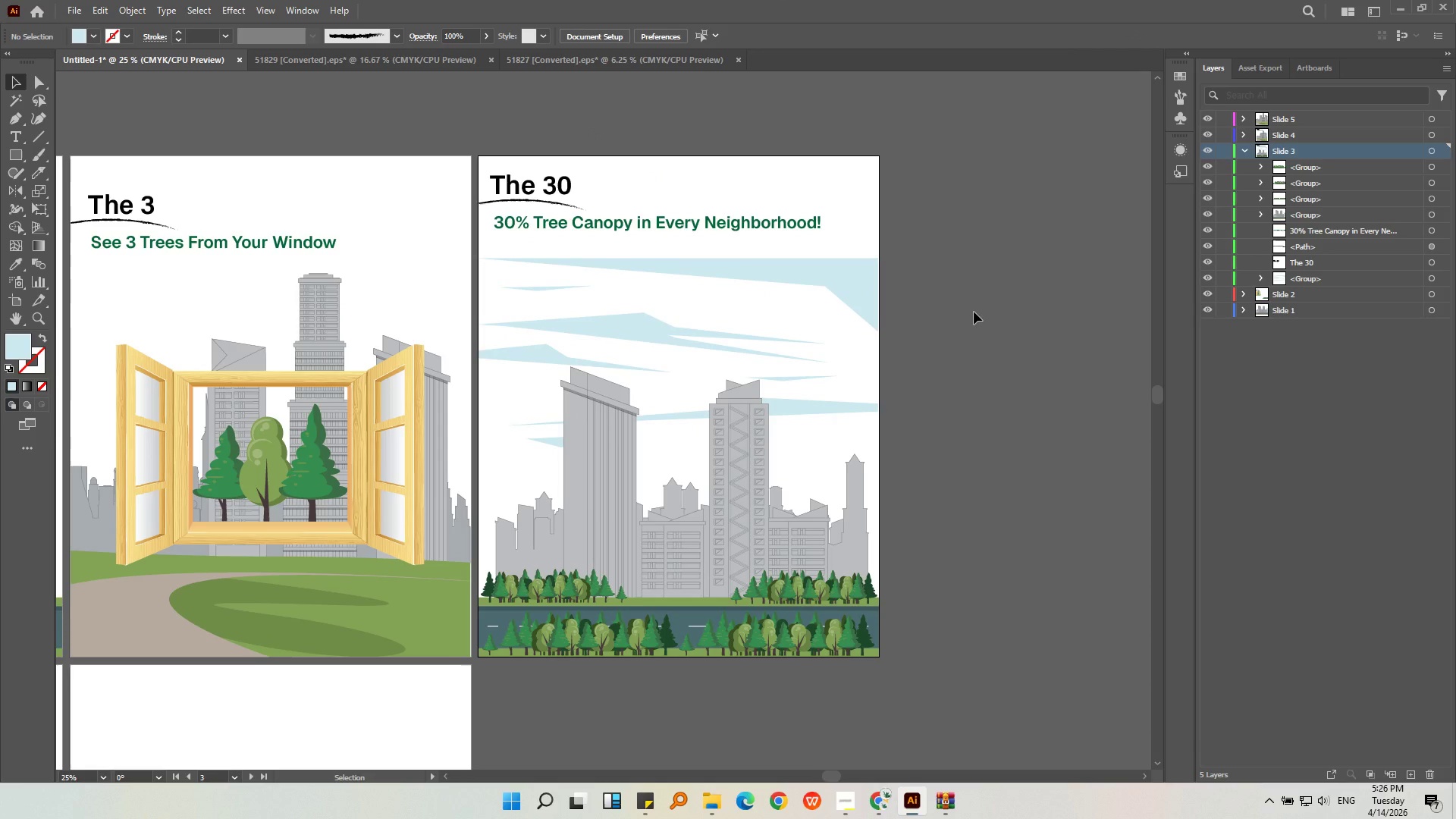 
left_click([849, 237])
 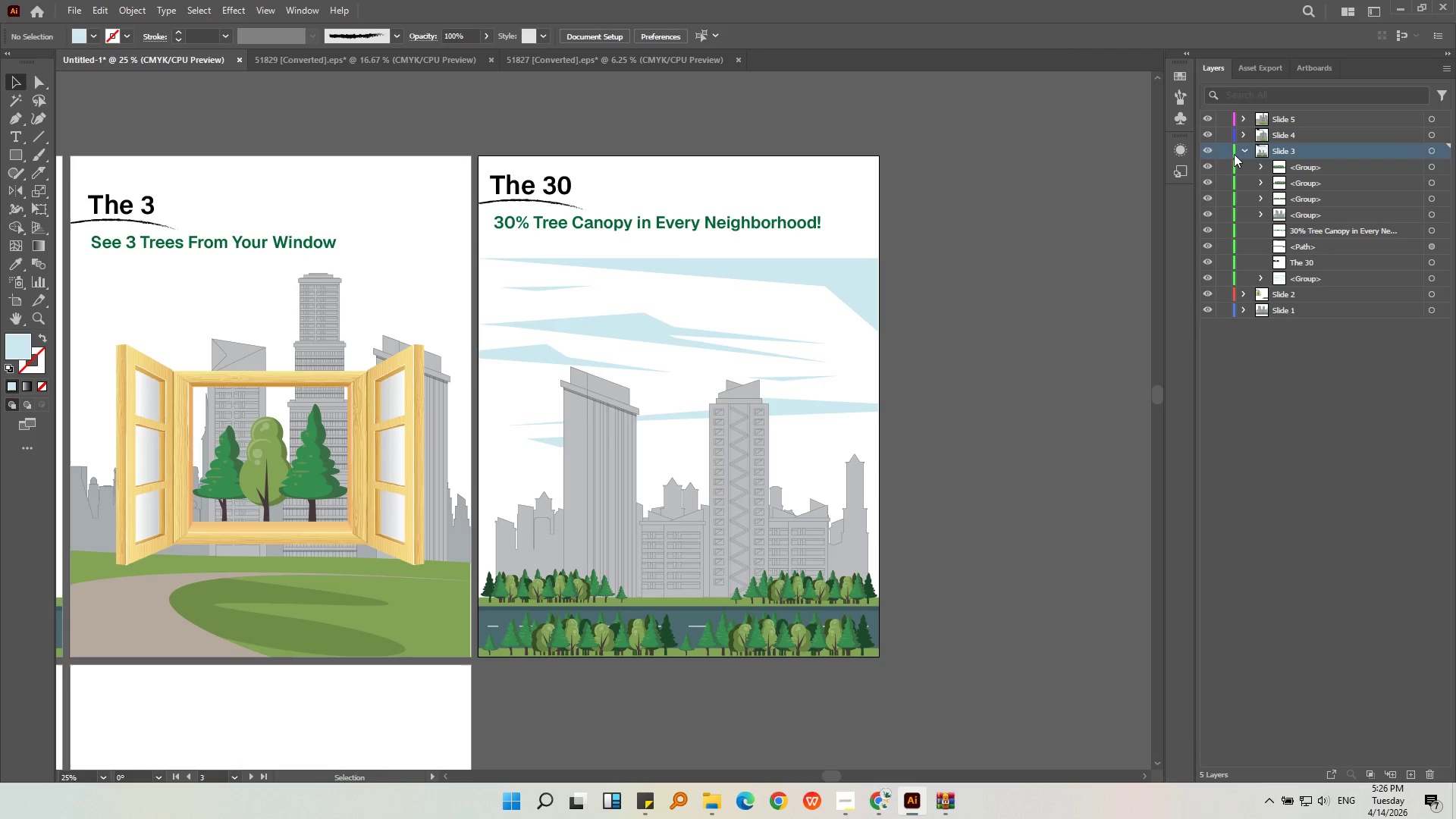 
left_click([1238, 150])
 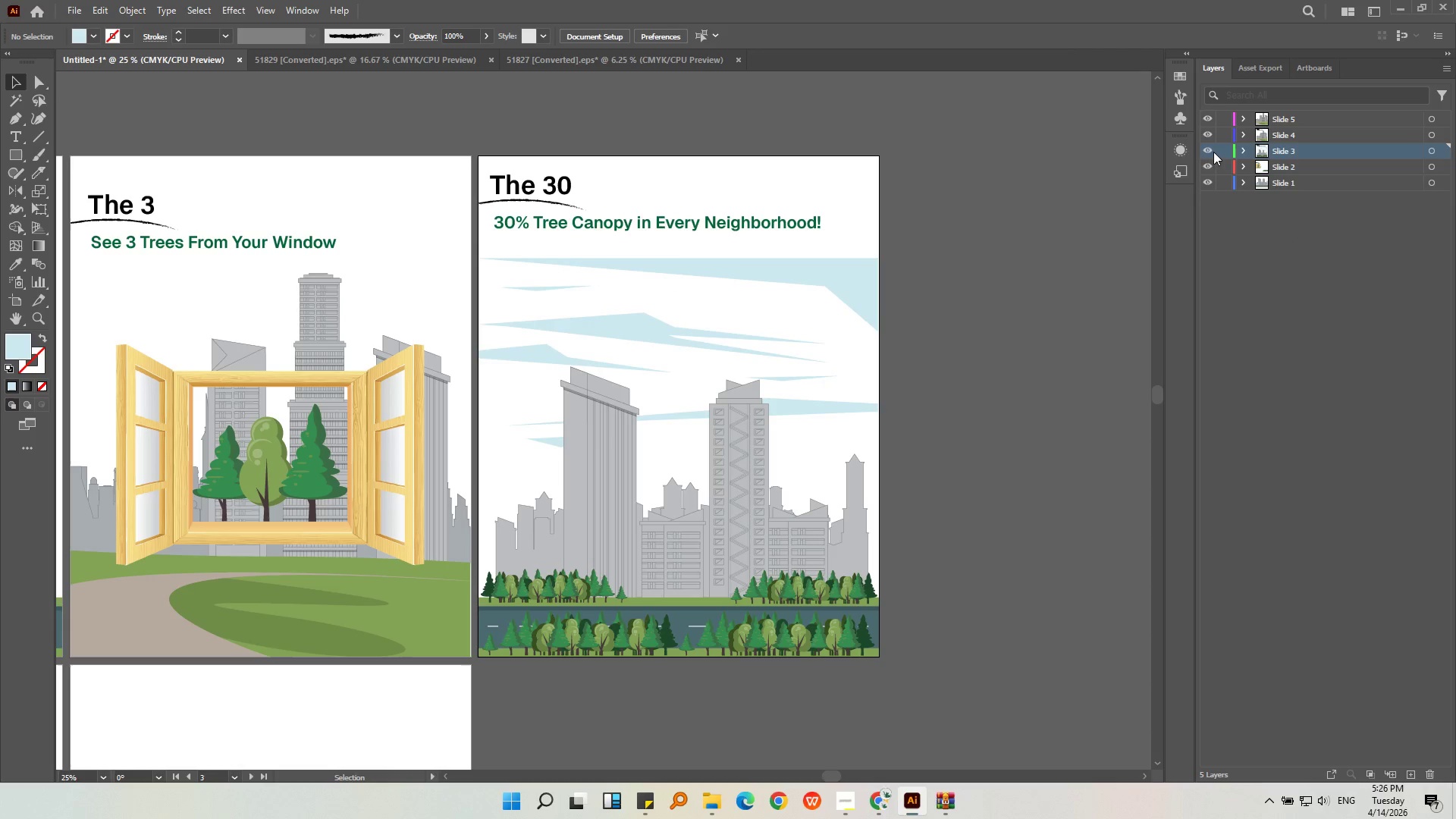 
left_click([1209, 149])
 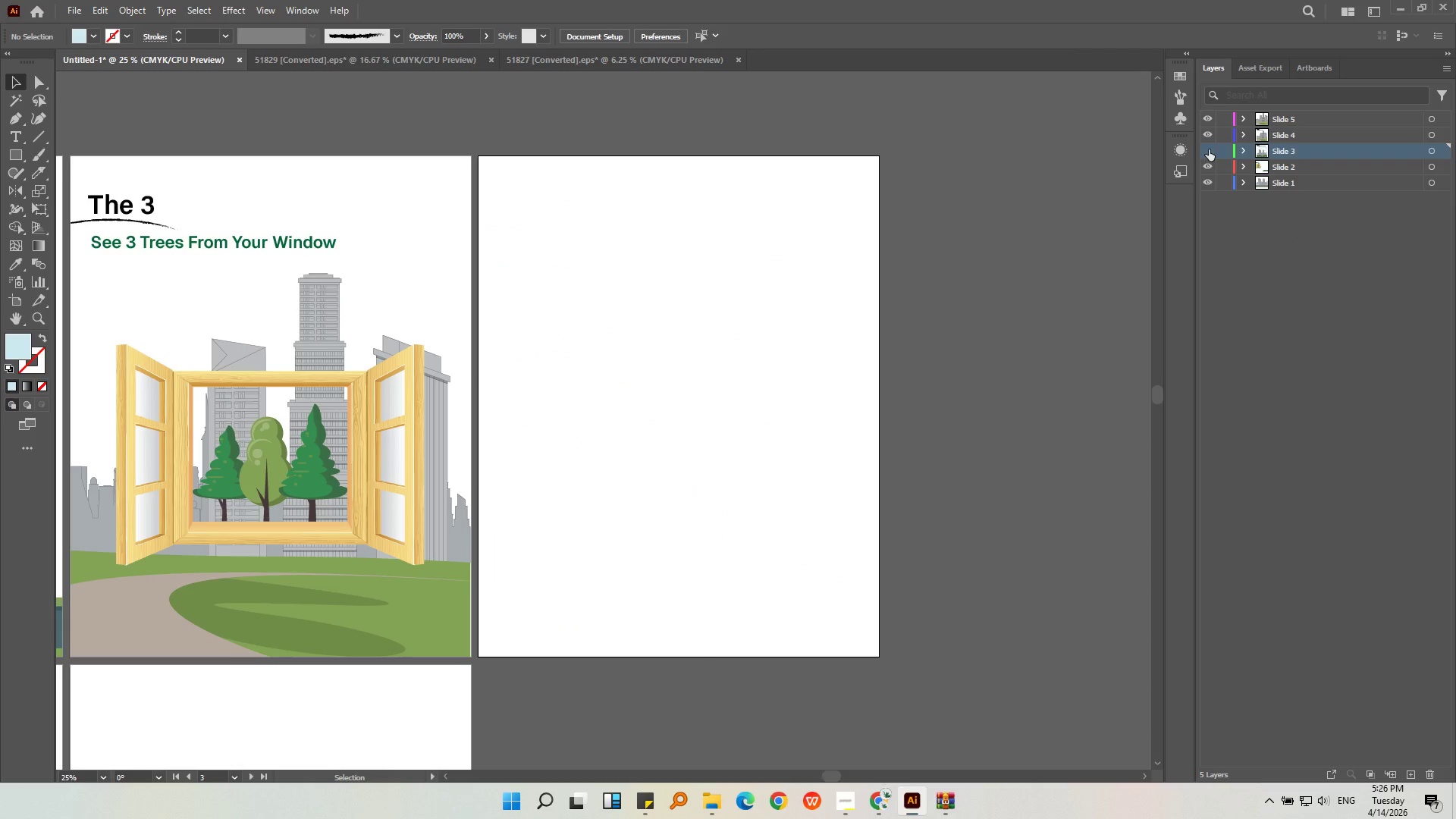 
left_click([1209, 149])
 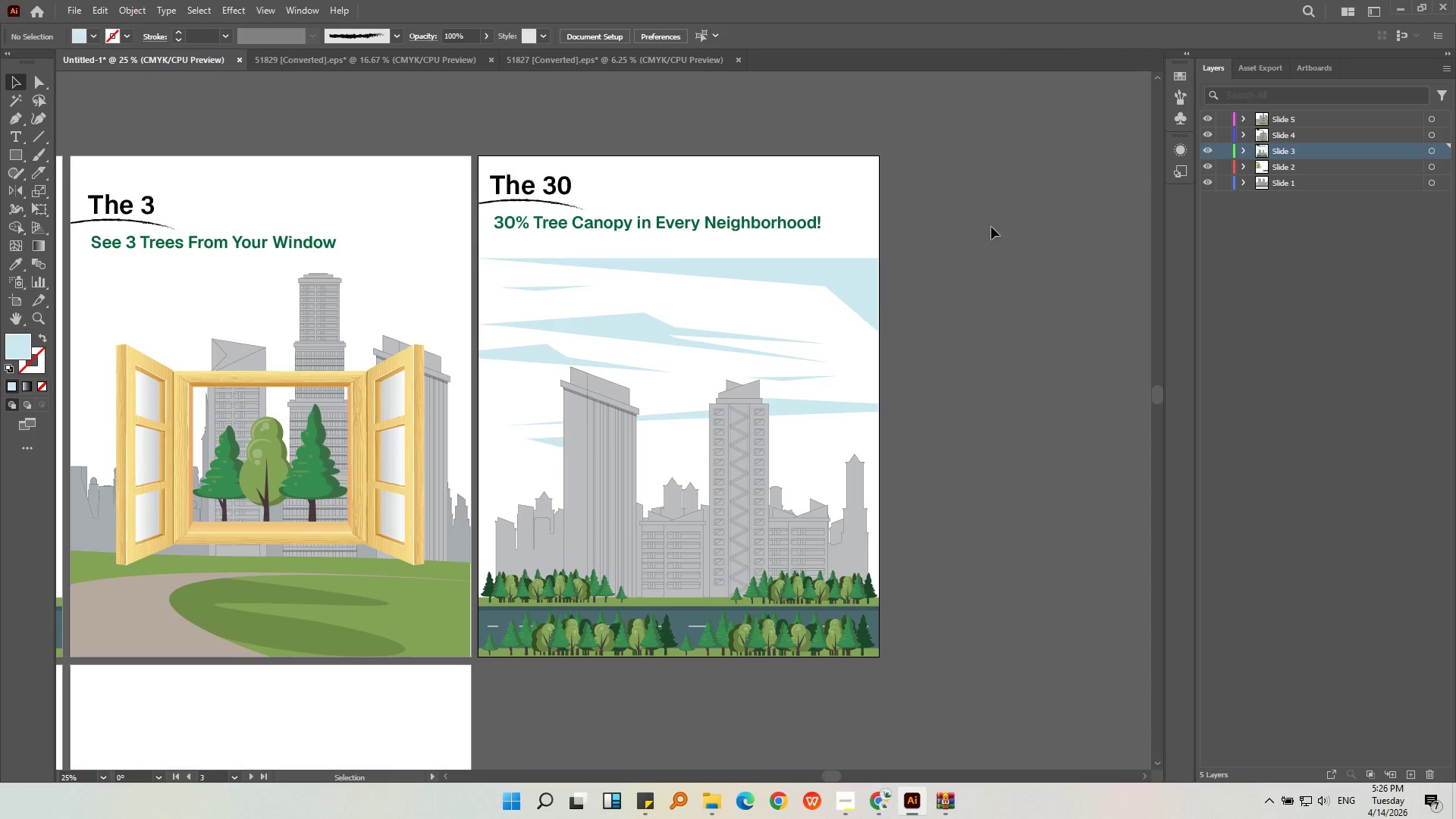 
double_click([991, 227])
 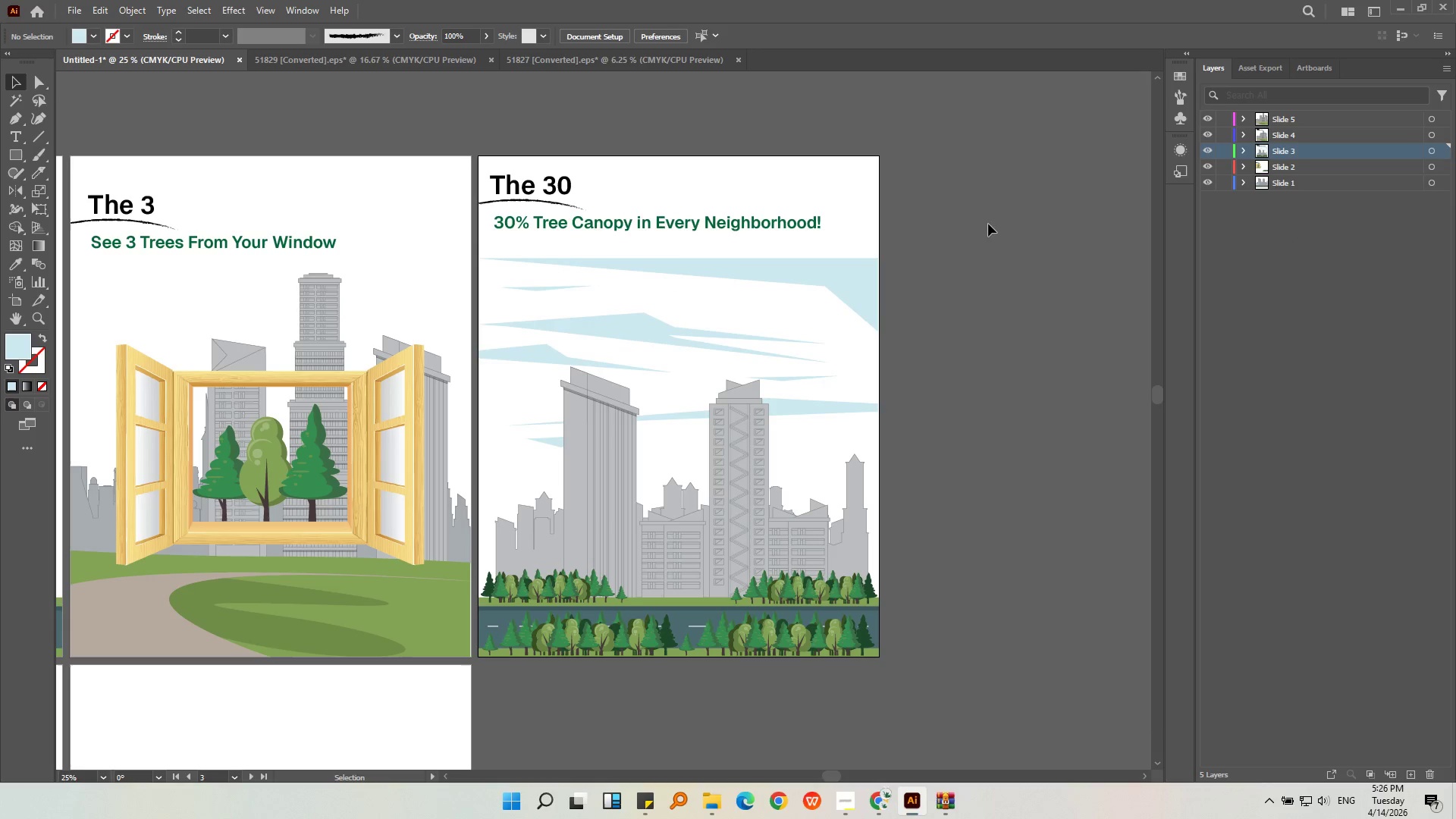 
hold_key(key=AltLeft, duration=0.41)
scroll: coordinate [993, 224], scroll_direction: down, amount: 2.0
 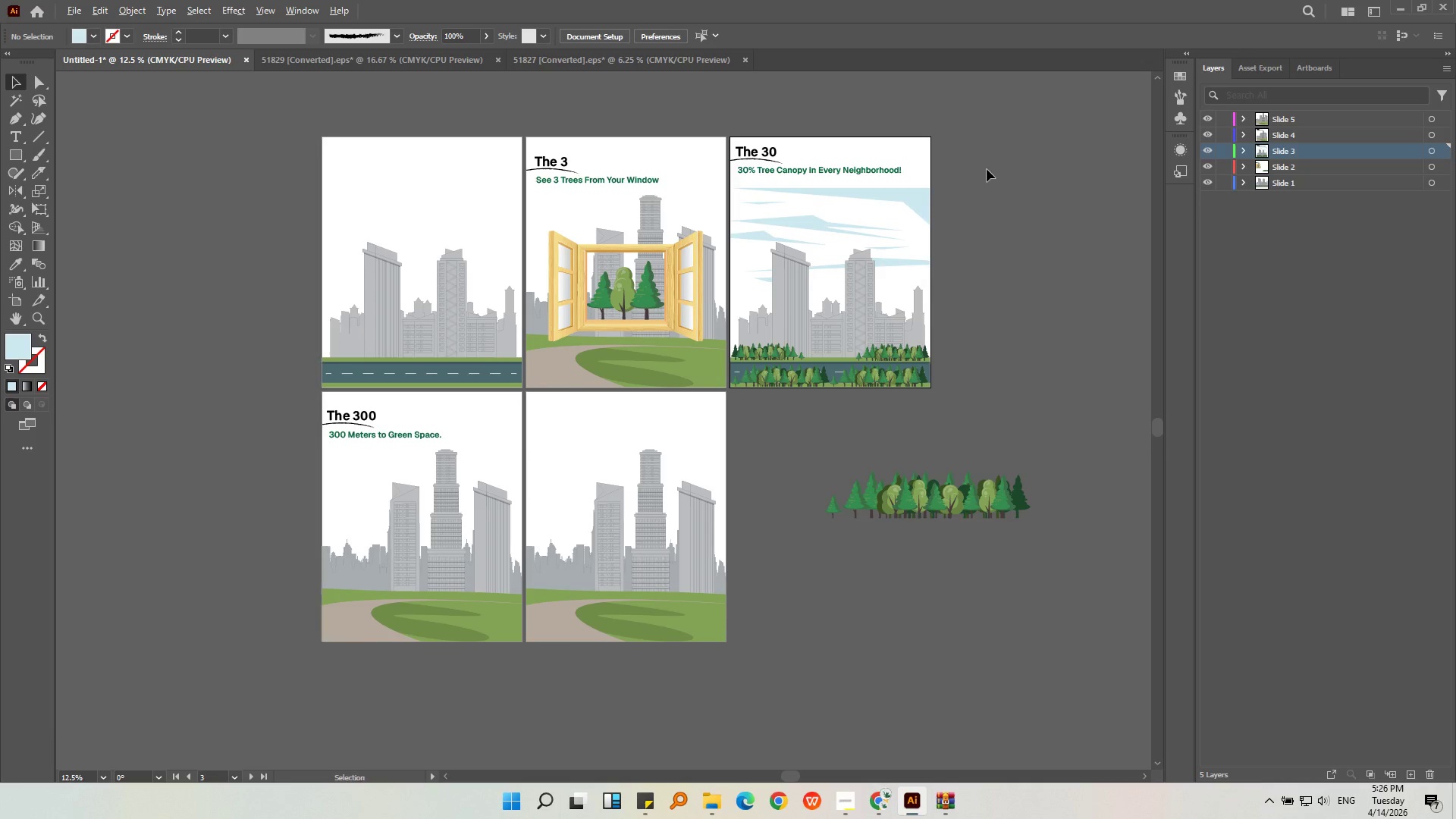 
left_click([1009, 191])
 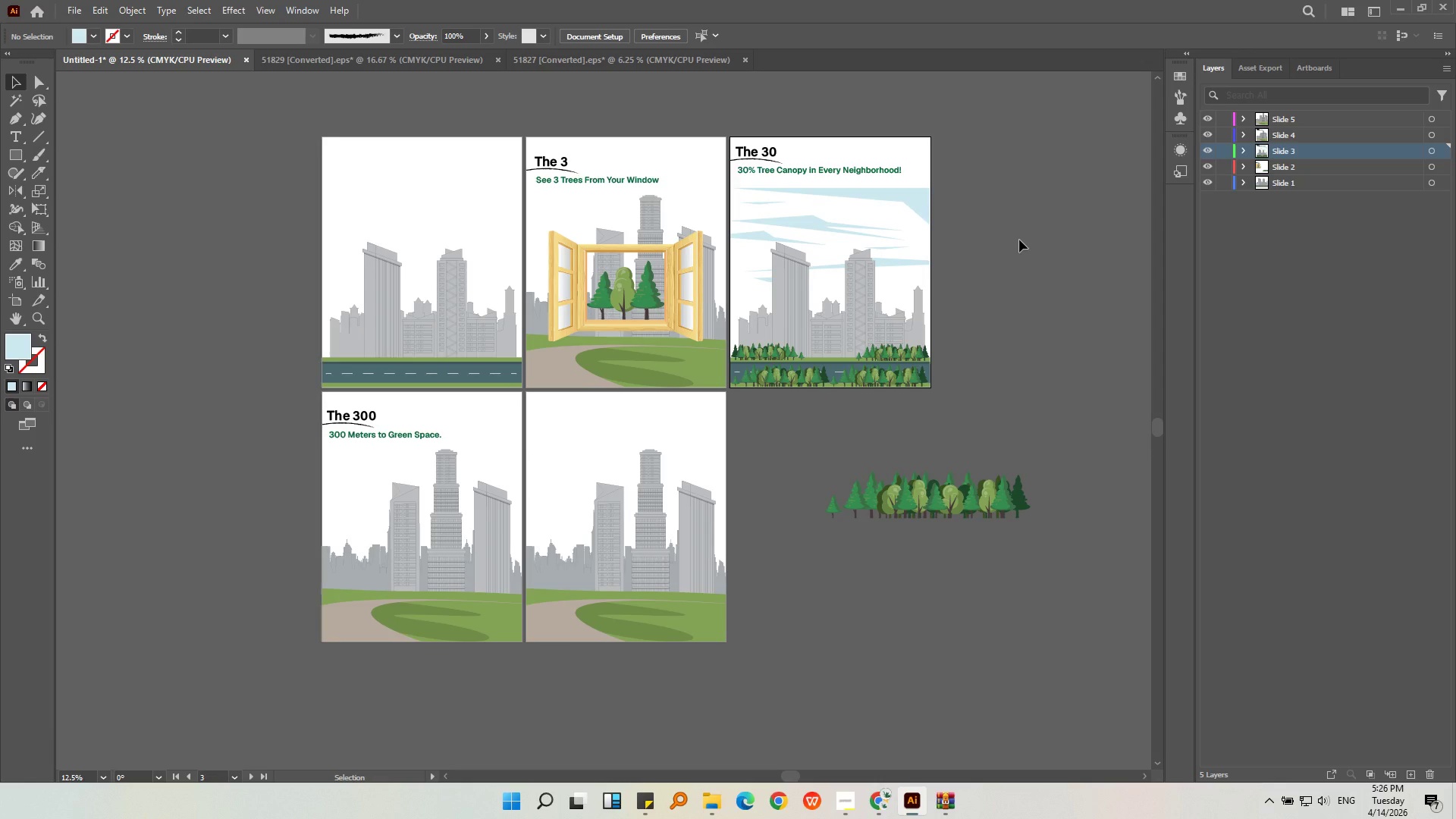 
wait(6.47)
 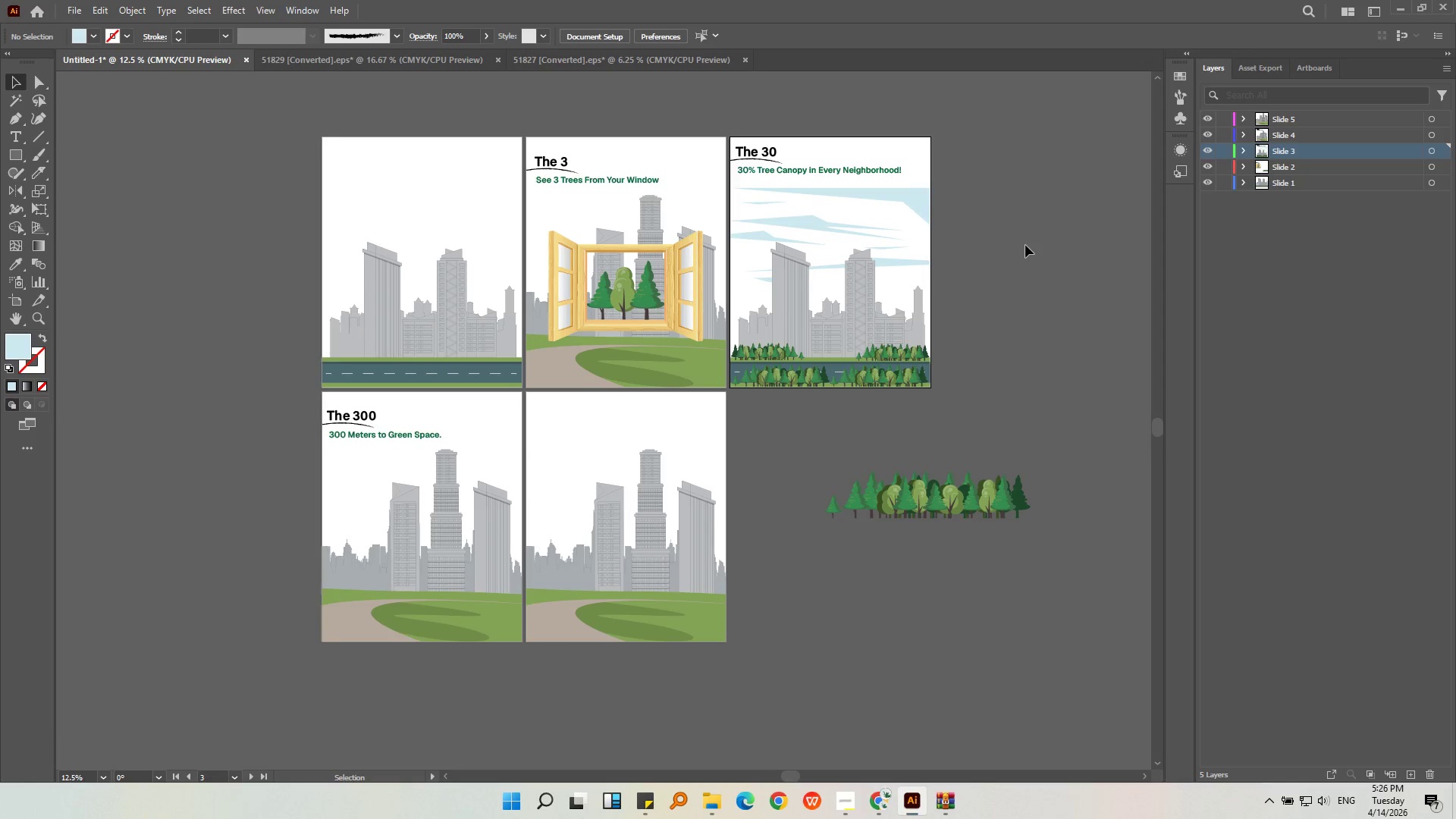 
left_click([1288, 168])
 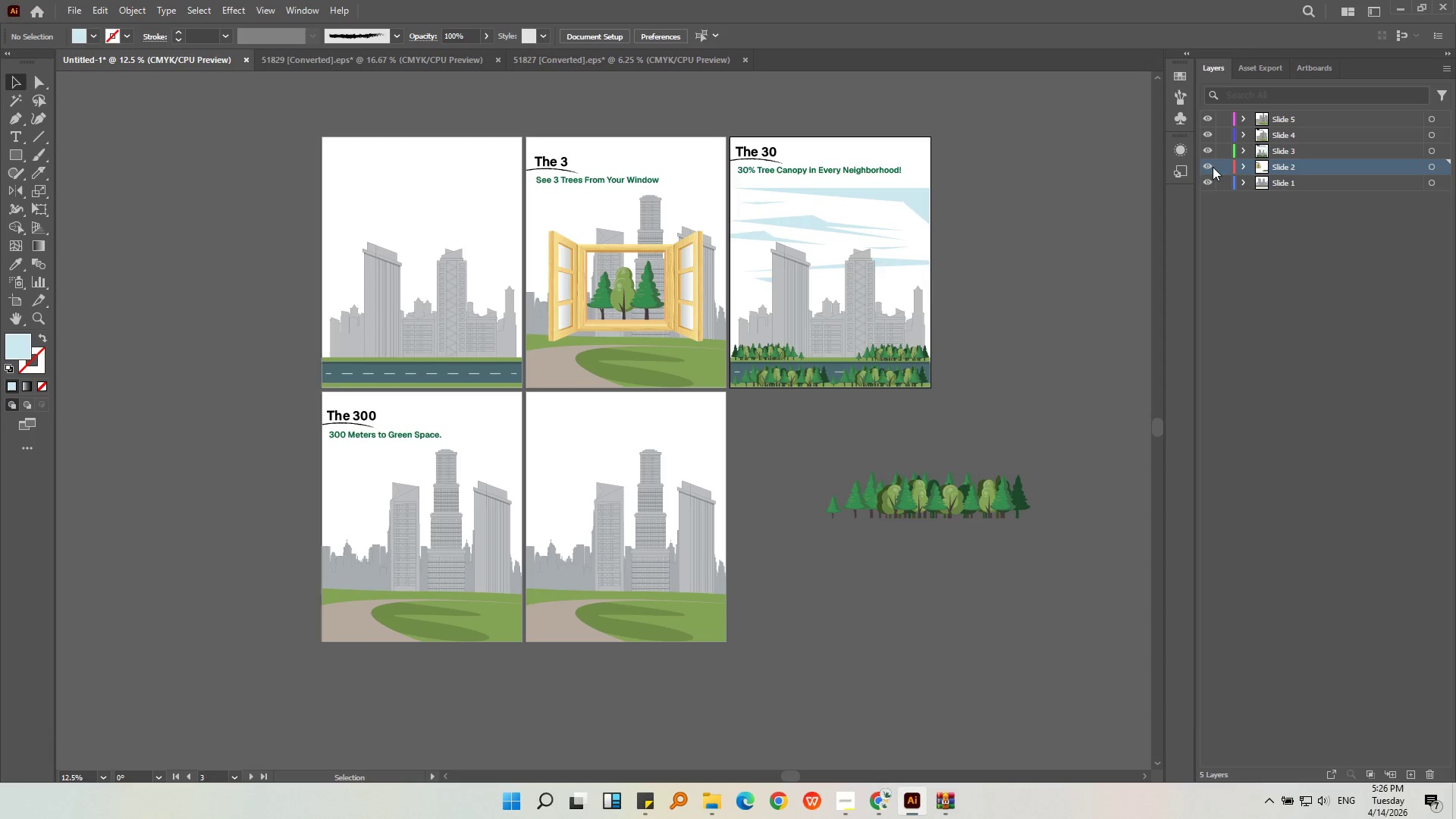 
left_click([1207, 166])
 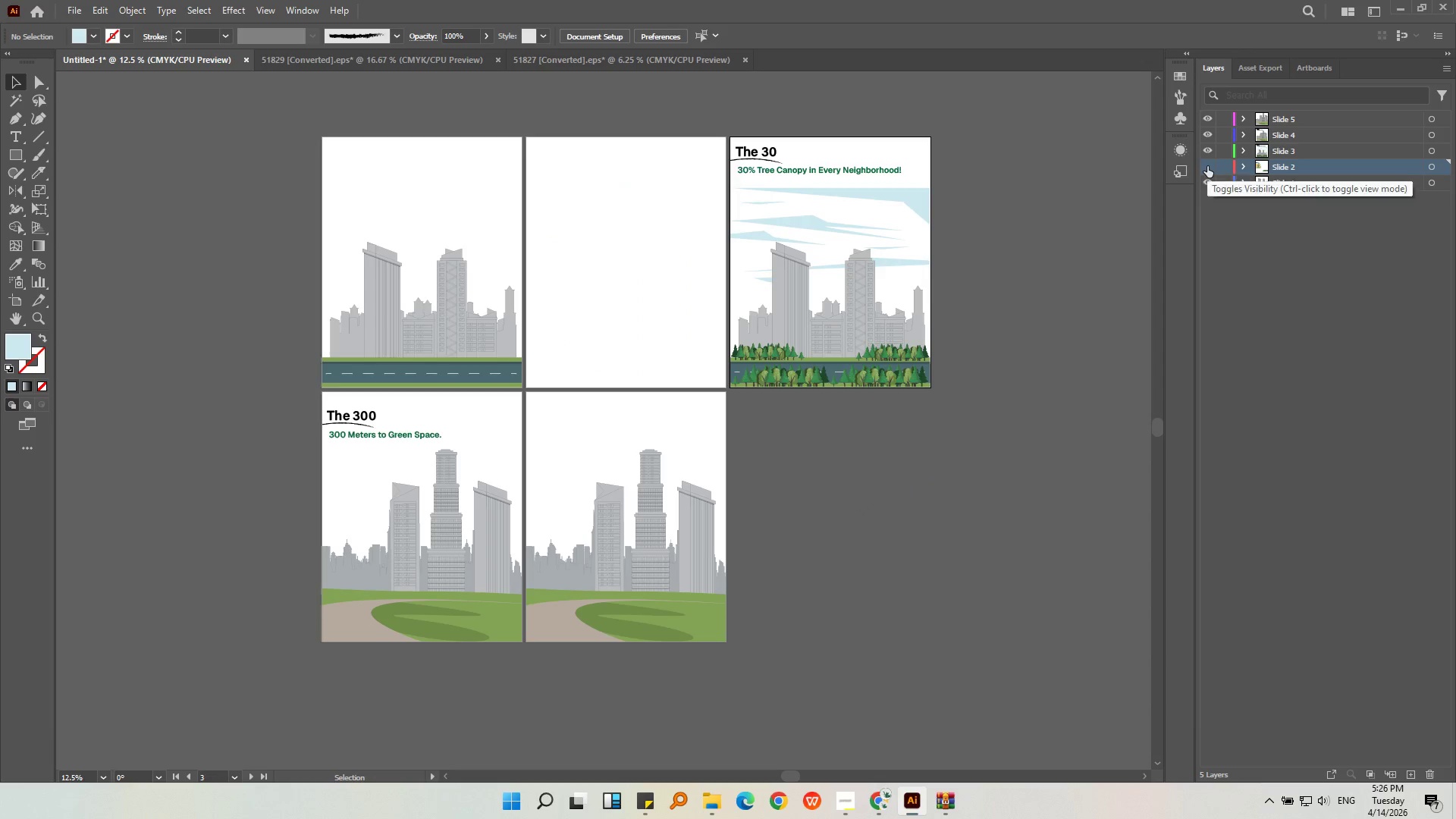 
left_click([1207, 166])
 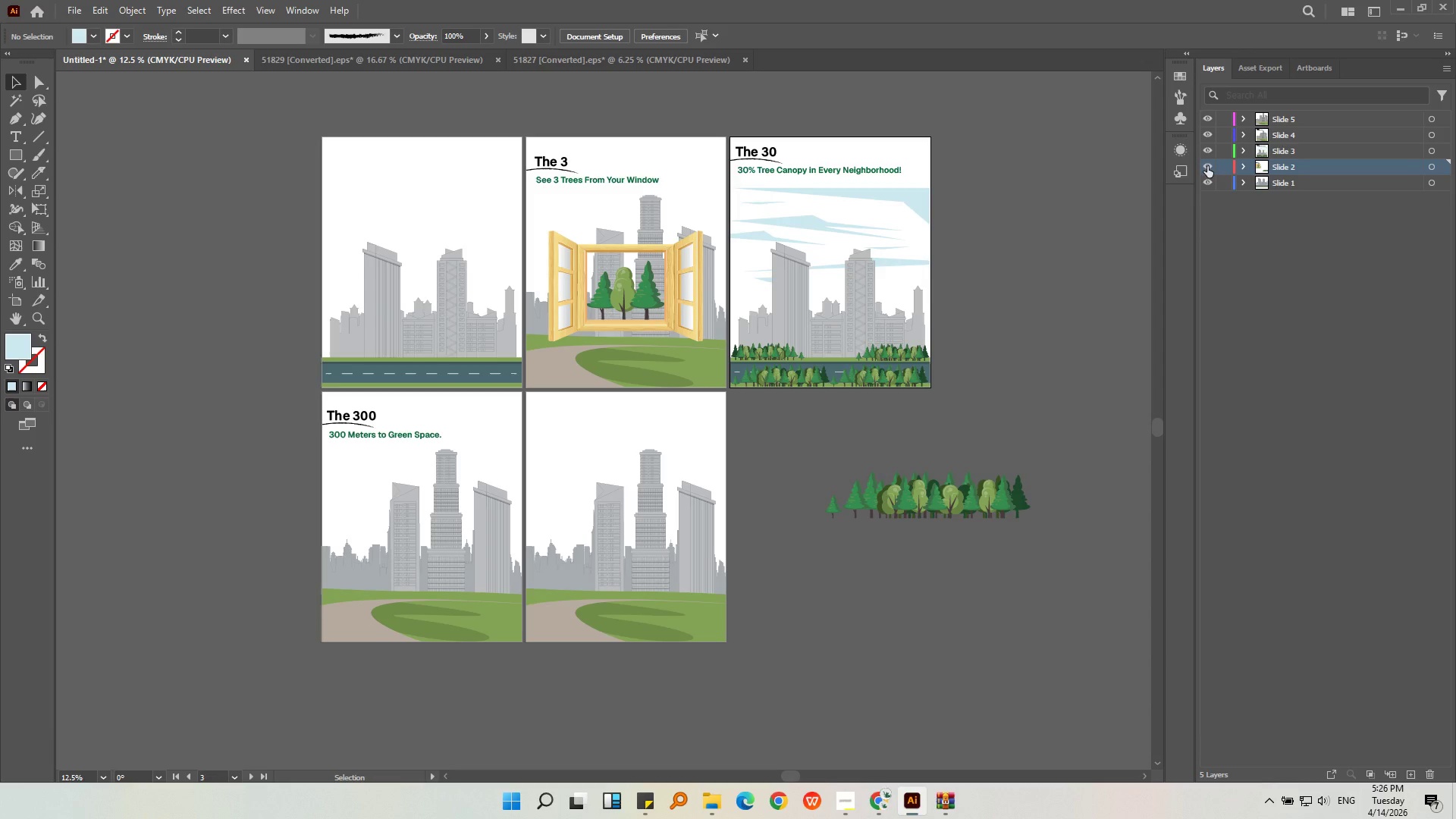 
left_click([948, 513])
 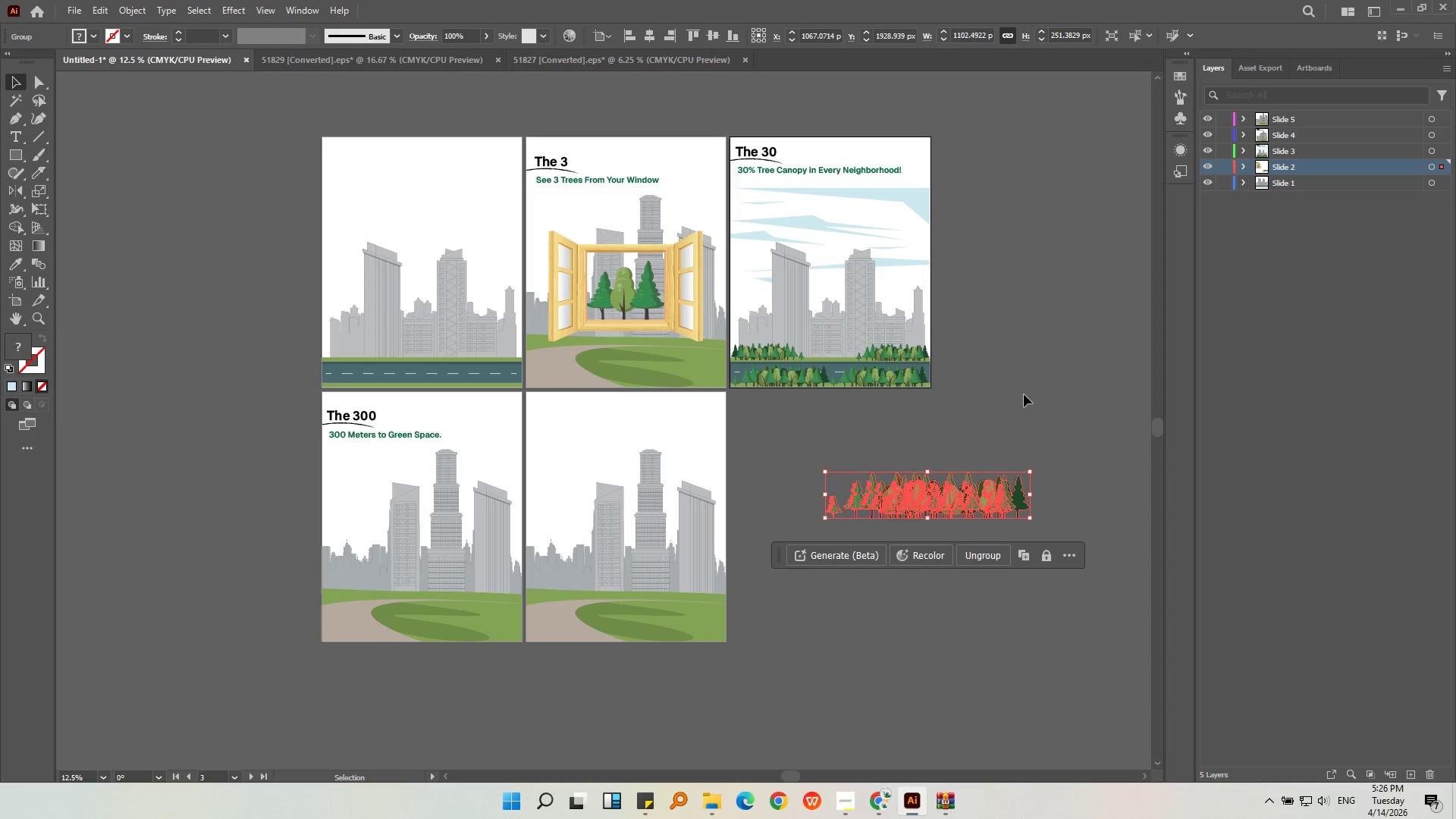 
left_click([1024, 394])
 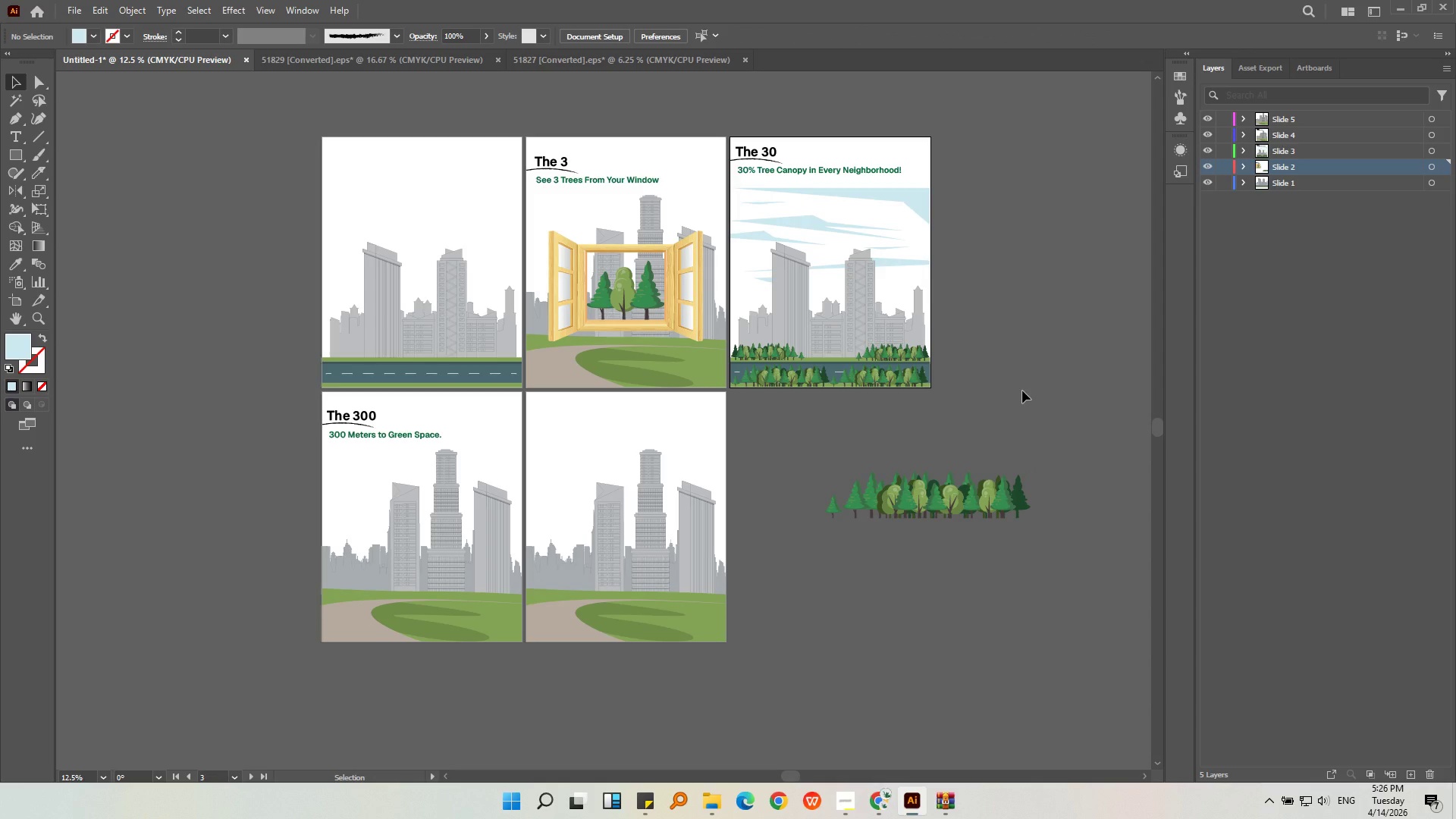 
wait(16.08)
 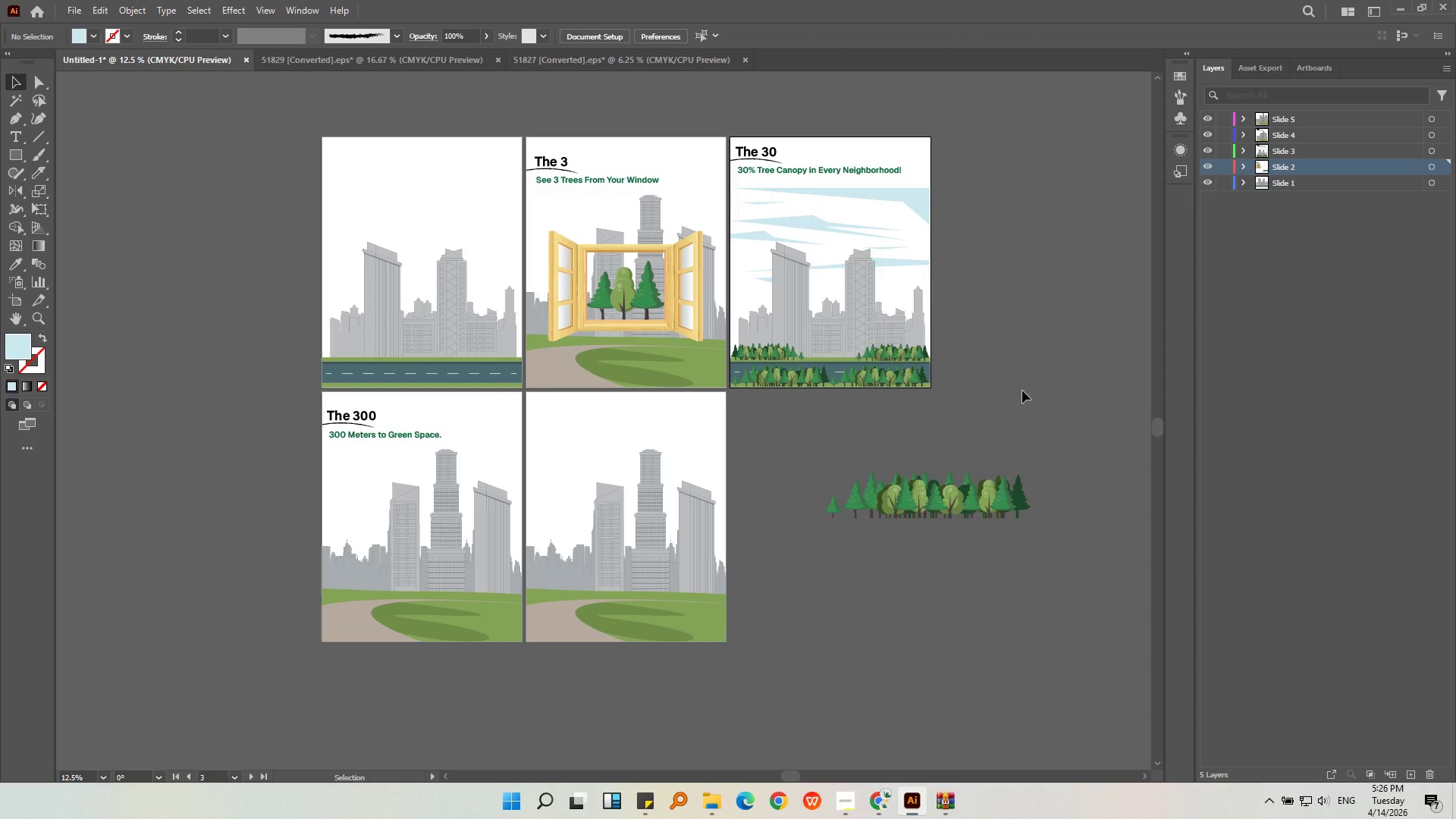 
hold_key(key=AltLeft, duration=0.36)
 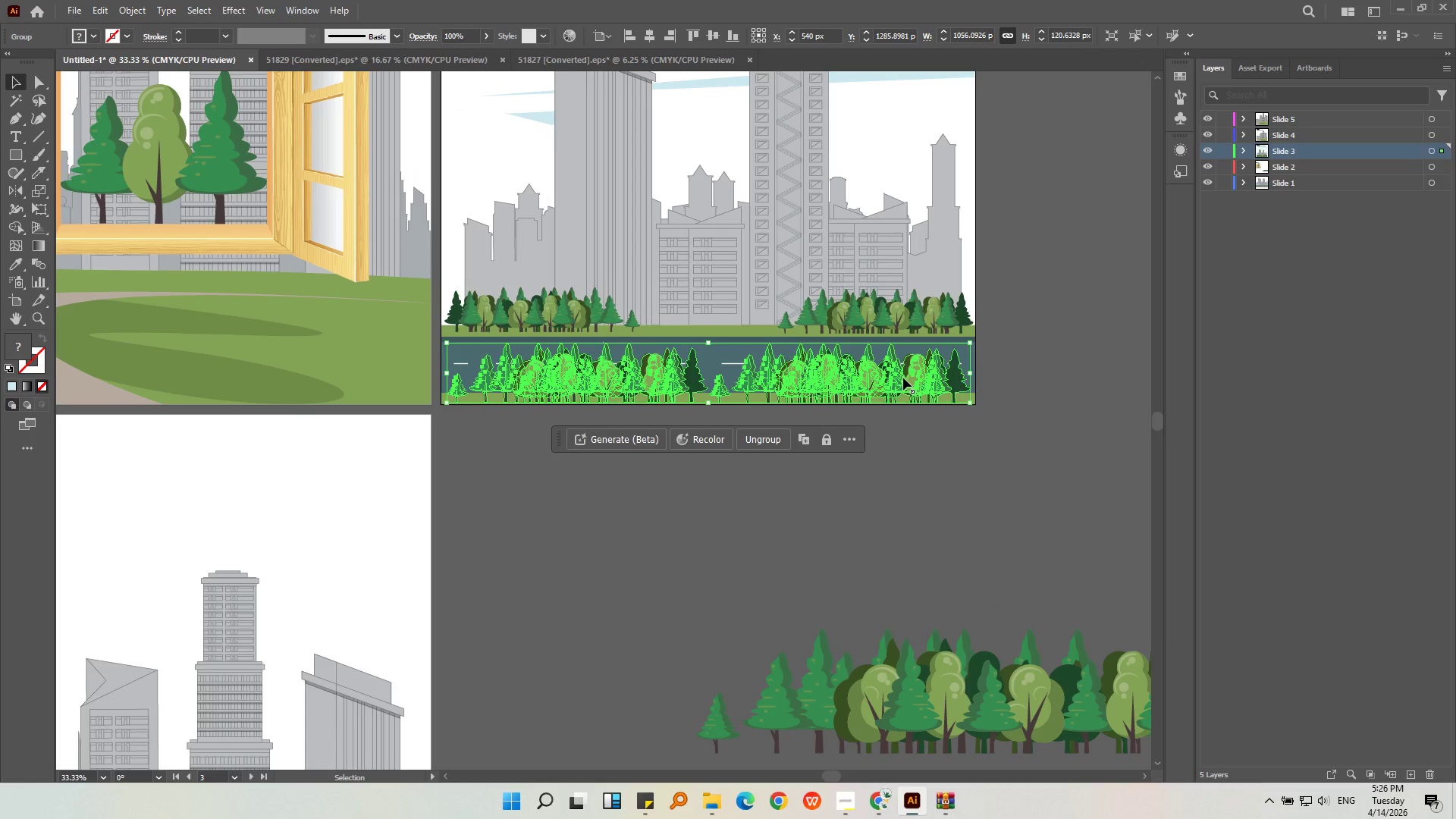 
left_click([903, 378])
 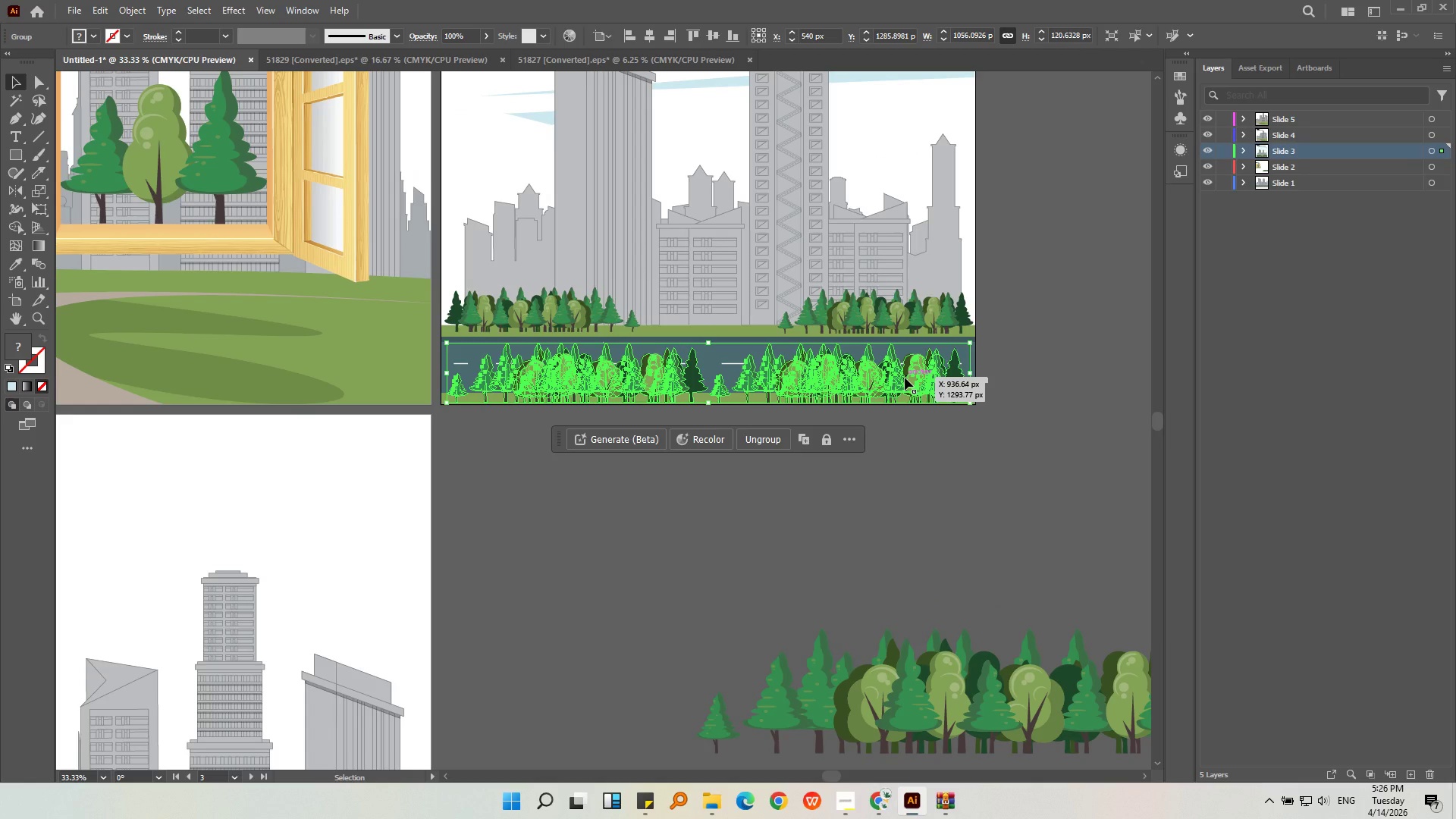 
scroll: coordinate [903, 378], scroll_direction: up, amount: 3.0
 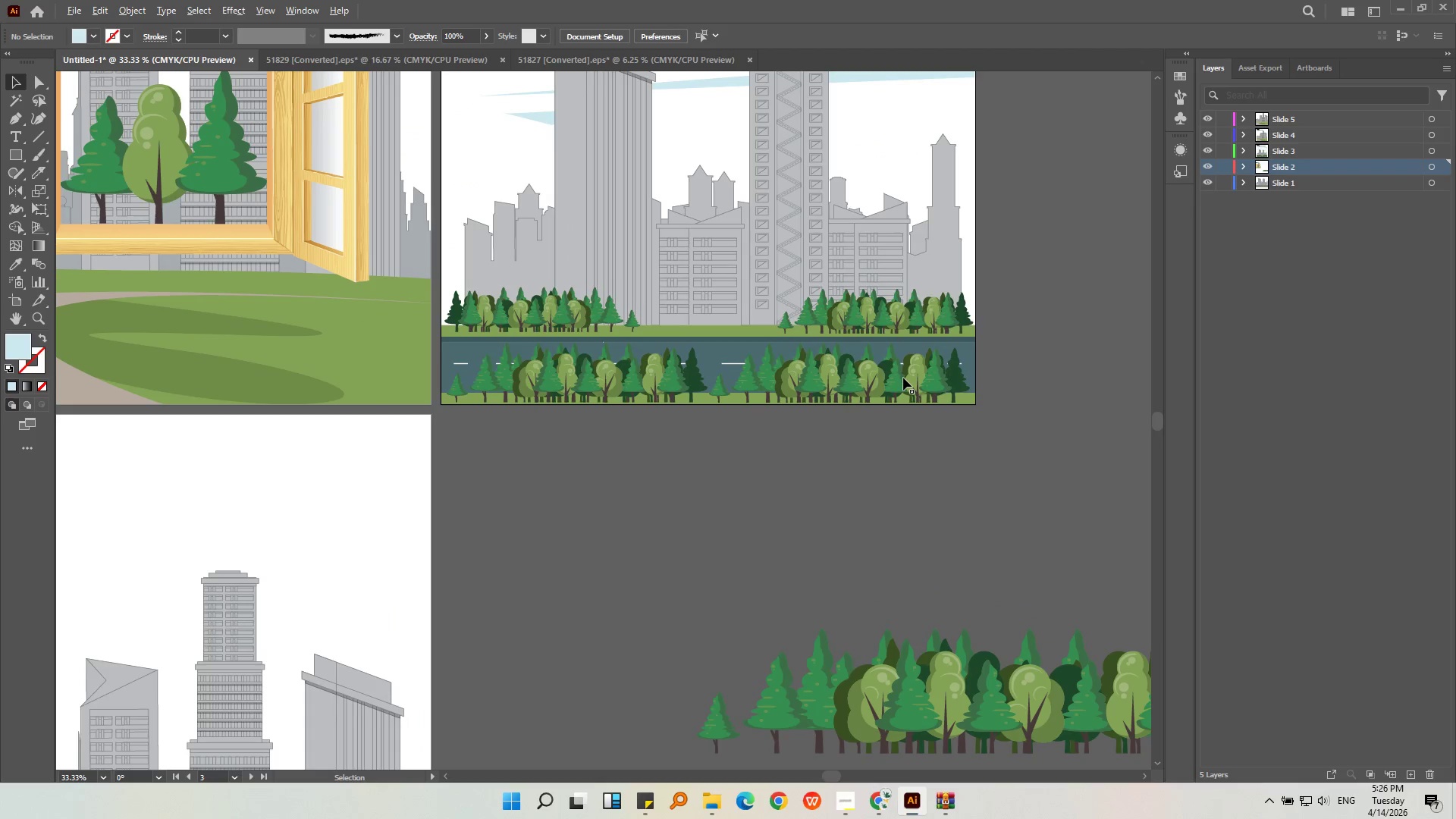 
hold_key(key=ShiftLeft, duration=0.55)
left_click_drag(start_coordinate=[905, 378], to_coordinate=[902, 472])
 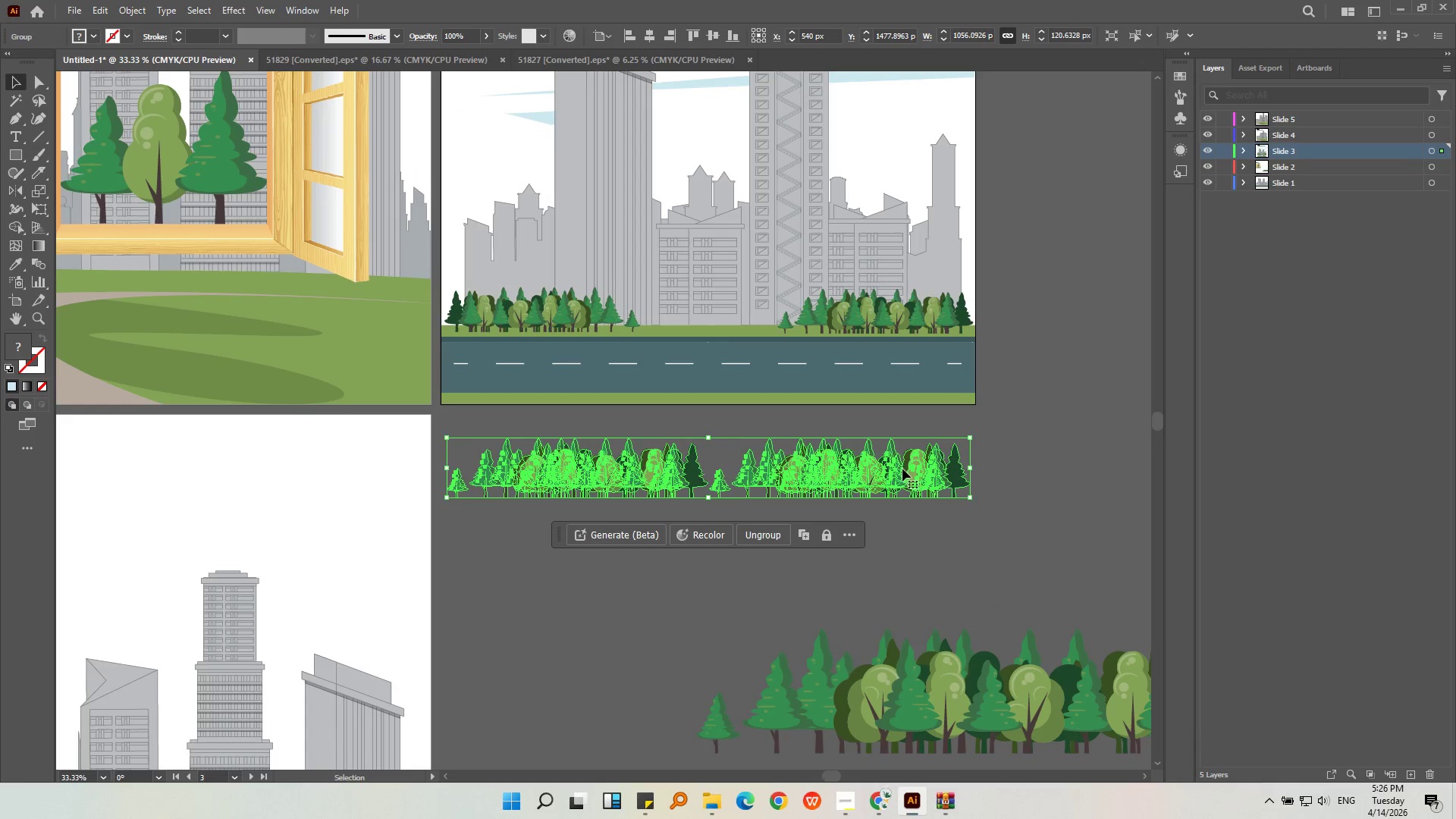 
key(Control+Shift+G)
 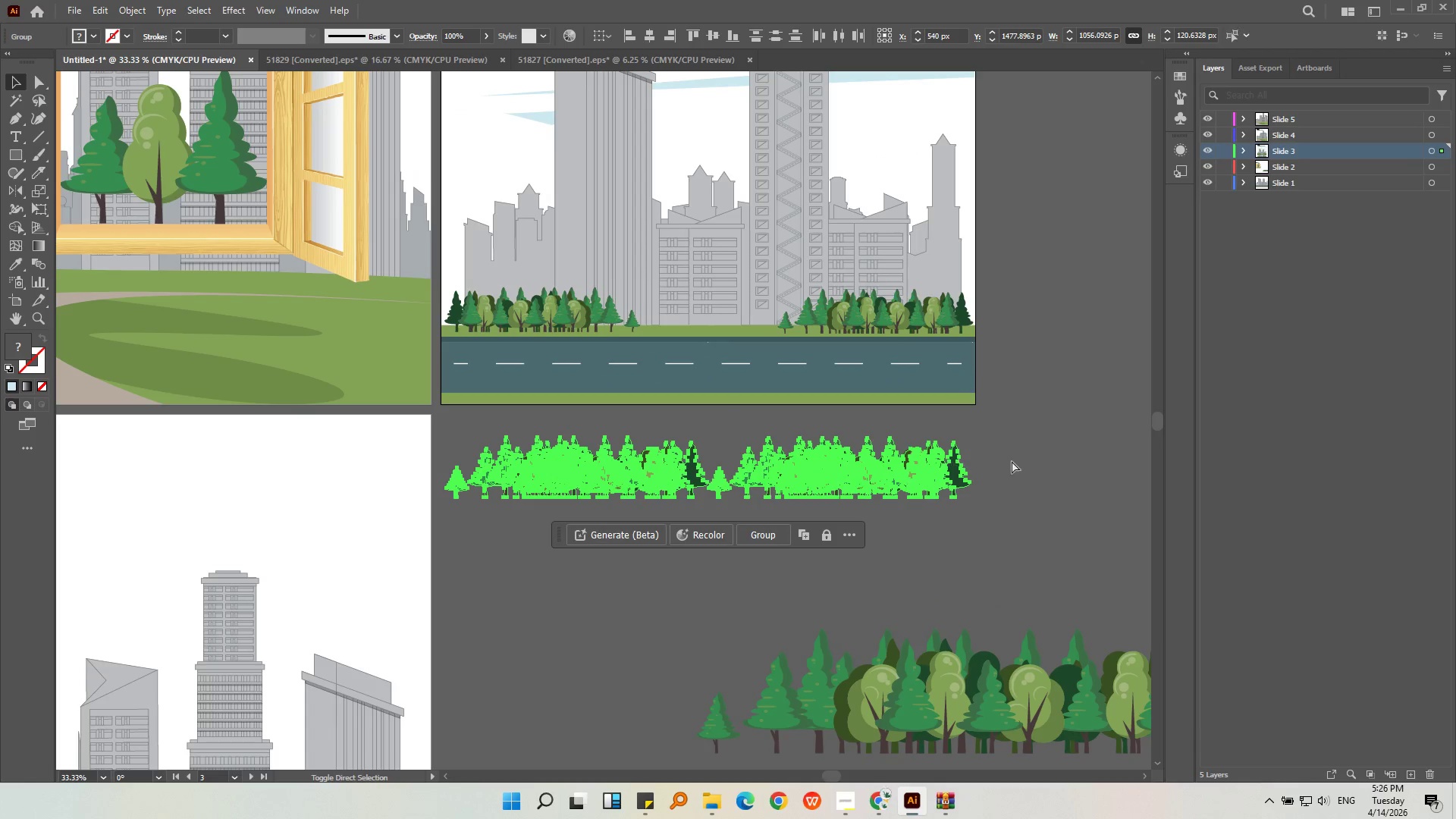 
left_click([1012, 460])
 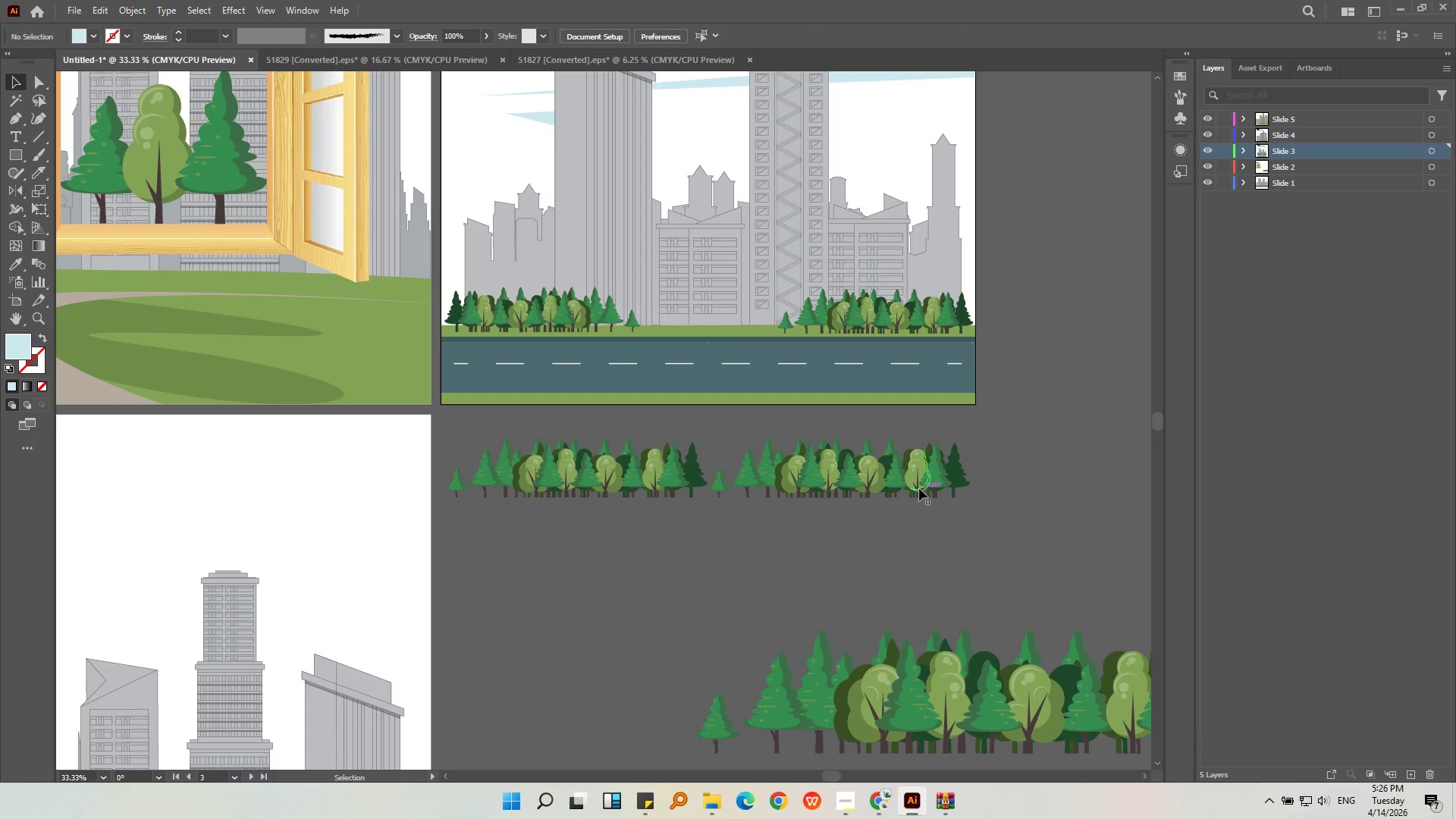 
double_click([918, 488])
 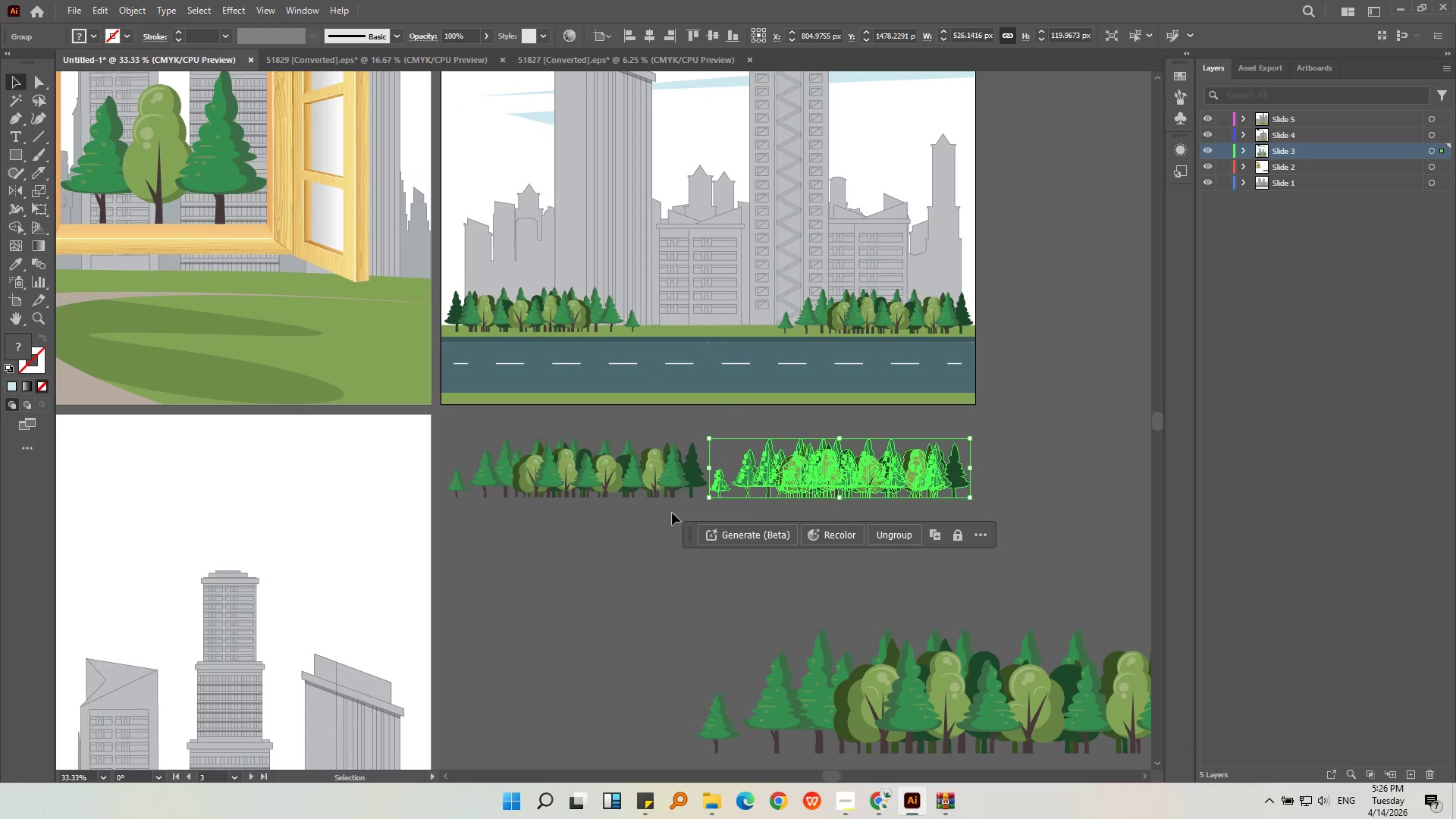 
key(Control+Shift+G)
 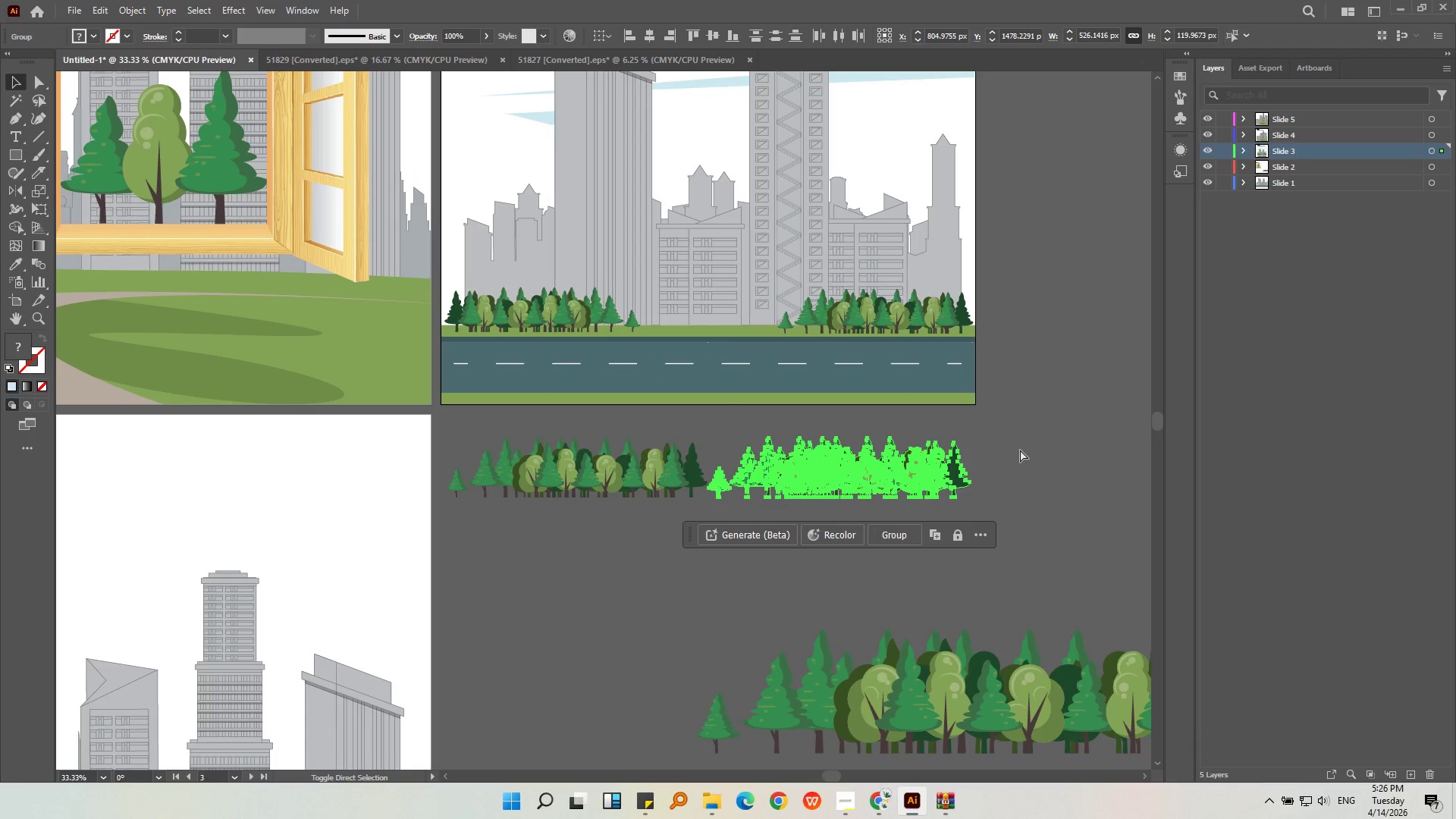 
left_click([1020, 450])
 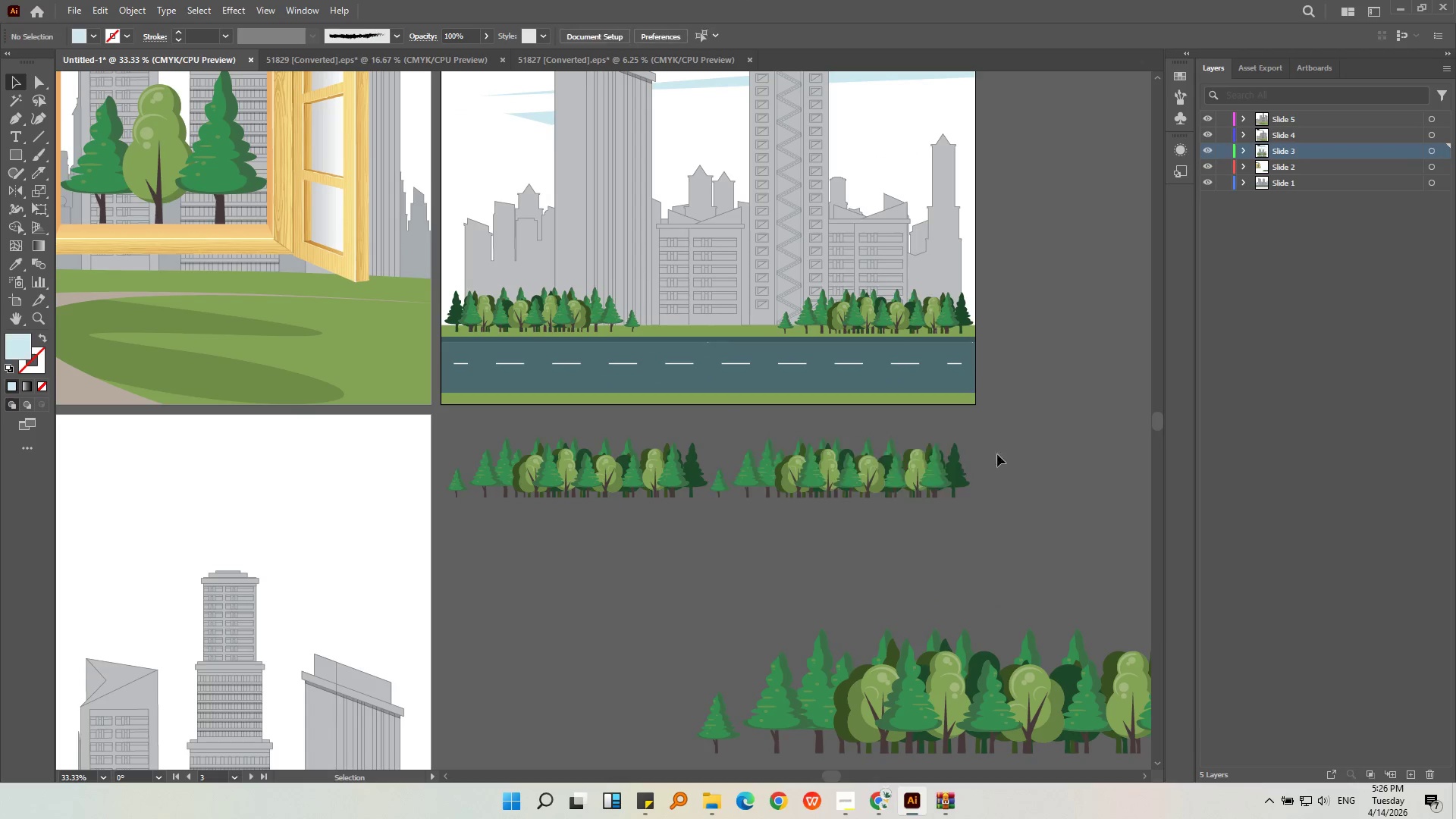 
hold_key(key=AltLeft, duration=0.31)
scroll: coordinate [900, 486], scroll_direction: up, amount: 2.0
 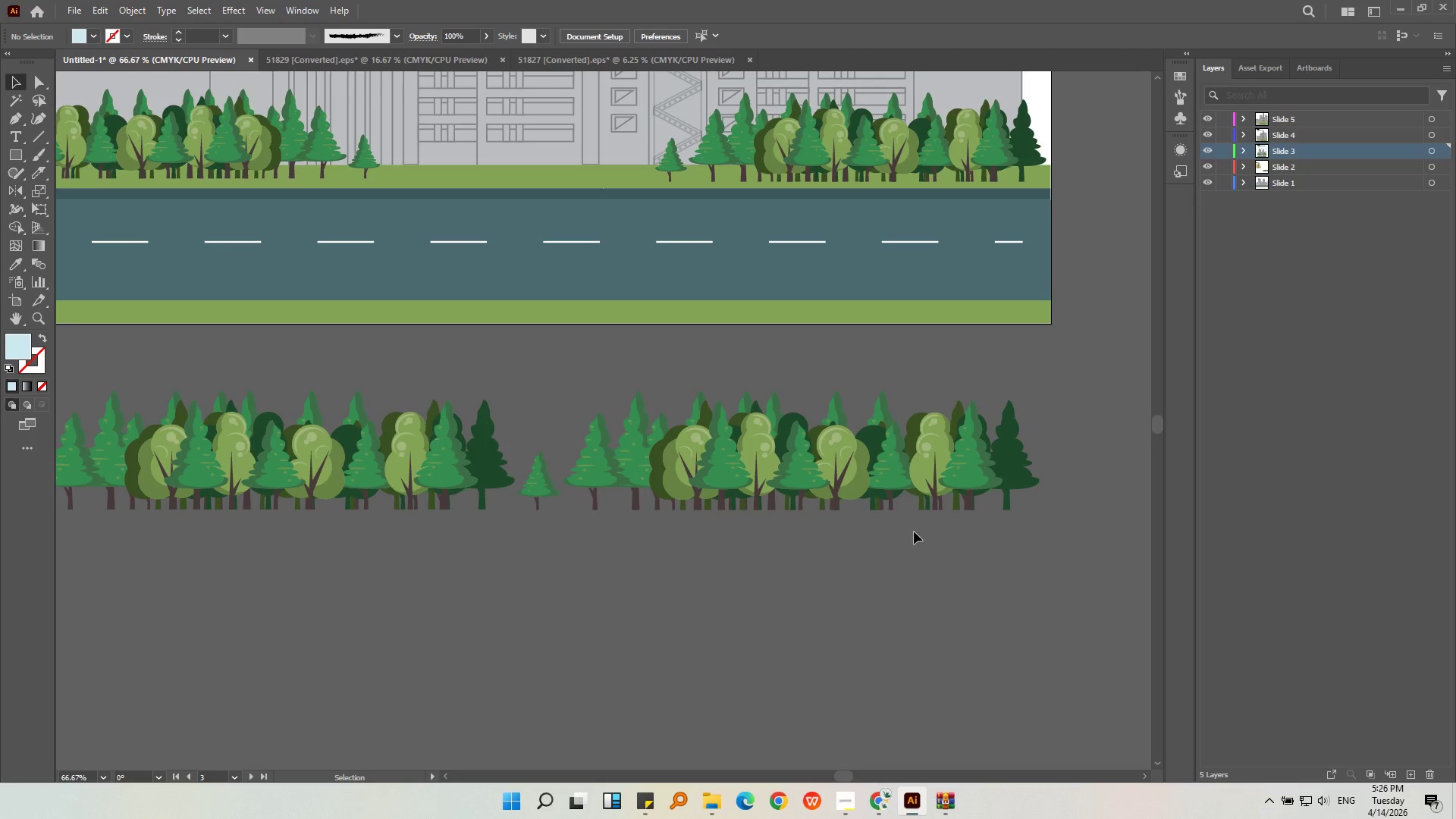 
left_click([914, 532])
 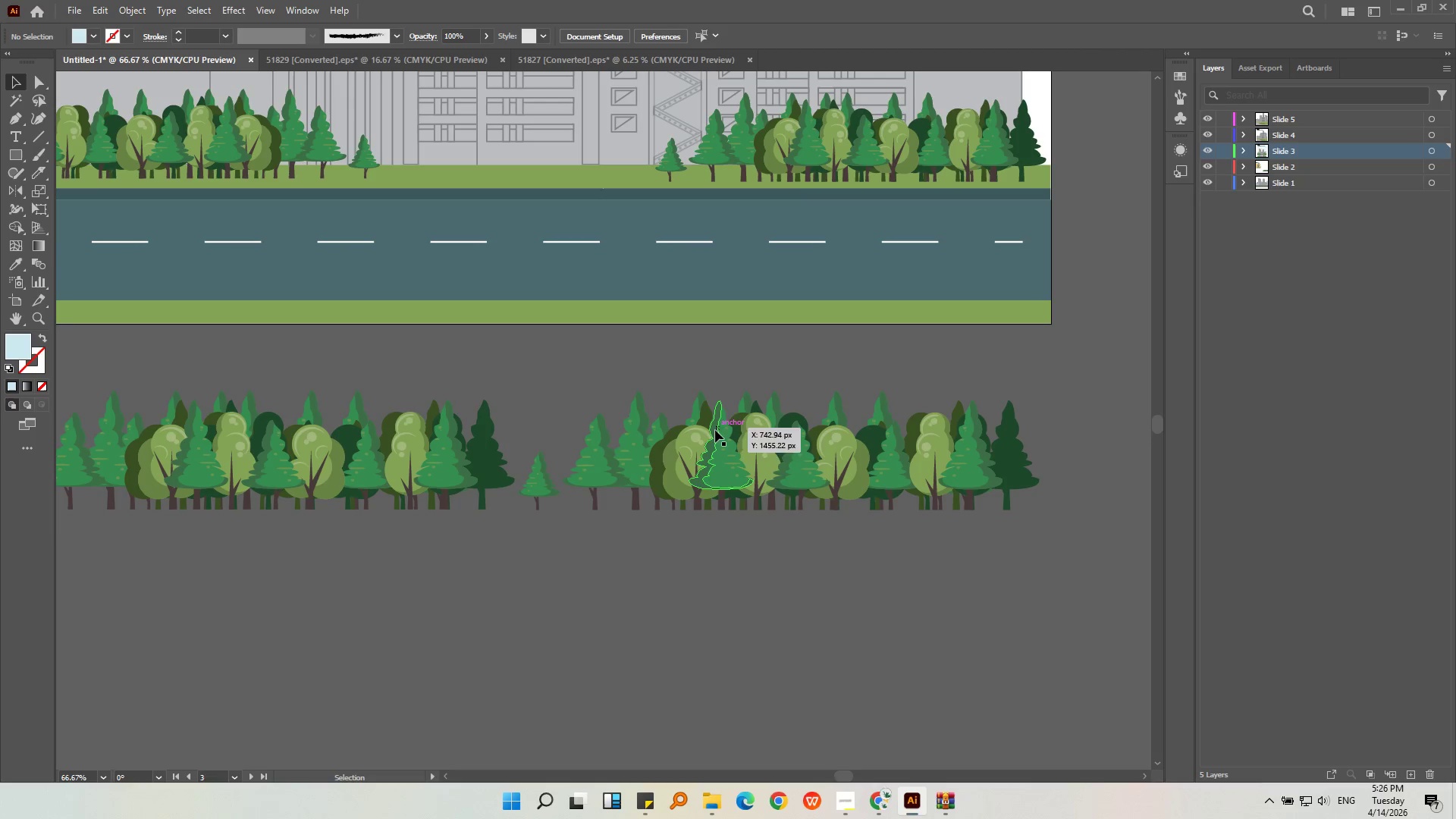 
left_click([673, 434])
 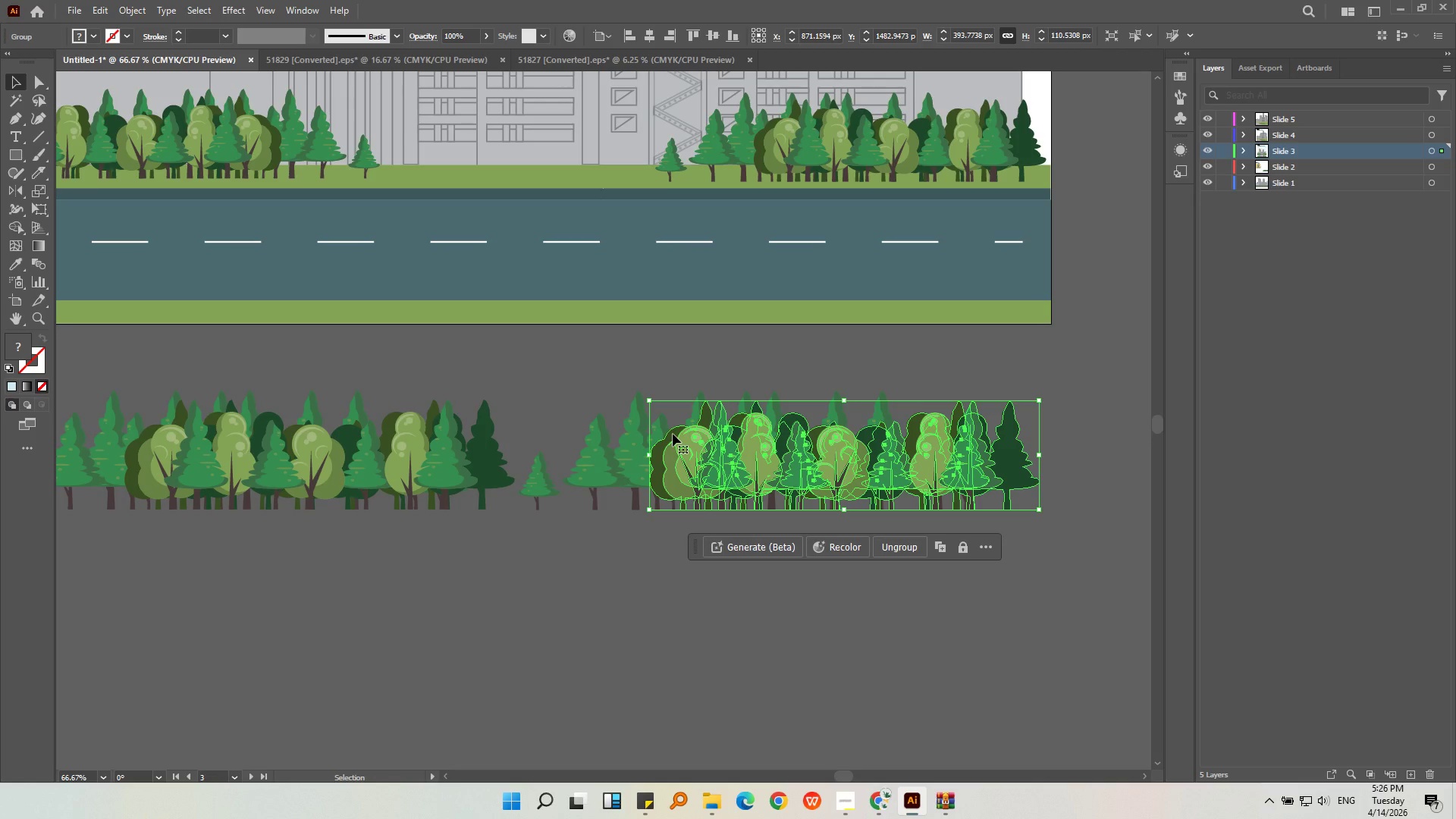 
key(Delete)
 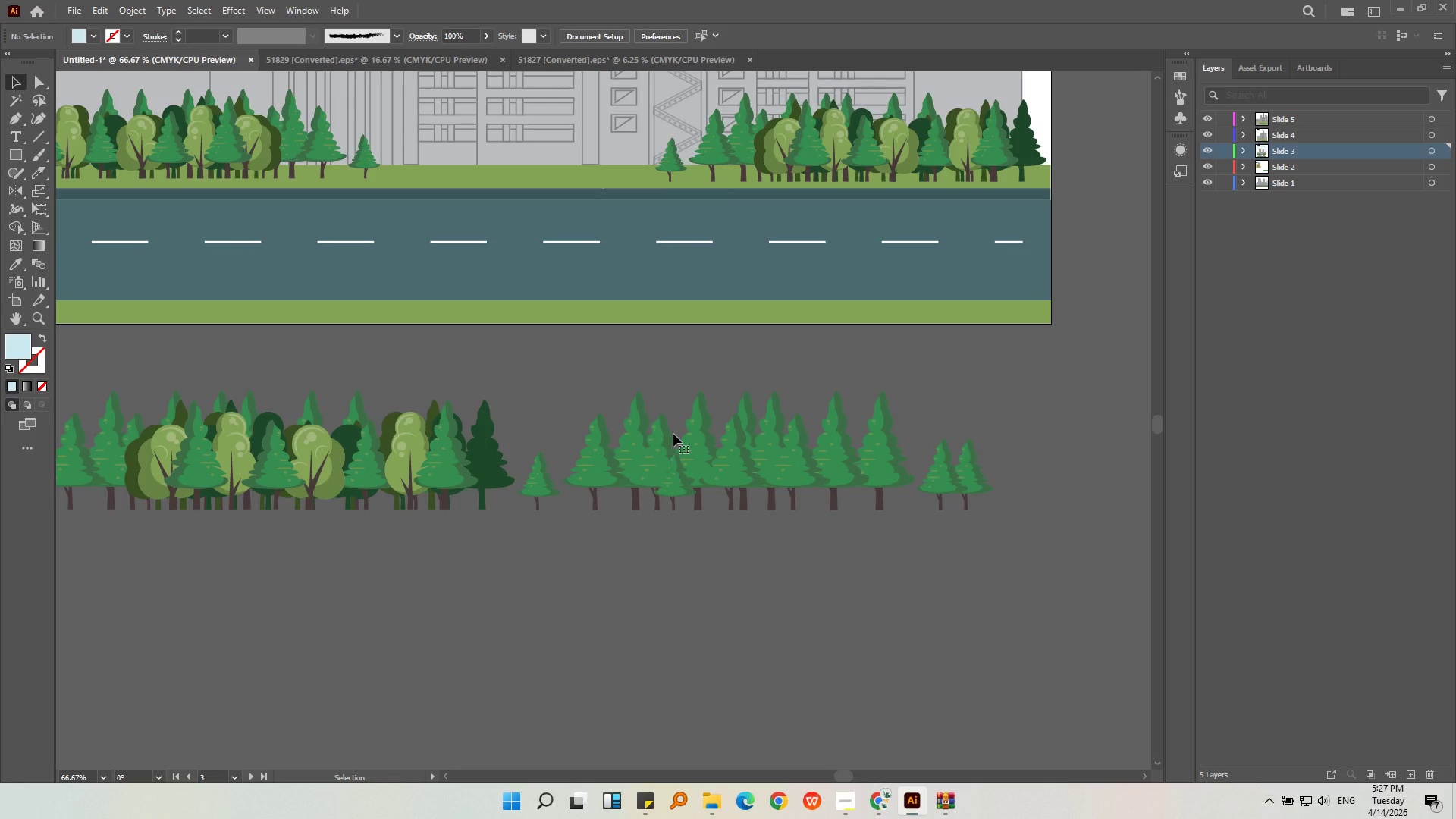 
key(Control+Z)
 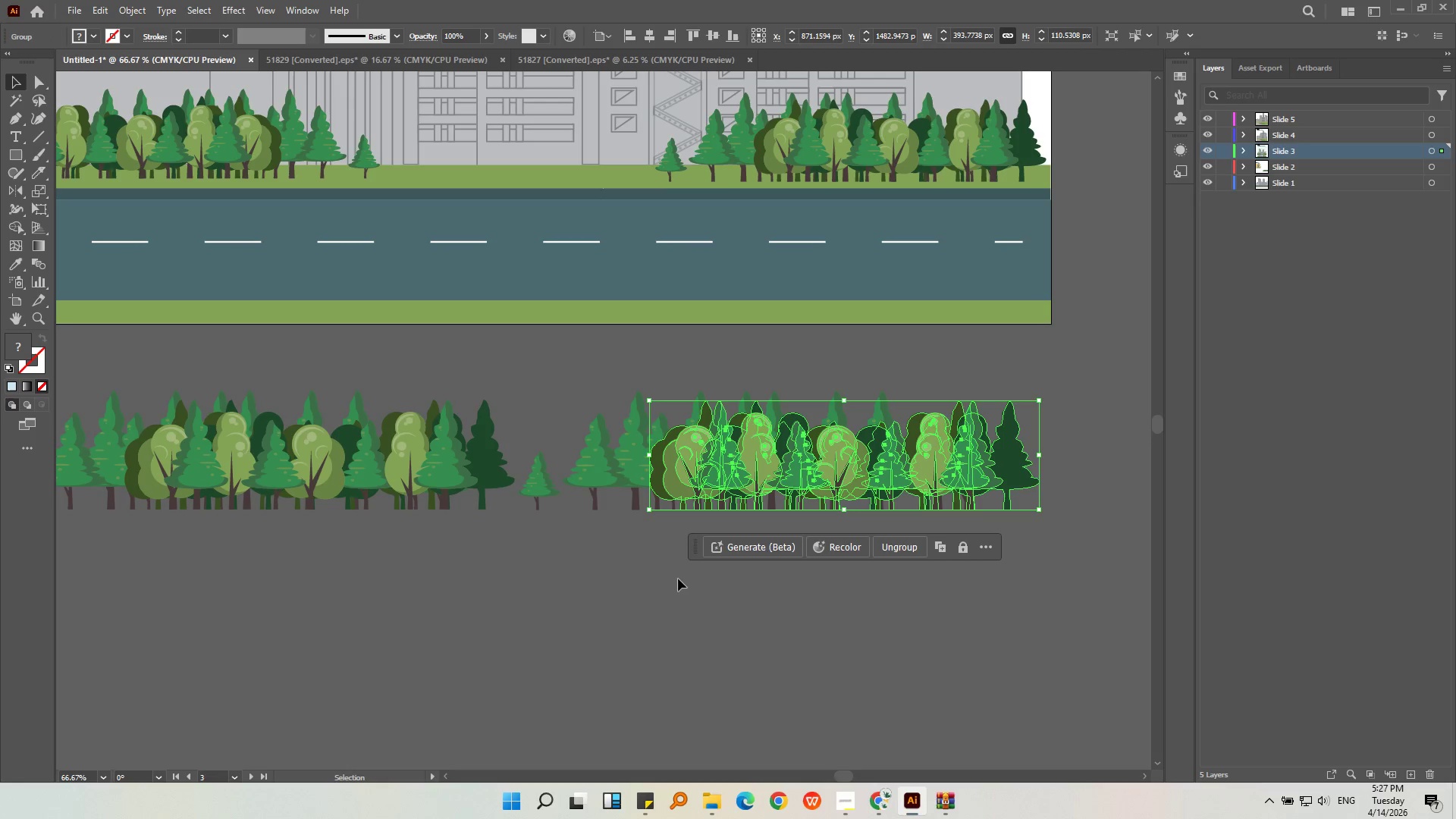 
left_click([656, 623])
 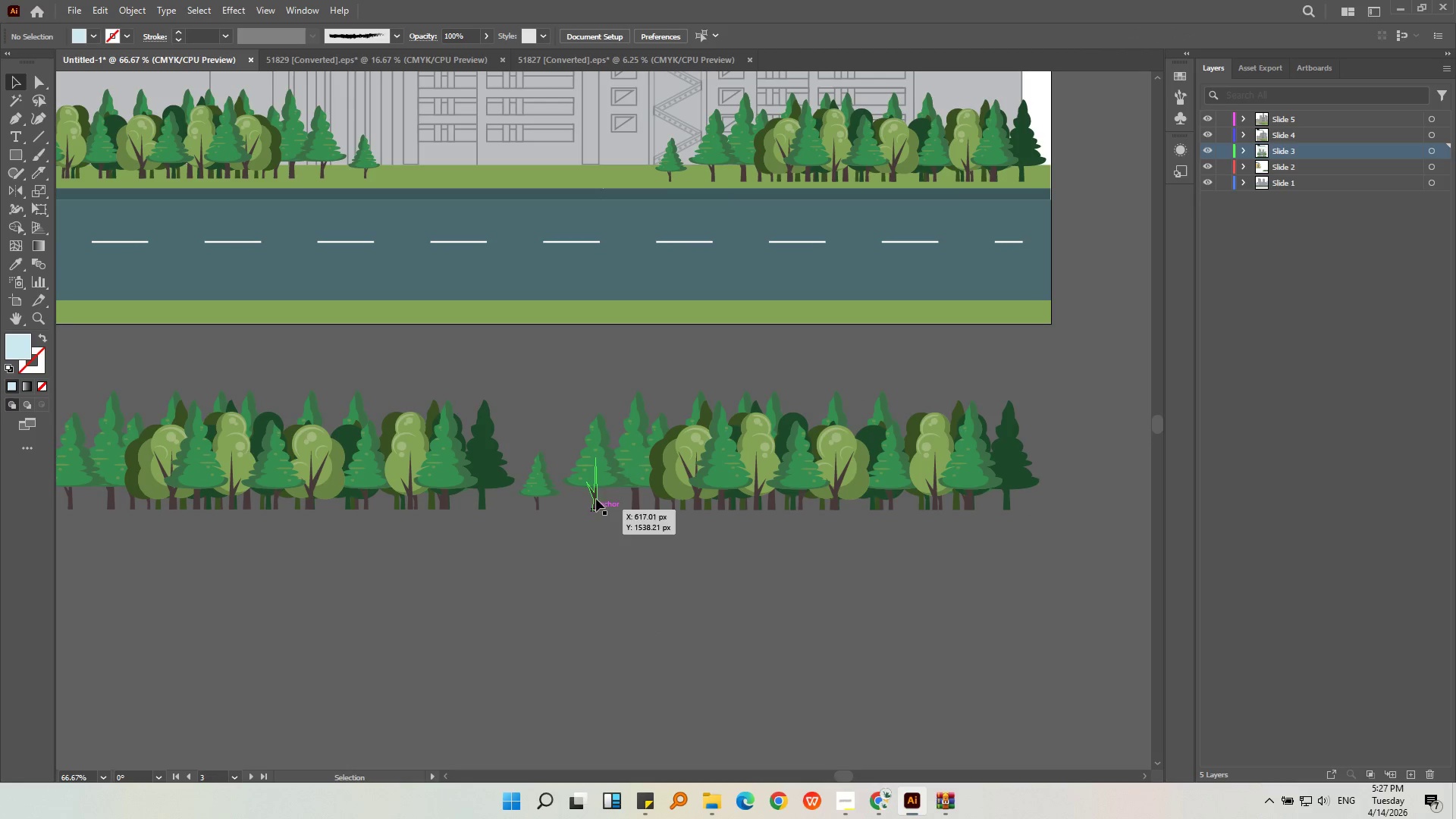 
left_click([603, 488])
 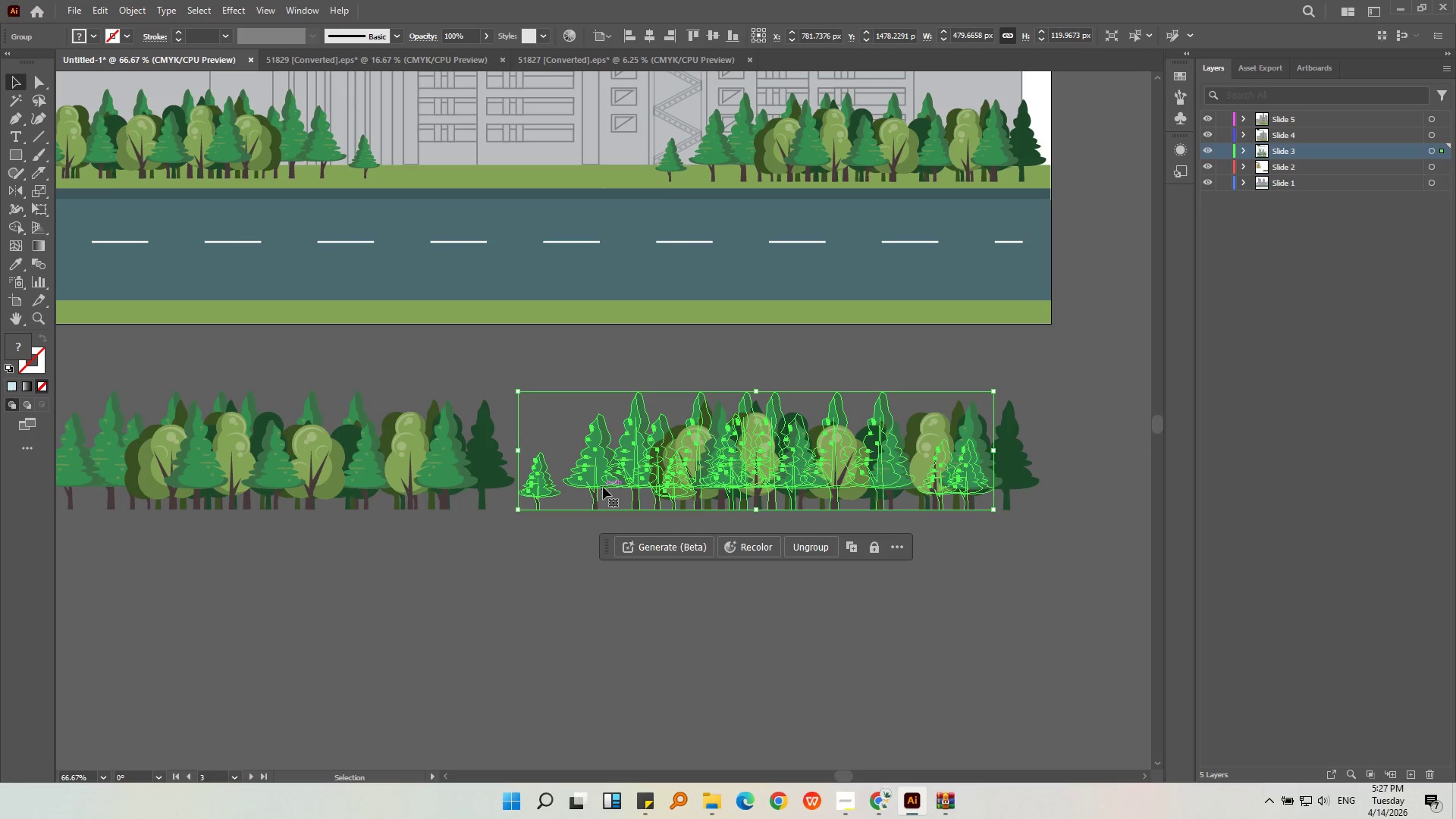 
key(Delete)
 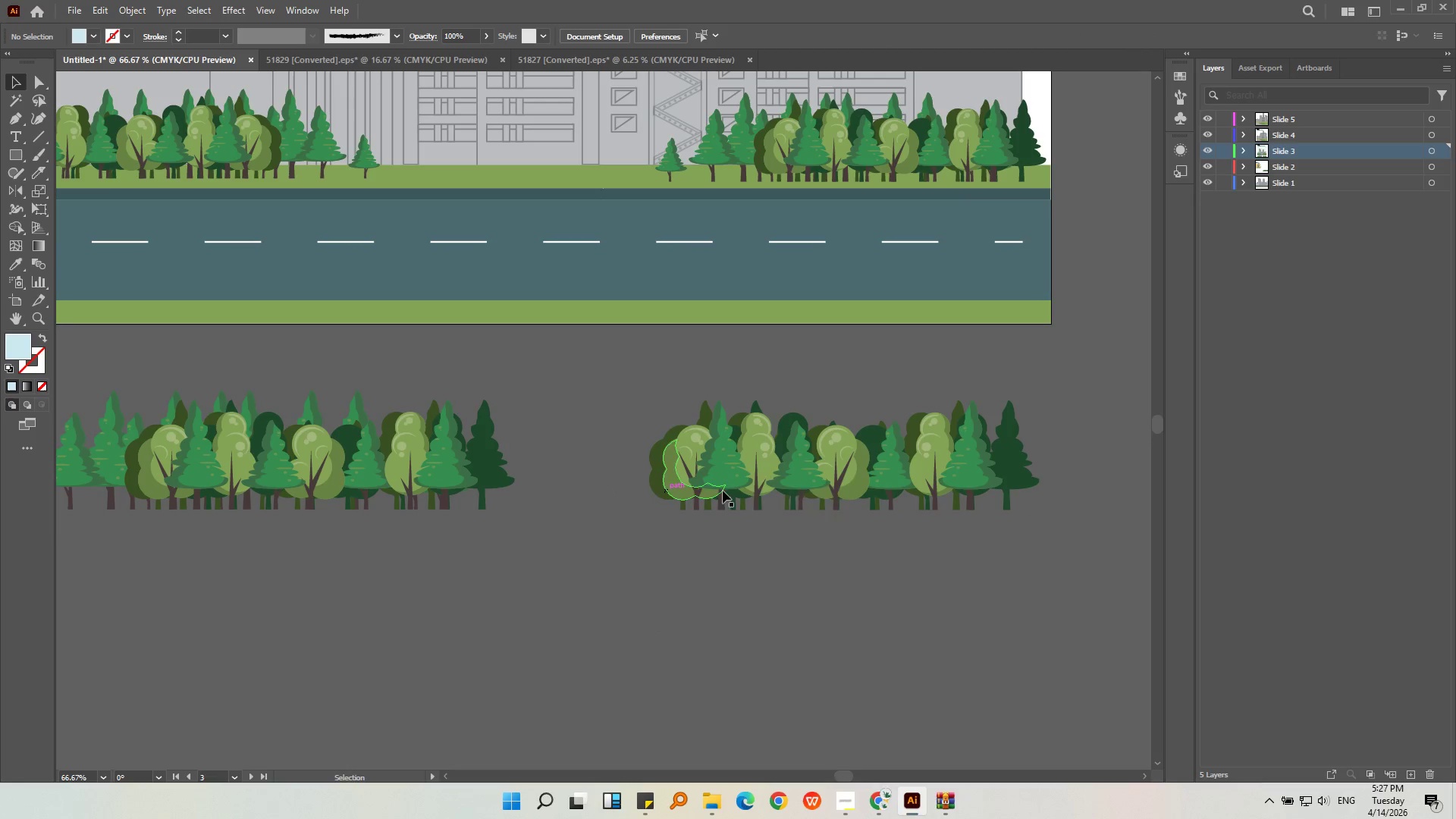 
left_click([846, 469])
 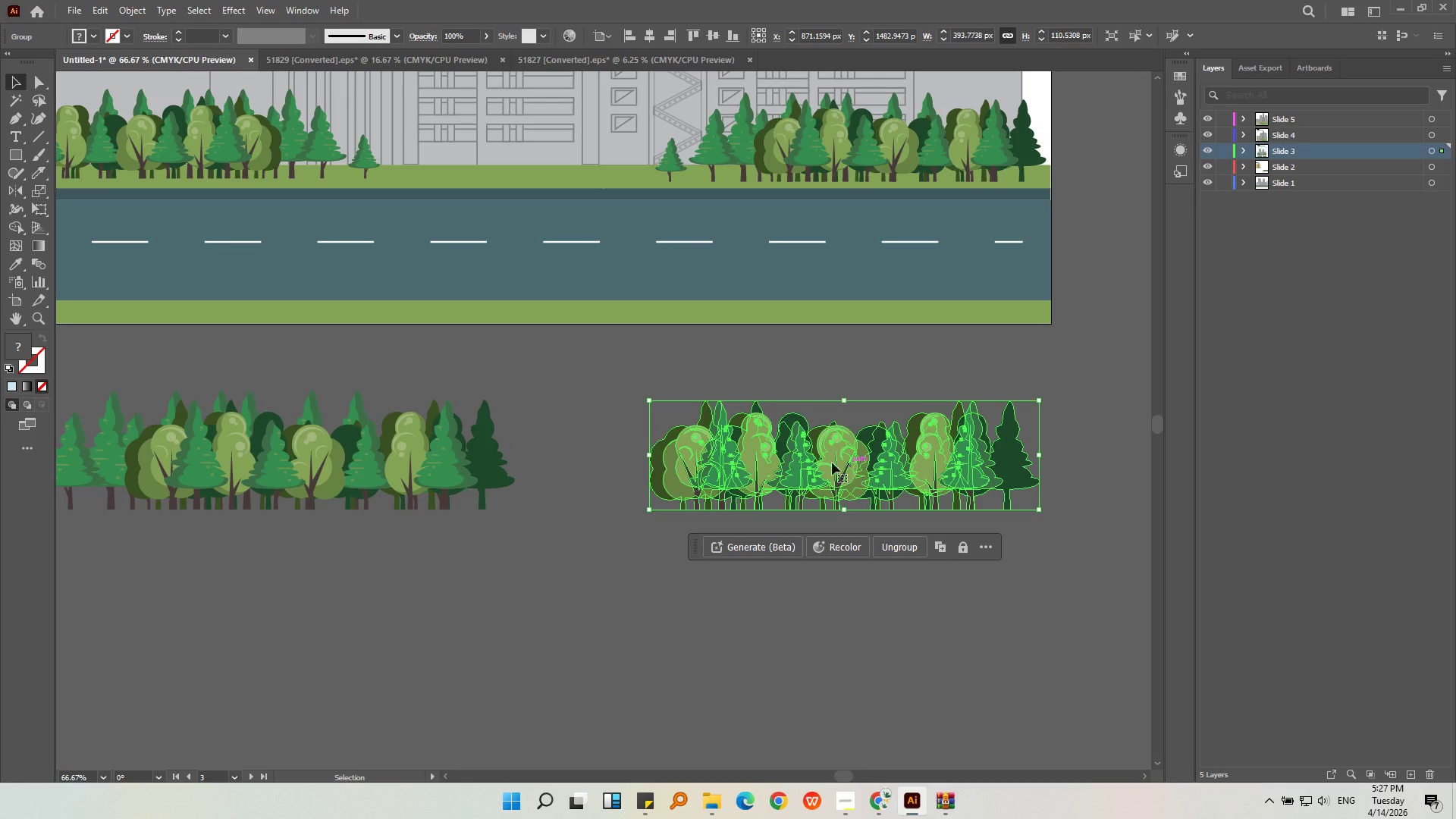 
left_click([491, 480])
 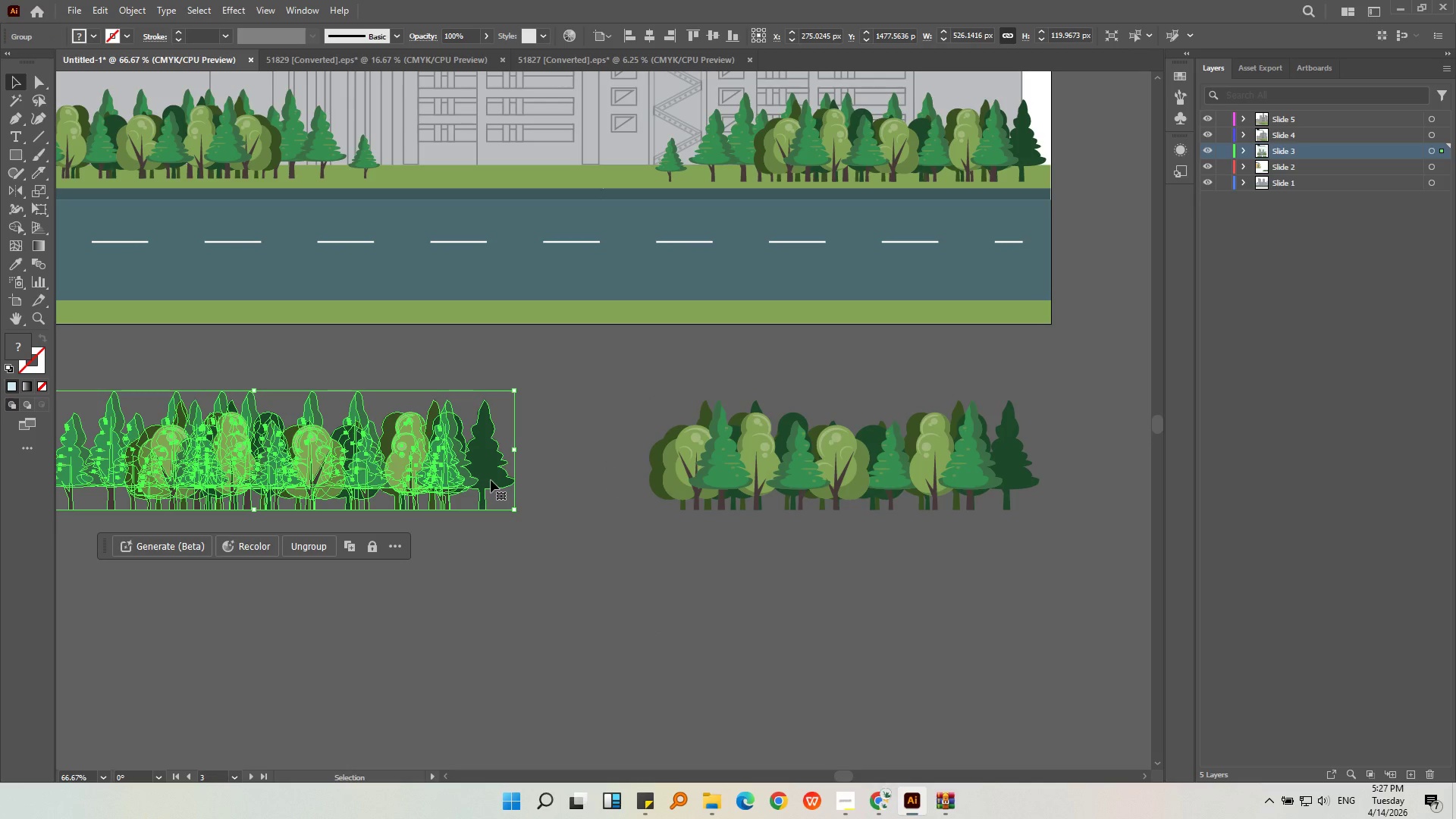 
key(Delete)
 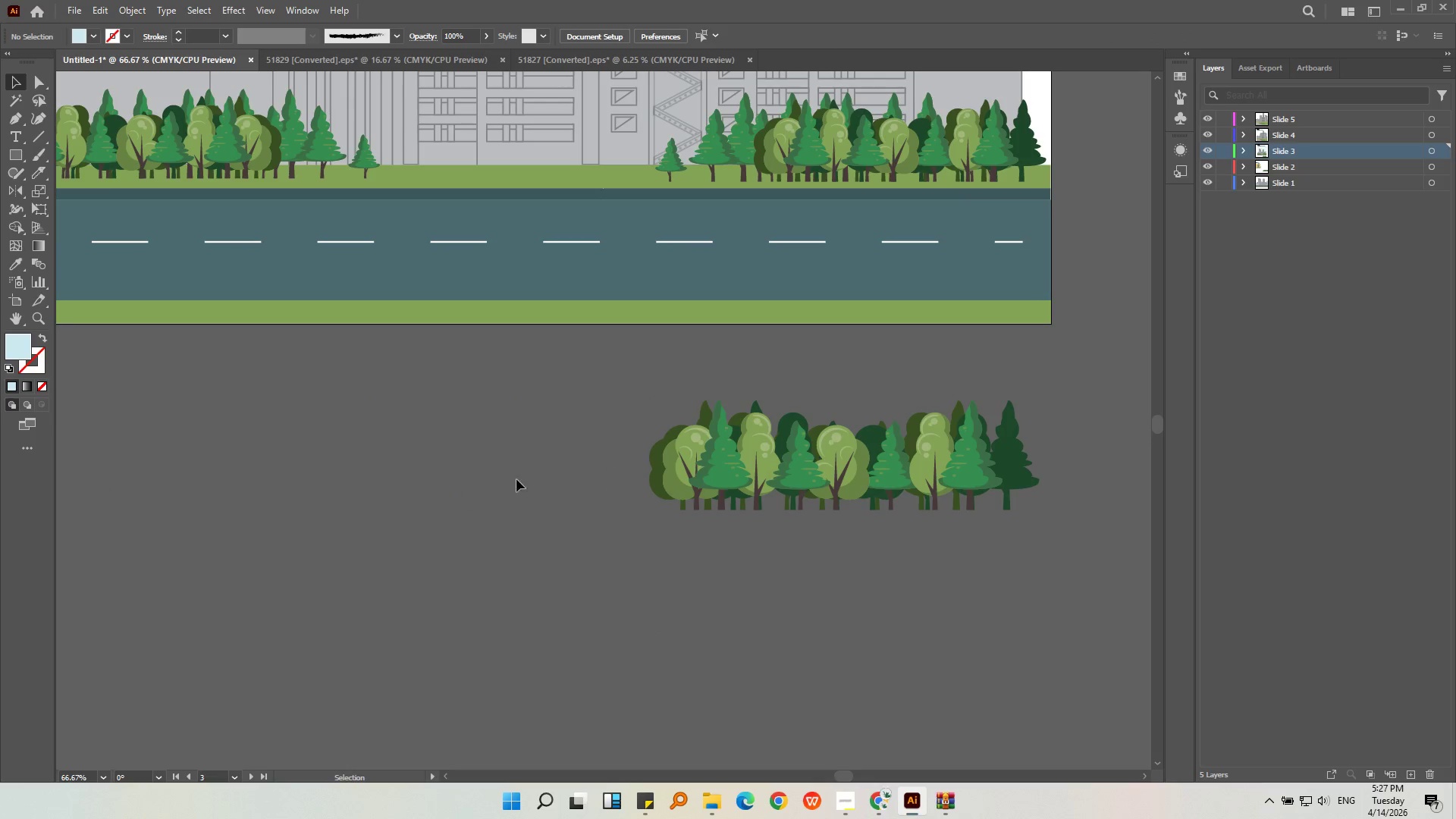 
left_click([698, 481])
 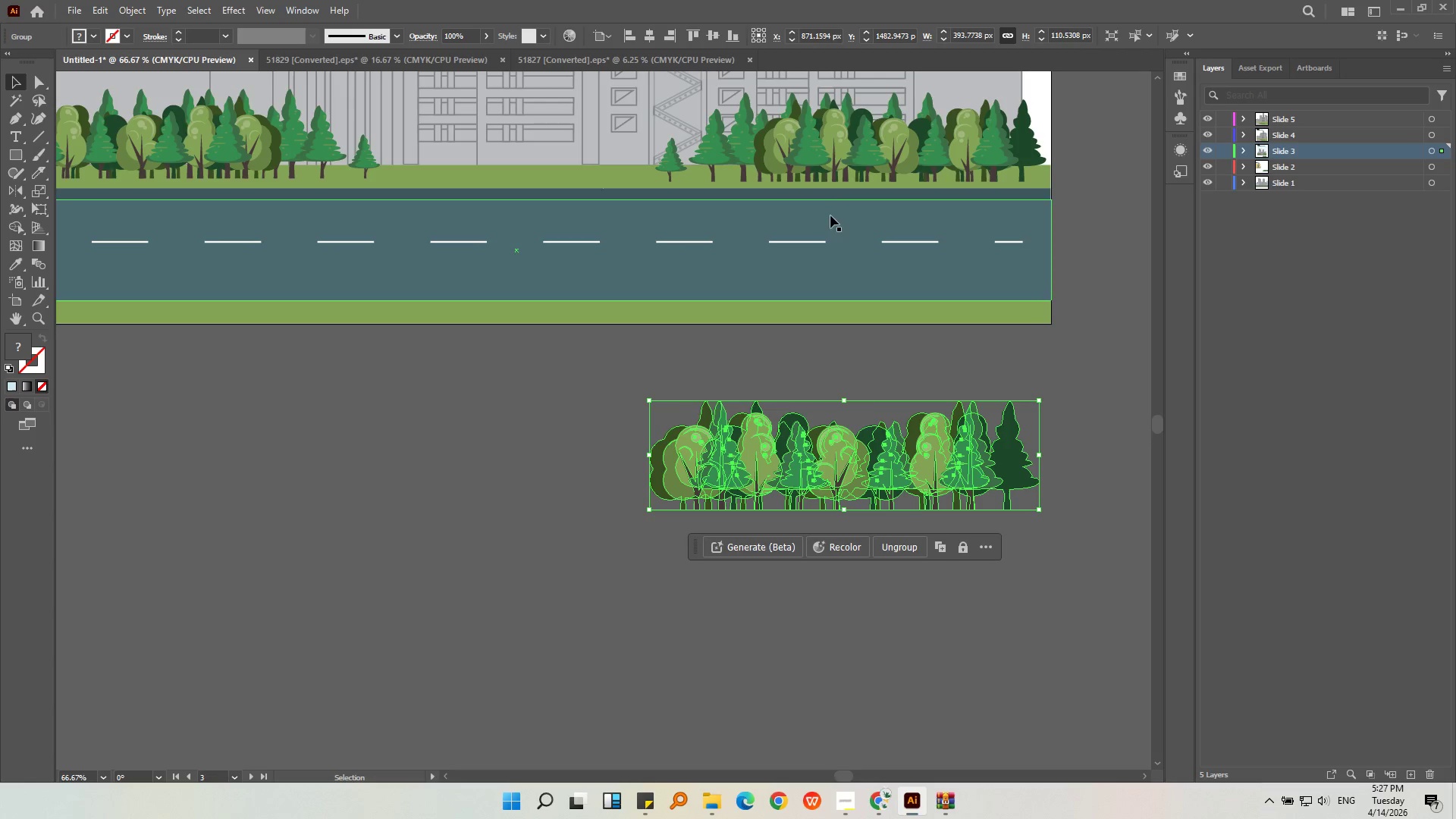 
left_click([846, 155])
 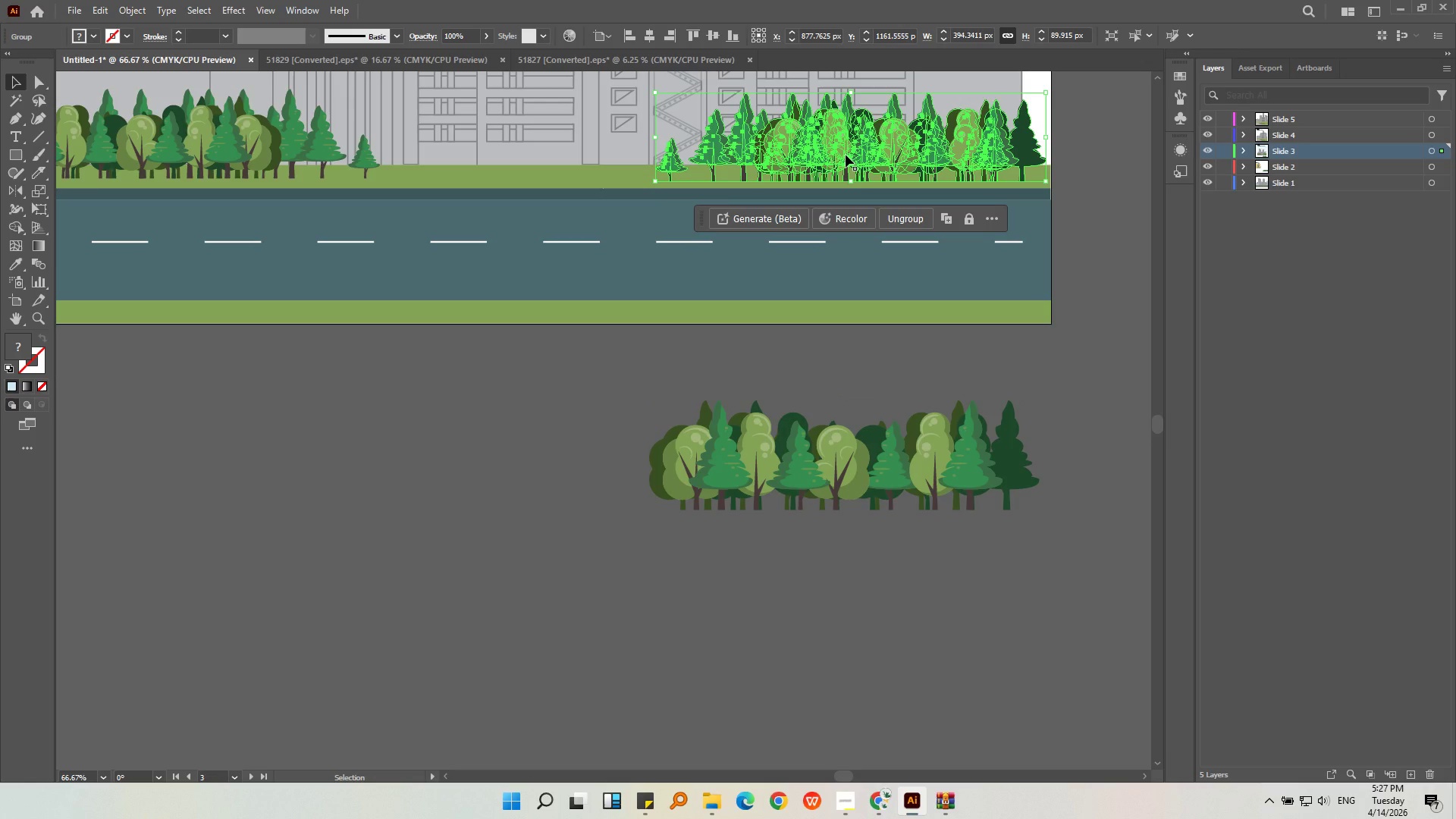 
key(Delete)
 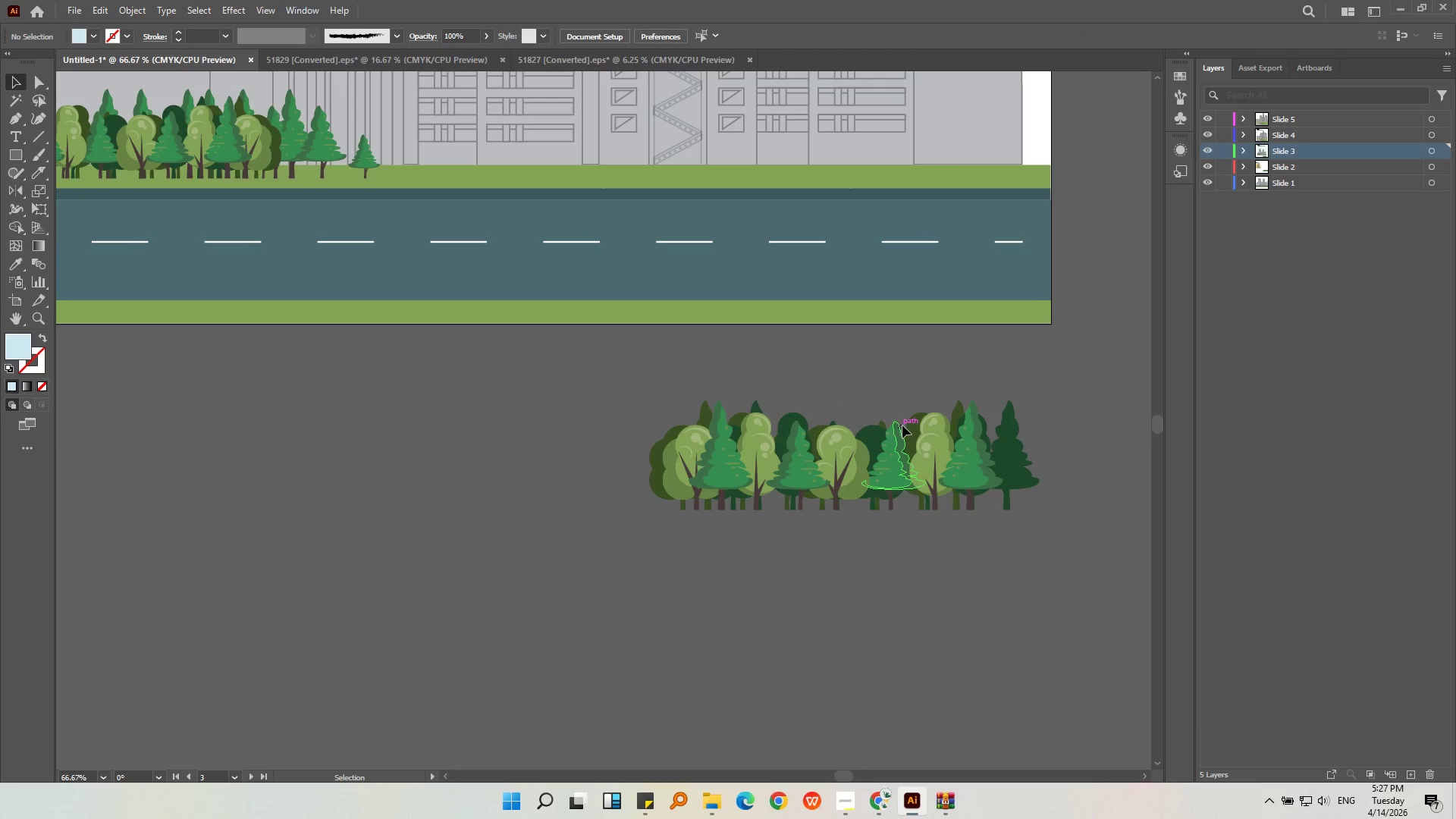 
double_click([910, 425])
 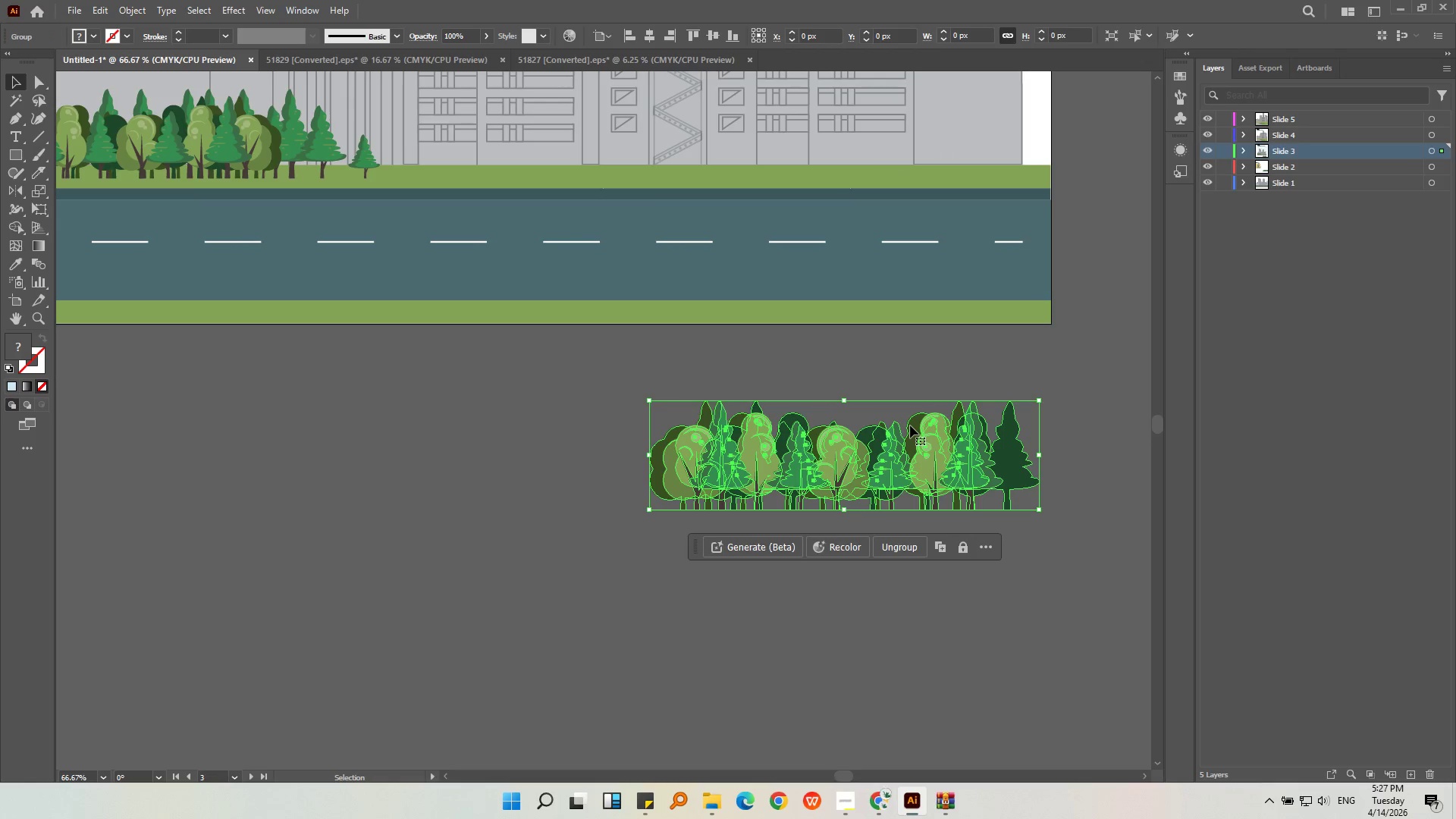 
triple_click([910, 425])
 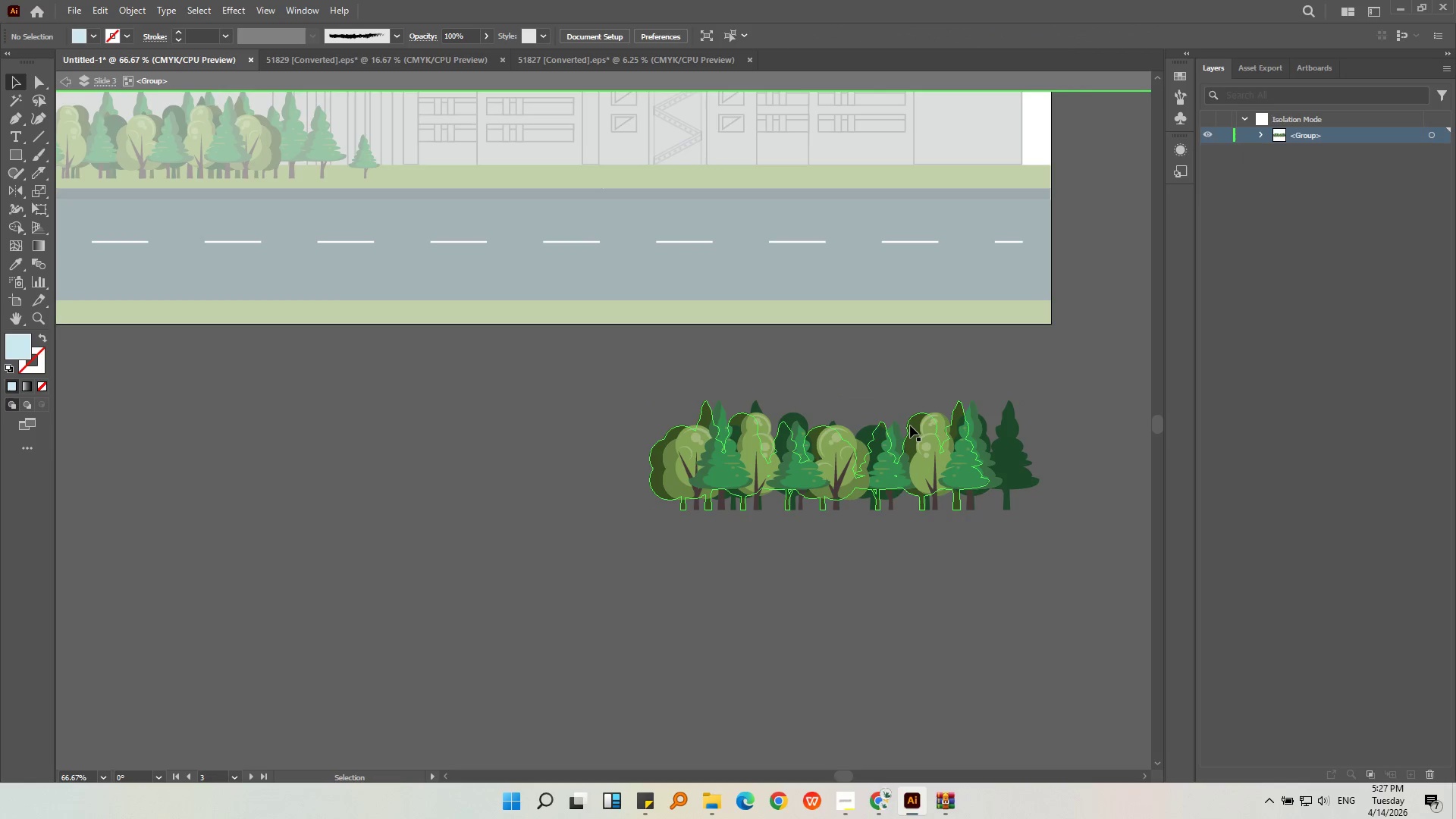 
triple_click([910, 425])
 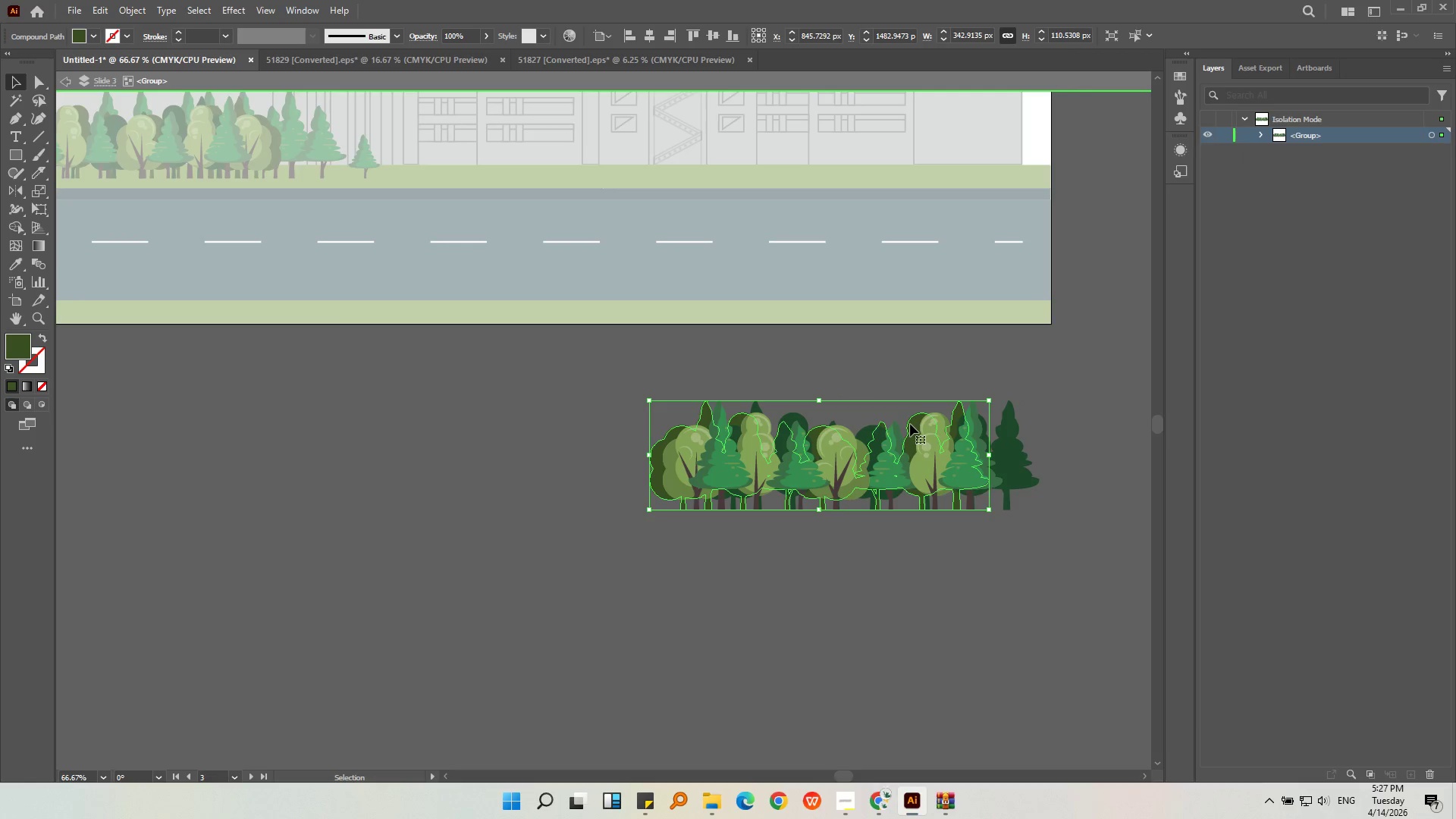 
triple_click([910, 424])
 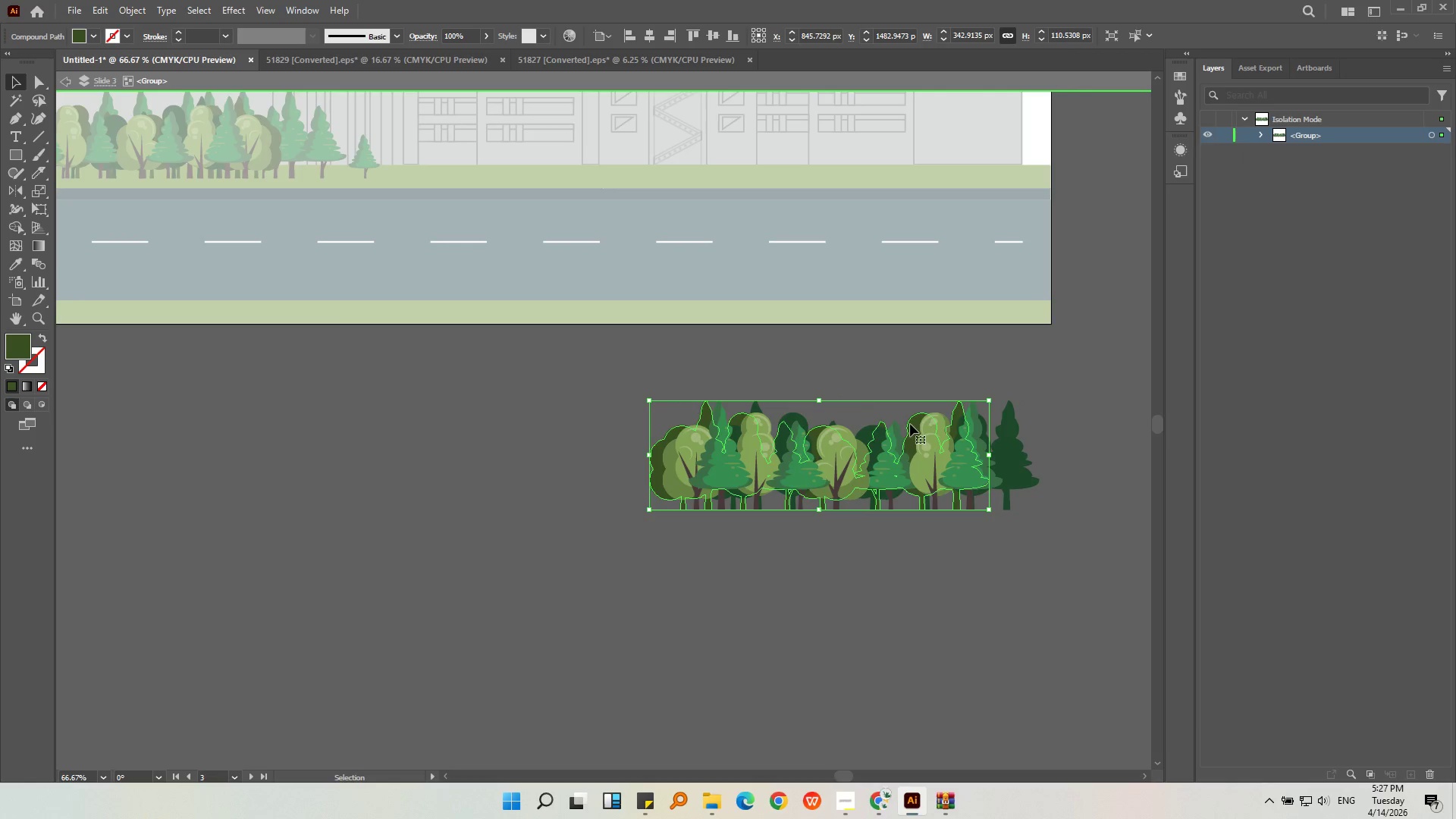 
left_click_drag(start_coordinate=[910, 424], to_coordinate=[901, 346])
 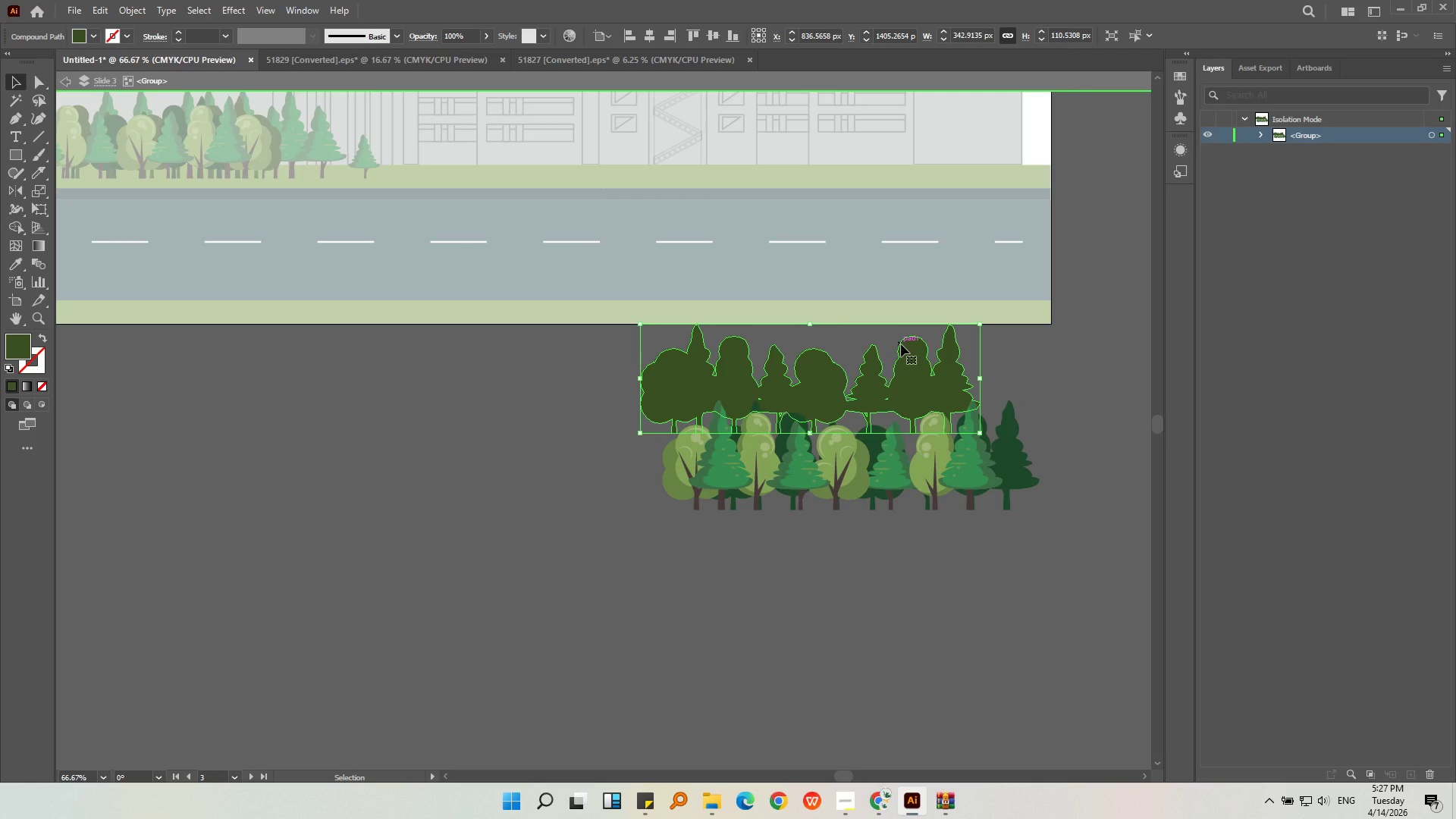 
key(Delete)
 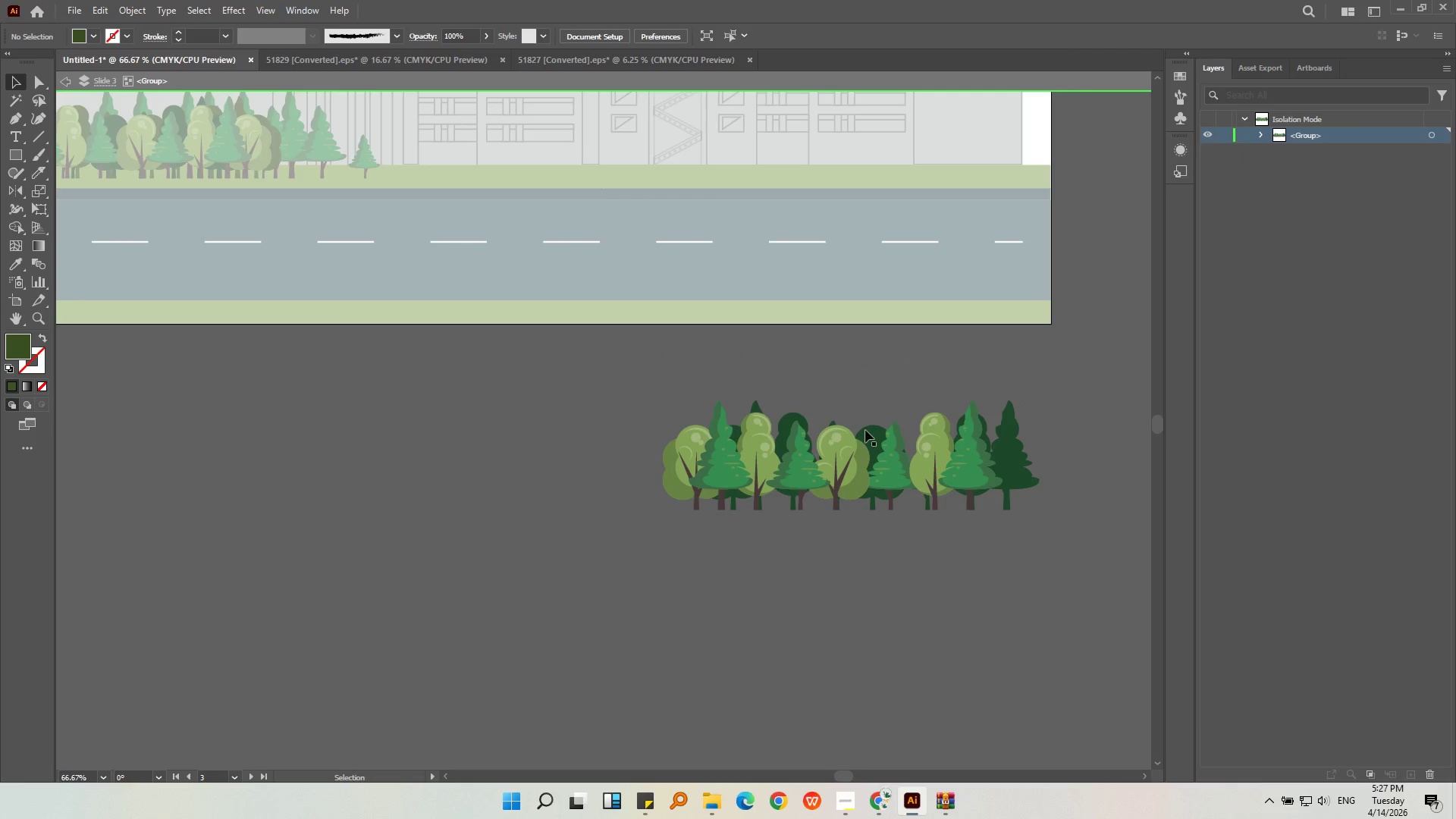 
left_click([864, 433])
 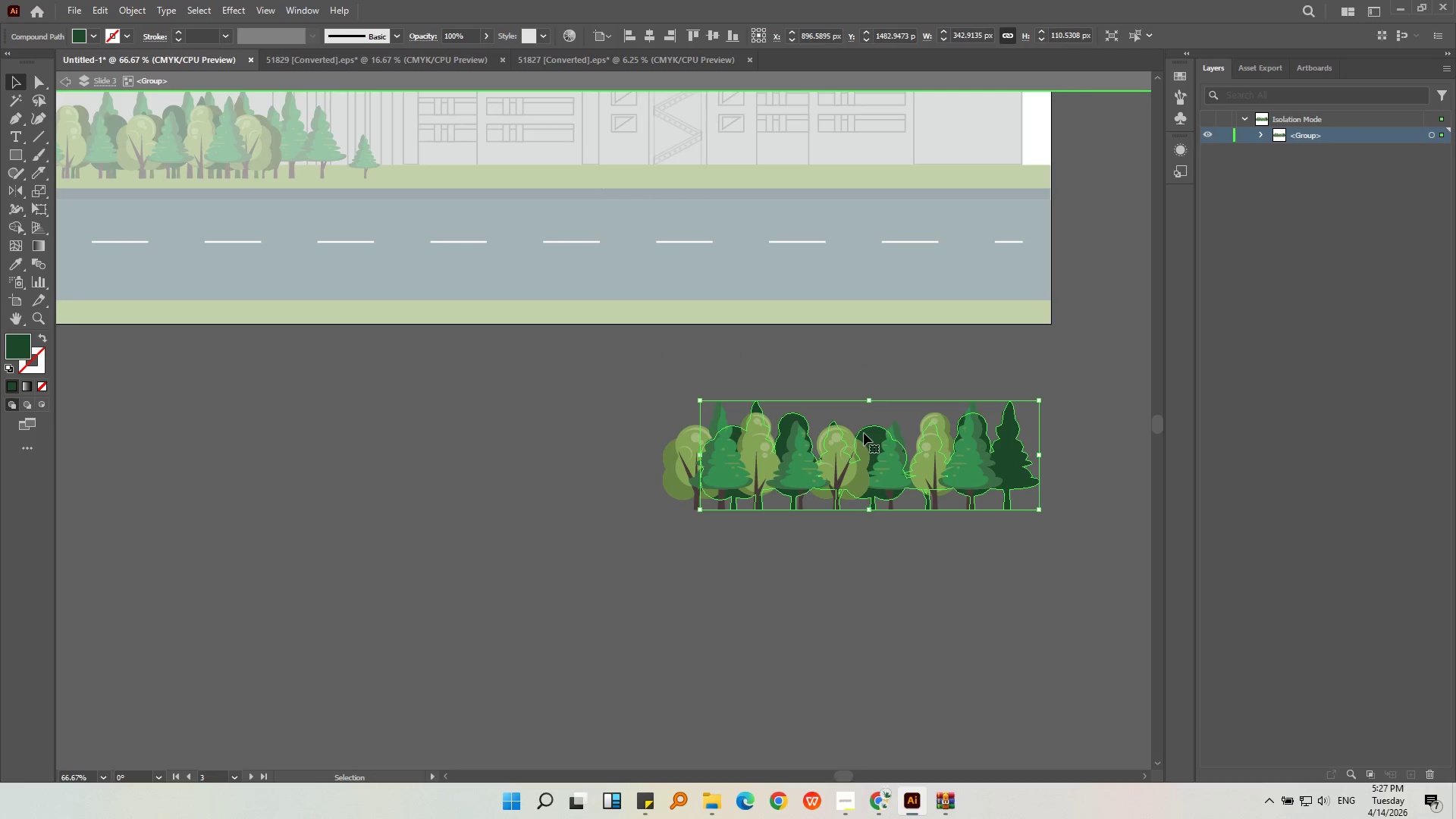 
left_click_drag(start_coordinate=[864, 433], to_coordinate=[881, 359])
 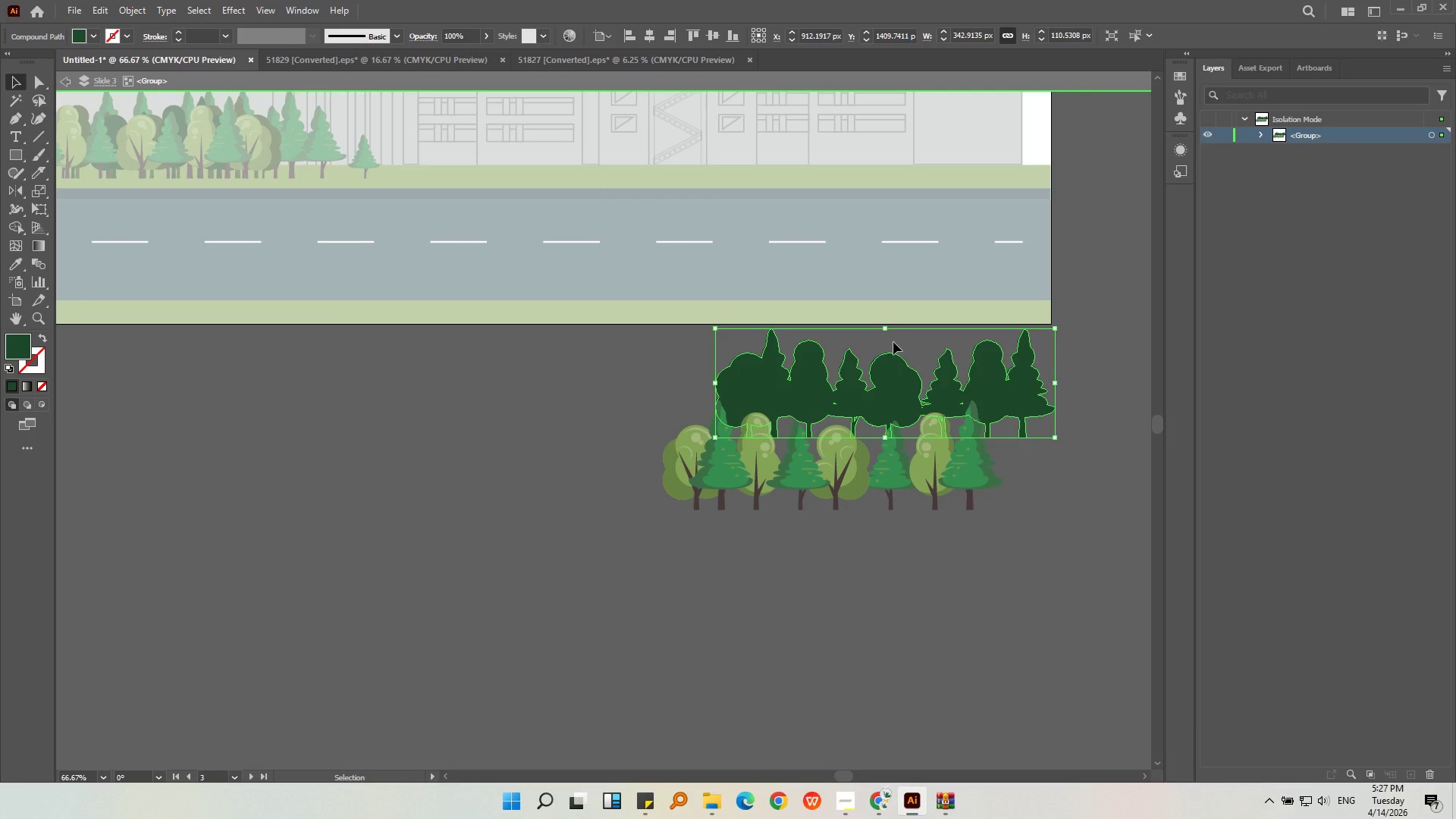 
key(Delete)
 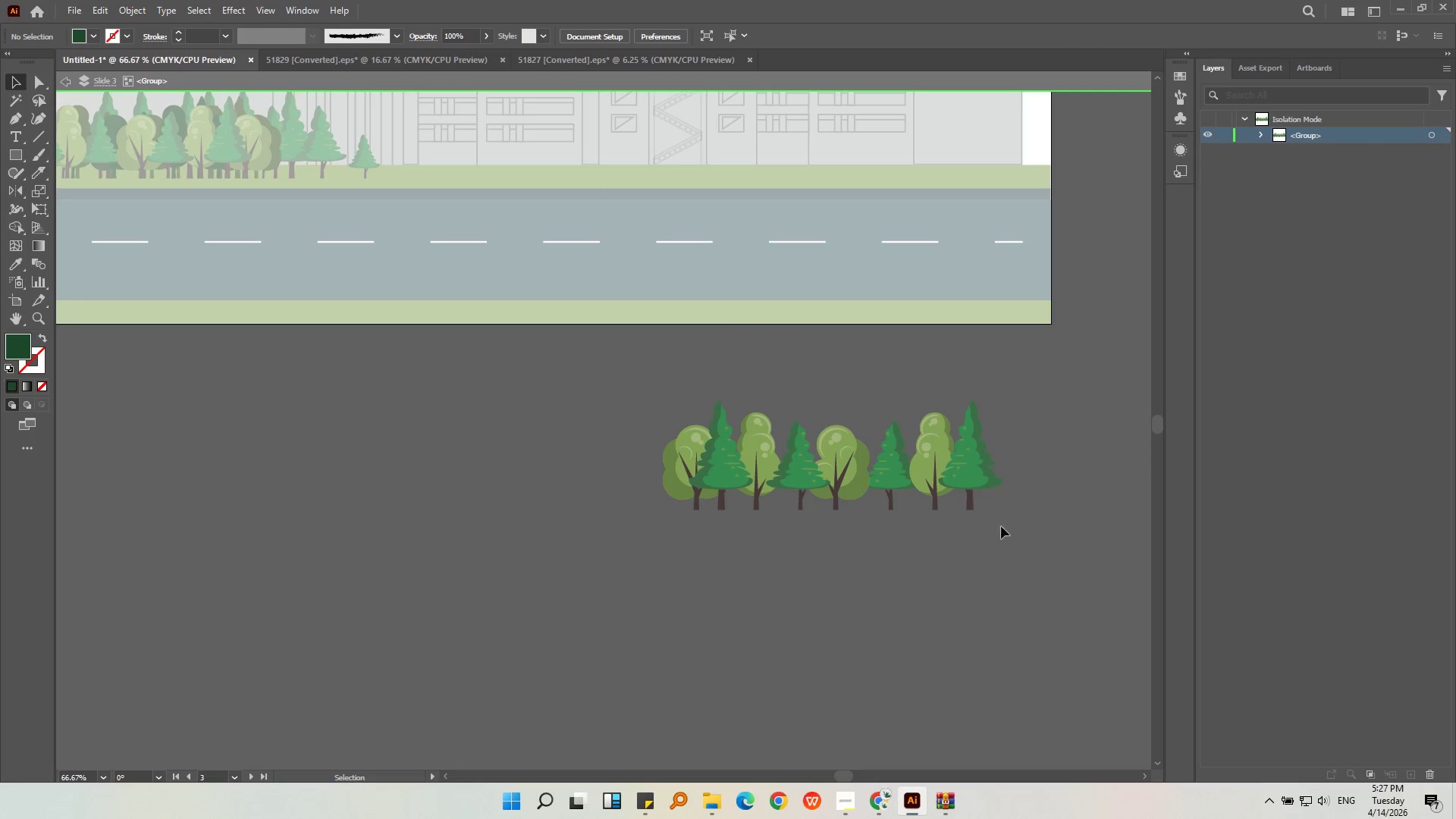 
double_click([1013, 540])
 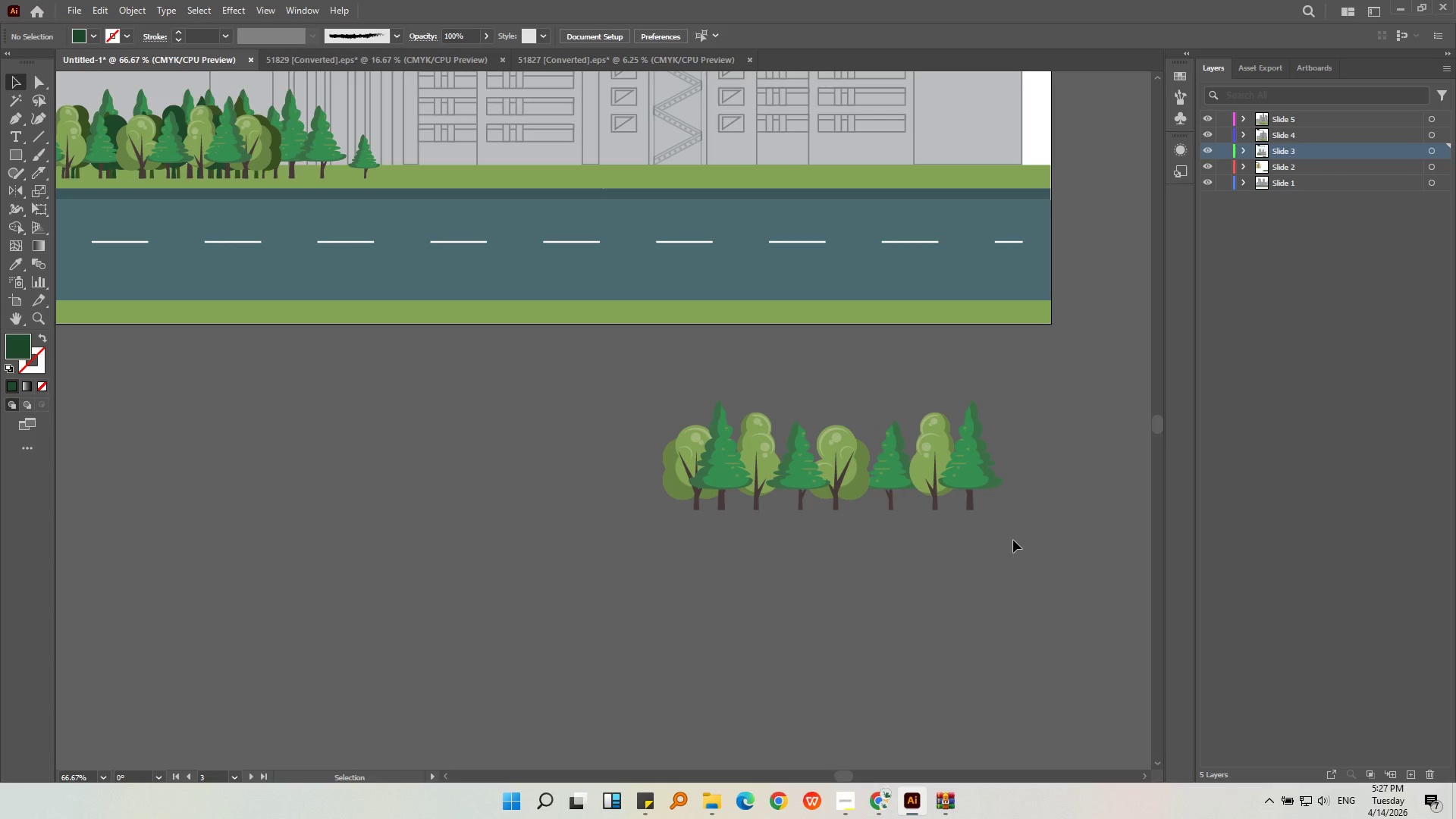 
left_click_drag(start_coordinate=[1013, 540], to_coordinate=[645, 415])
 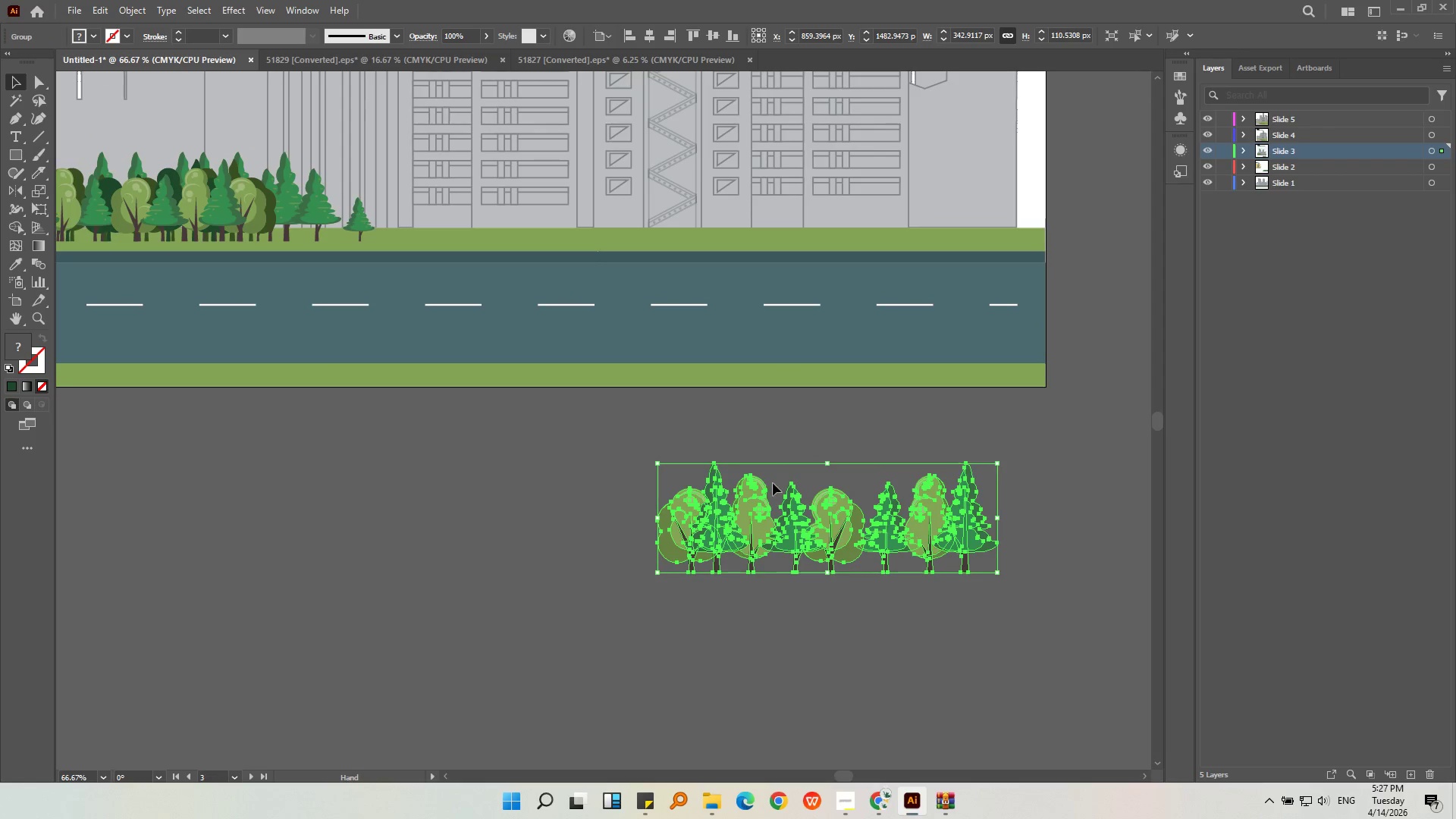 
key(Control+G)
 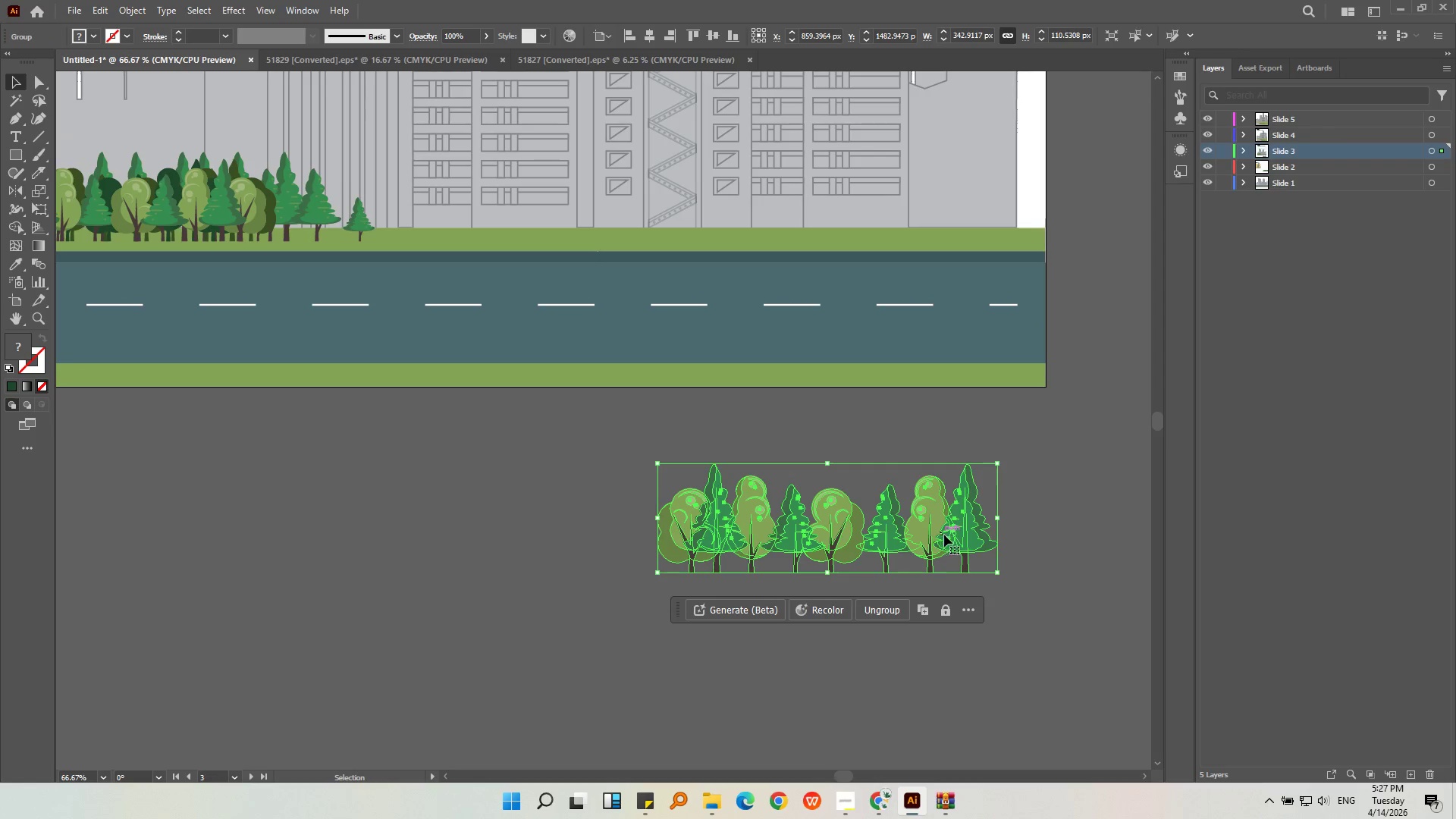 
left_click_drag(start_coordinate=[946, 535], to_coordinate=[971, 340])
 